 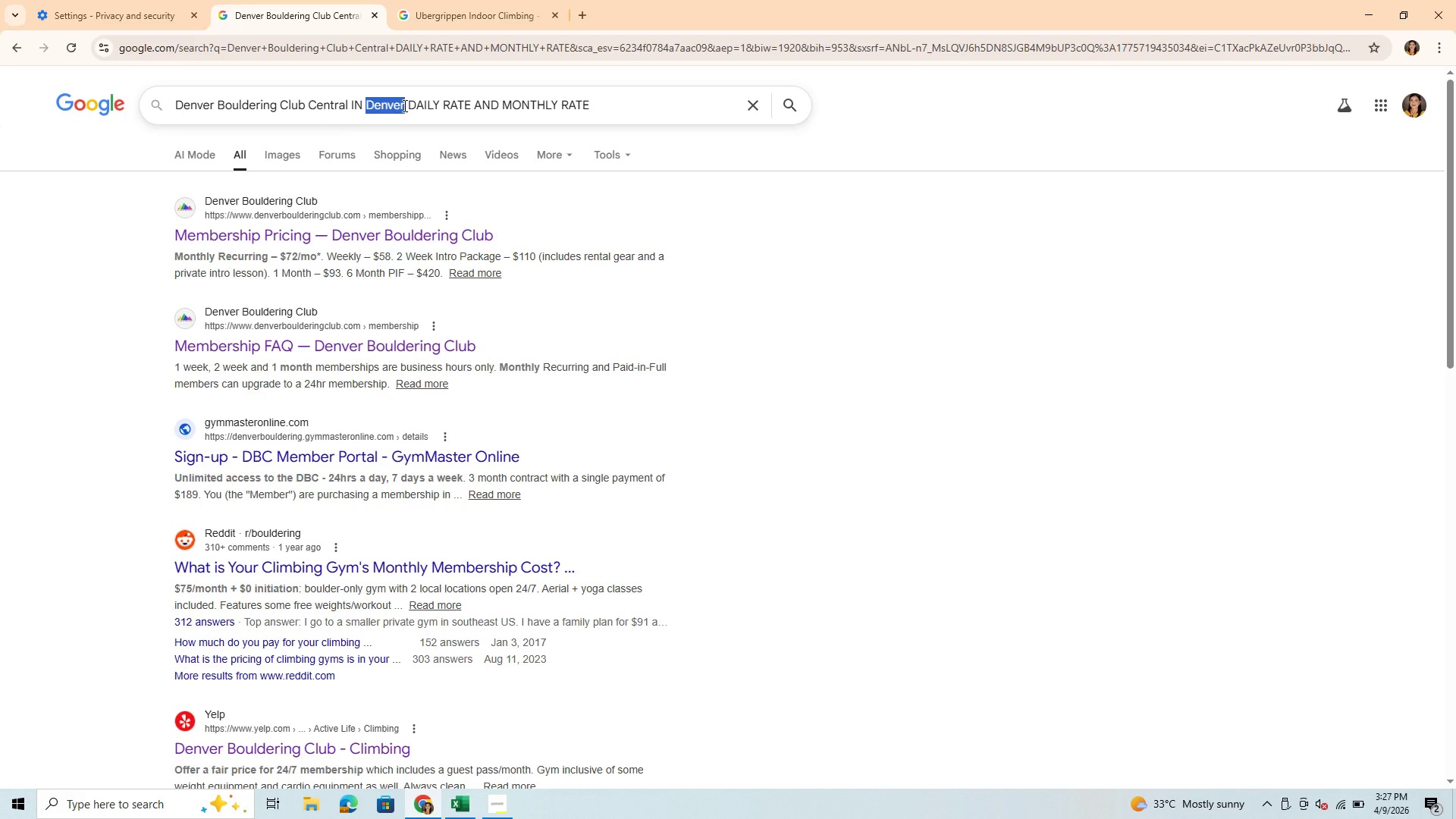 
key(Control+V)
 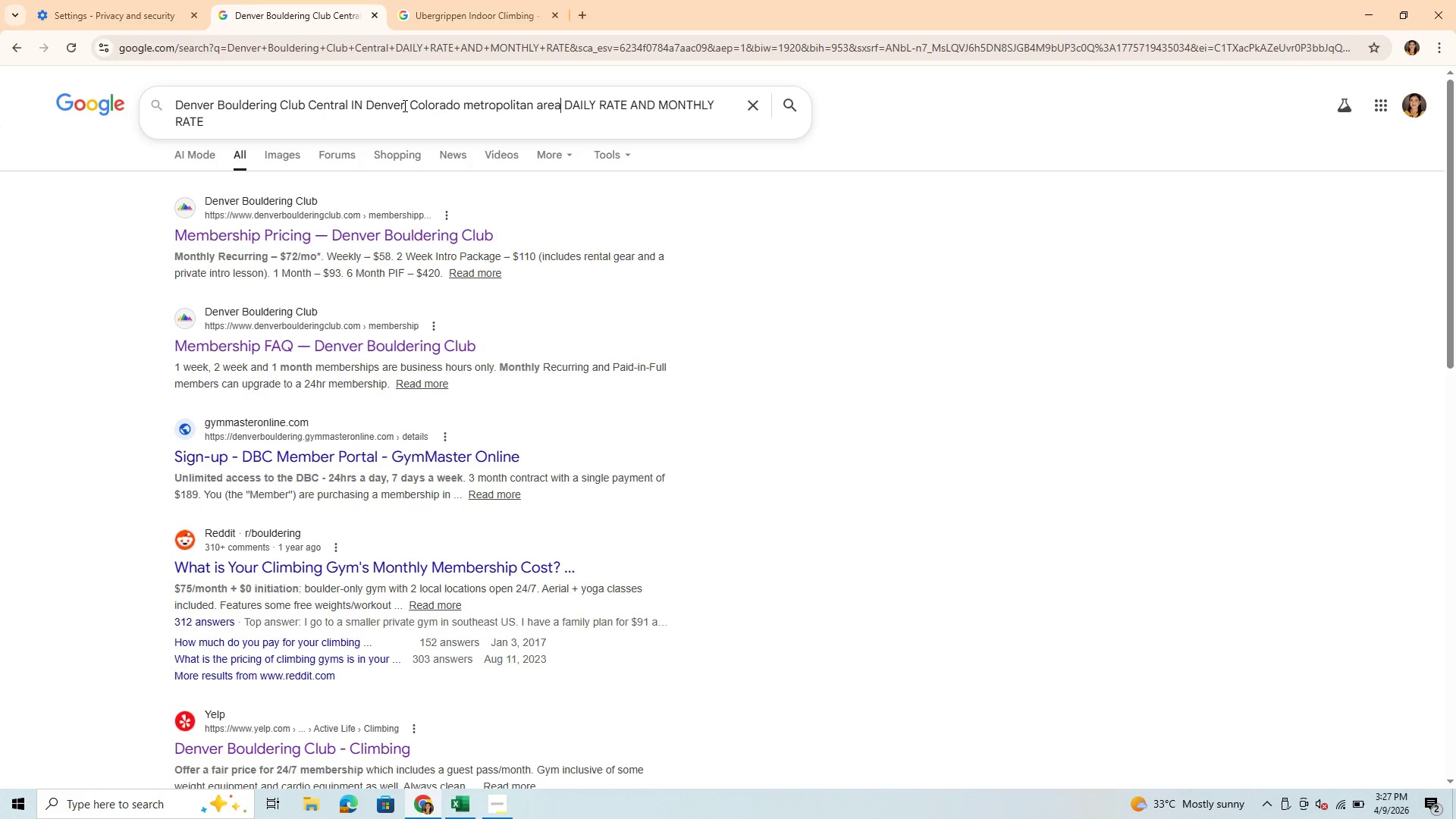 
hold_key(key=ControlLeft, duration=0.47)
 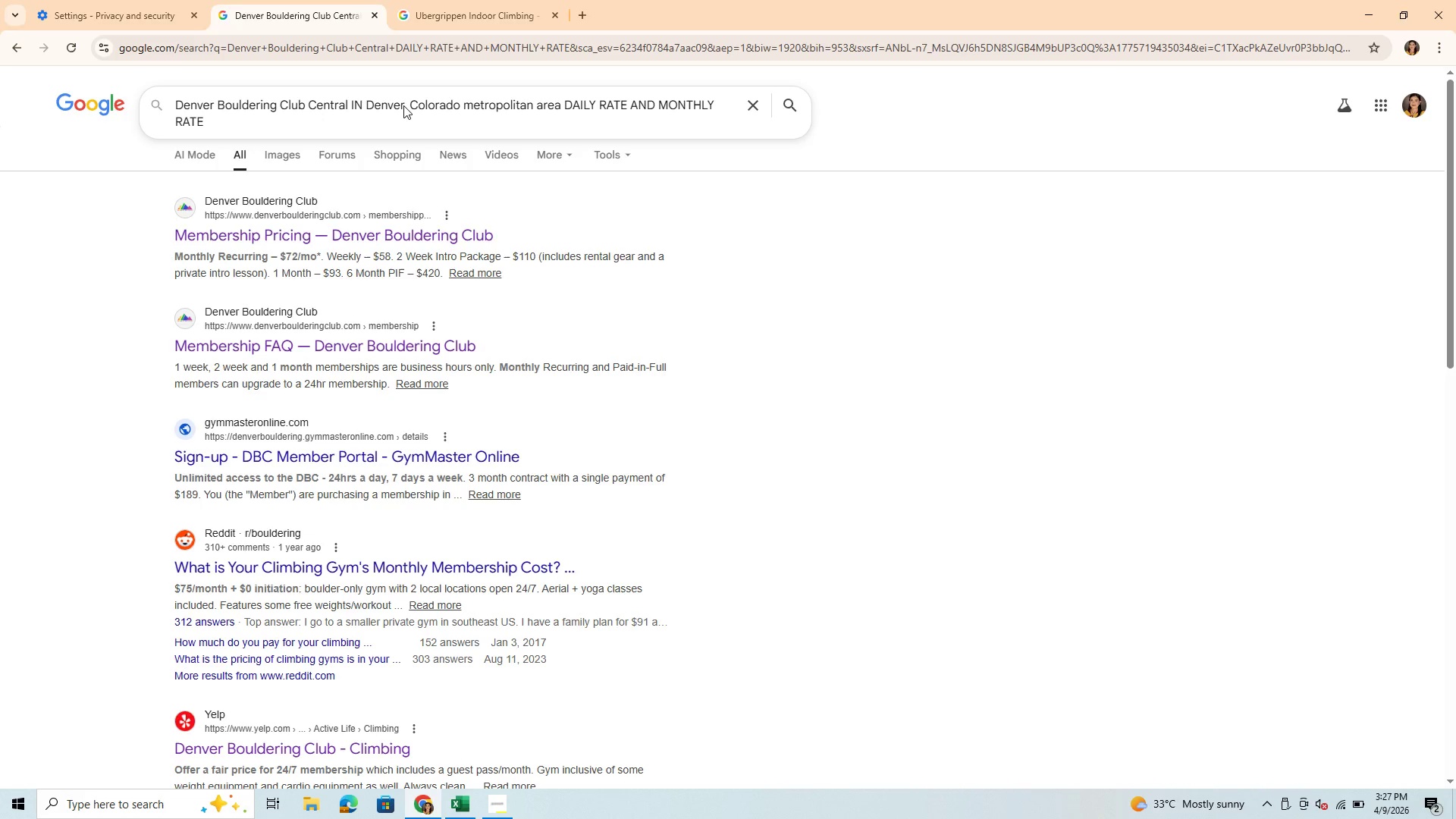 
key(Enter)
 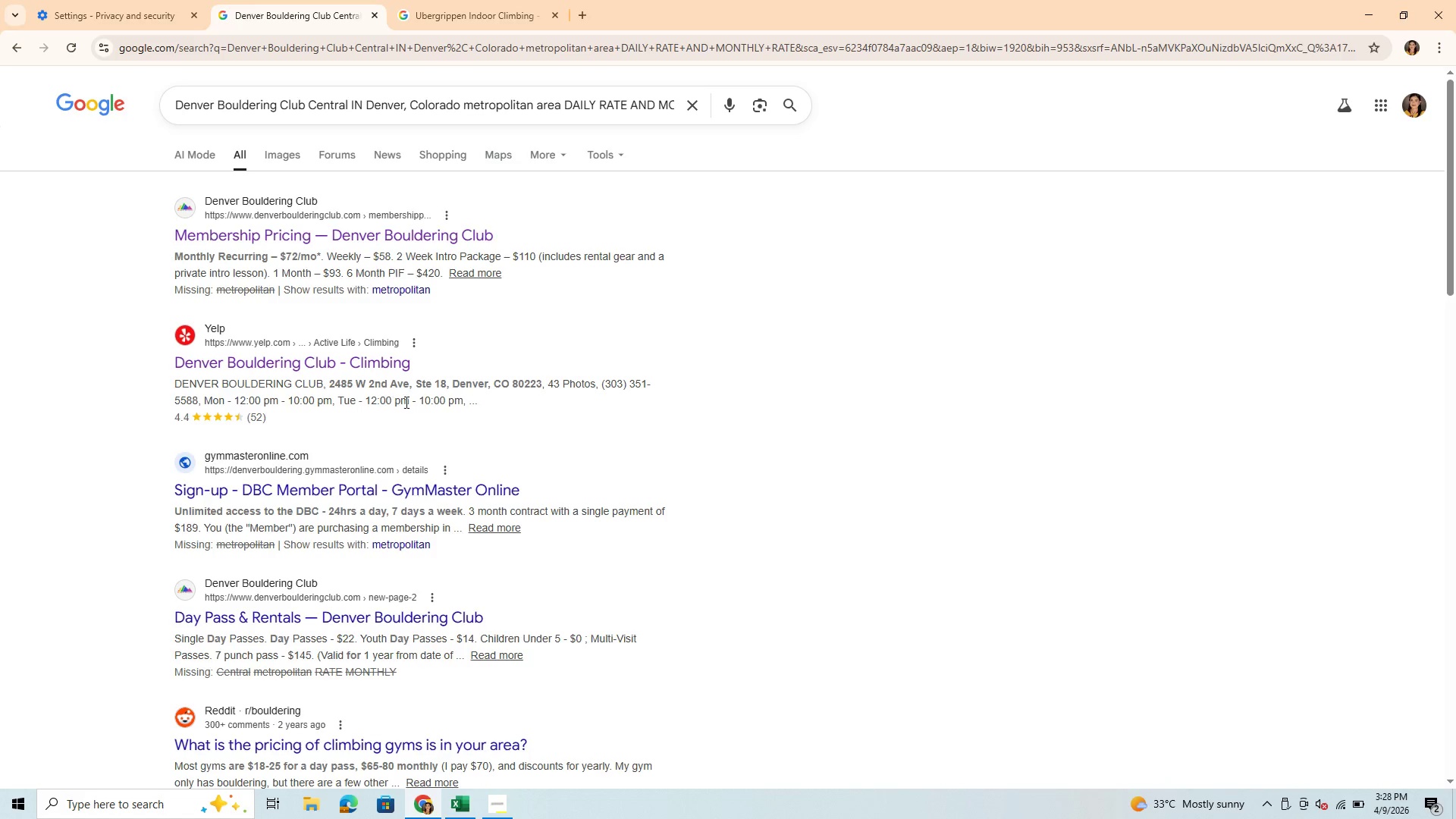 
wait(33.66)
 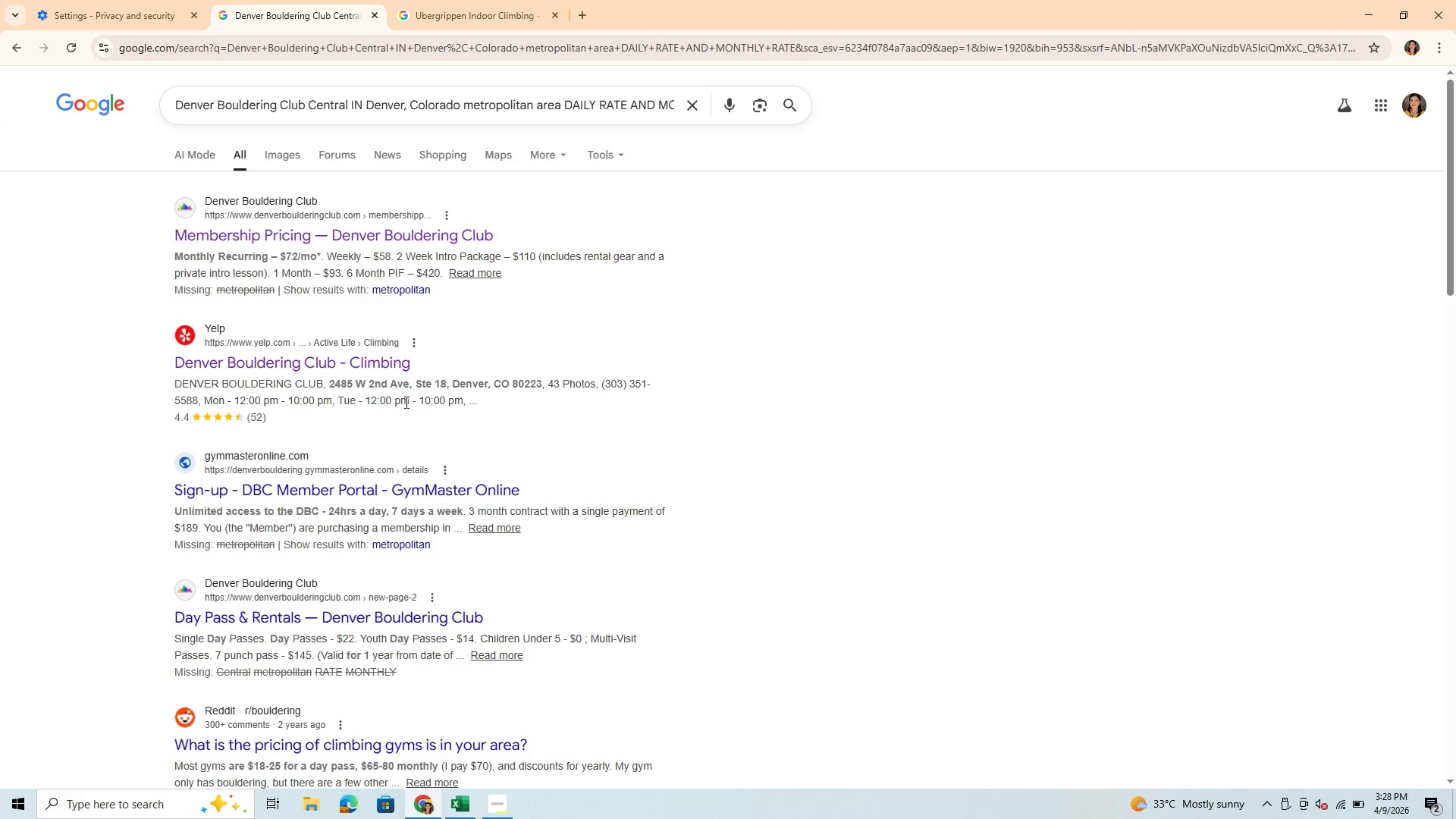 
scroll: coordinate [496, 544], scroll_direction: down, amount: 6.0
 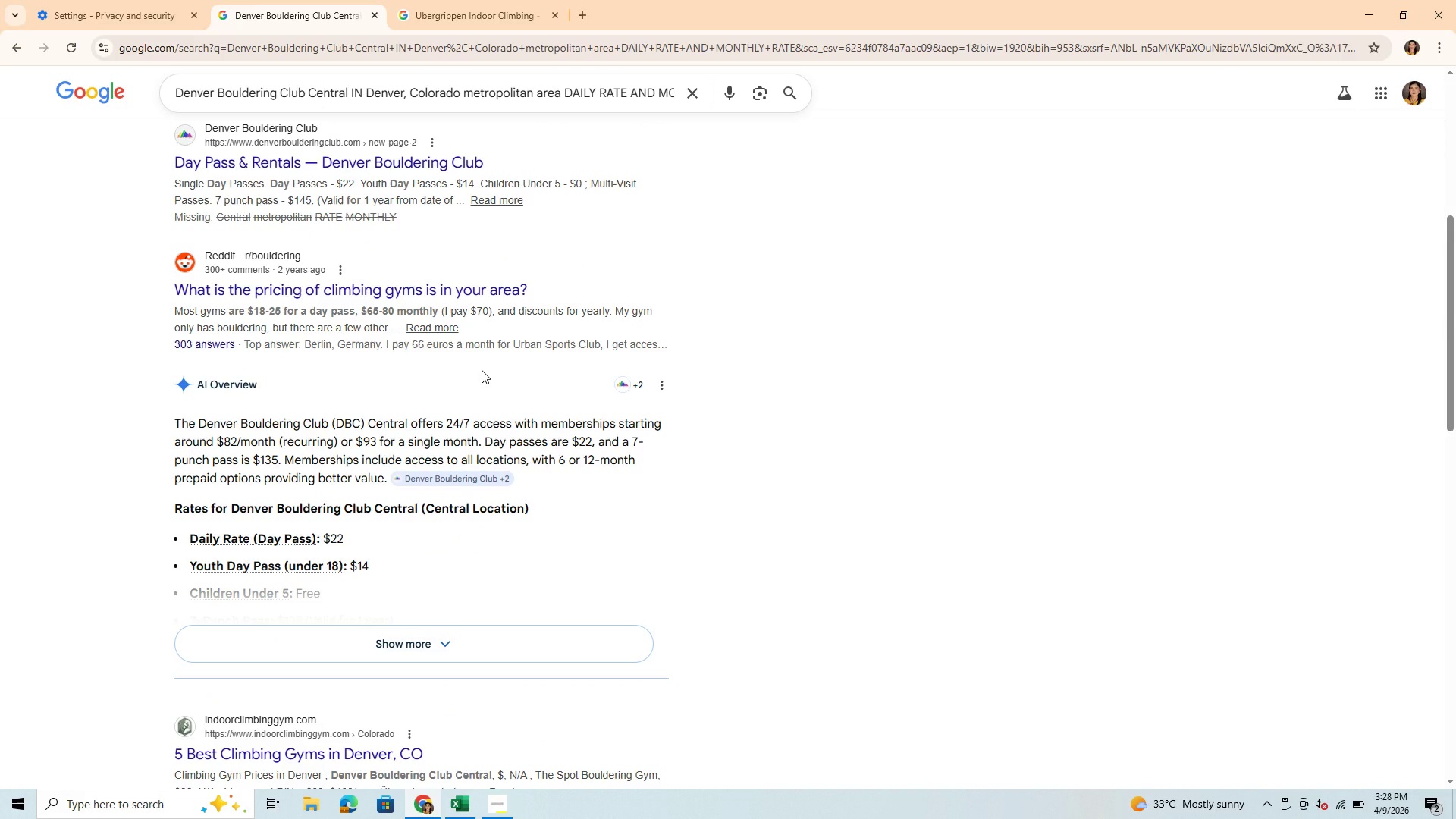 
wait(5.01)
 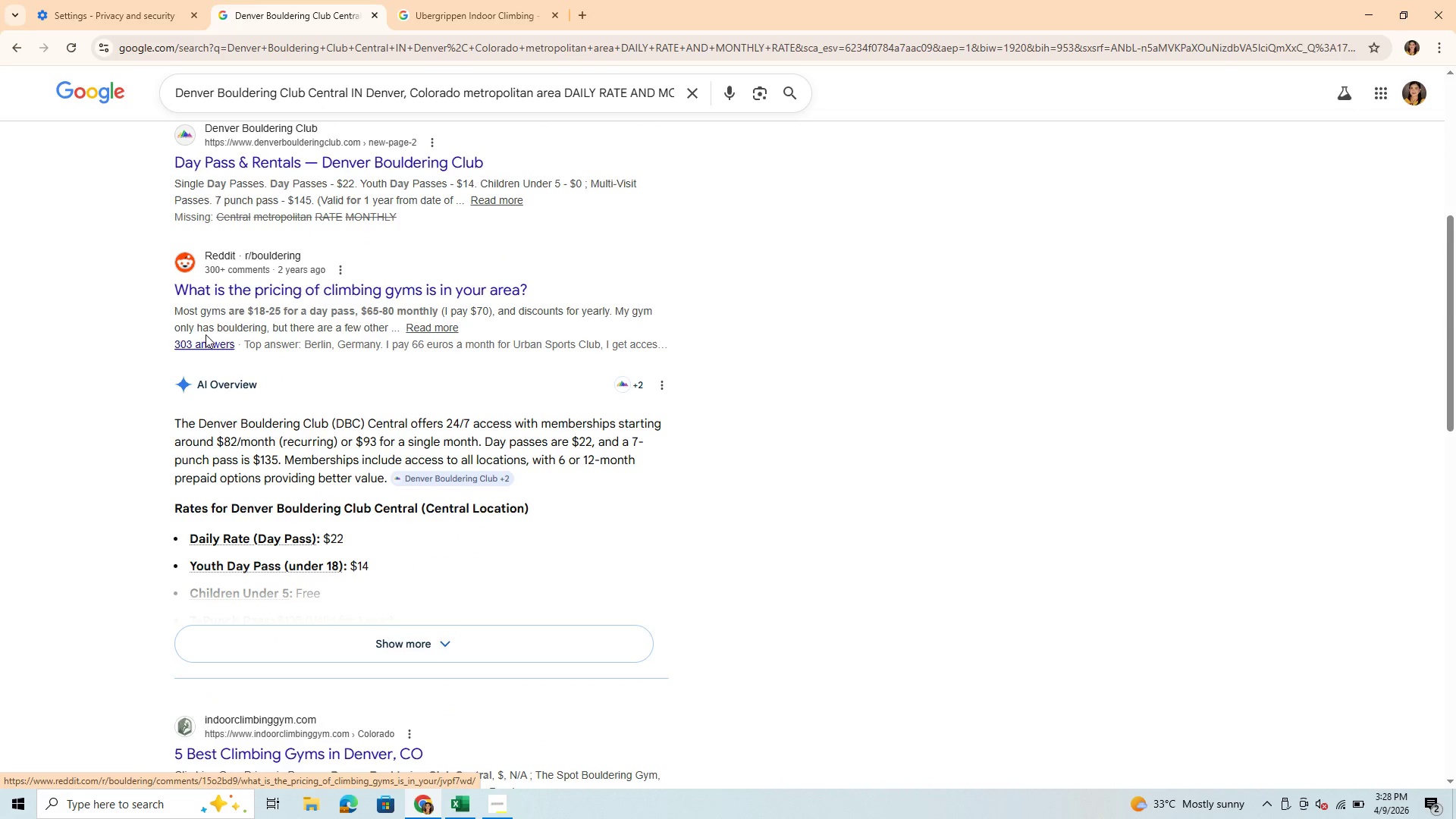 
scroll: coordinate [475, 366], scroll_direction: down, amount: 2.0
 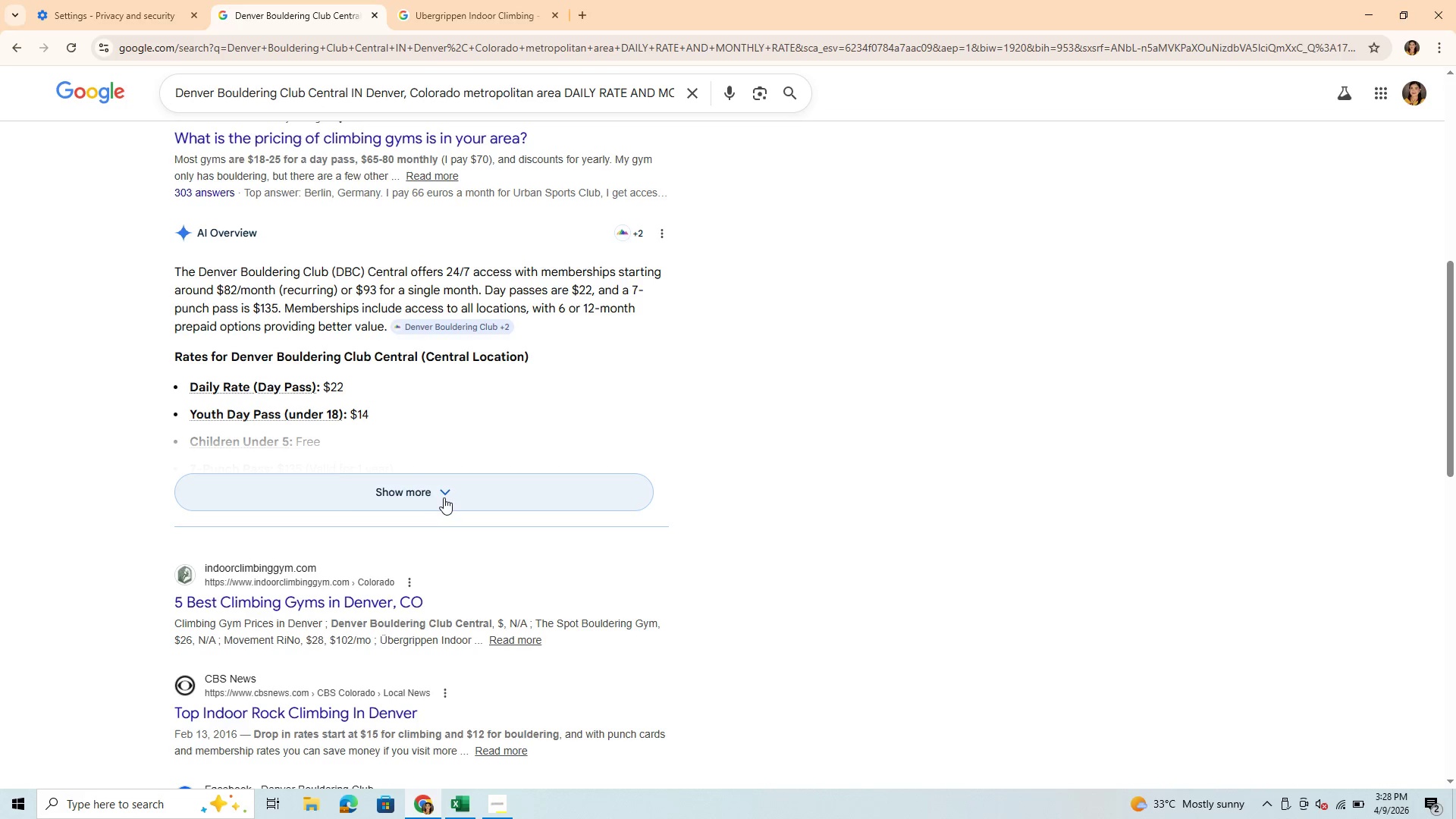 
left_click([446, 494])
 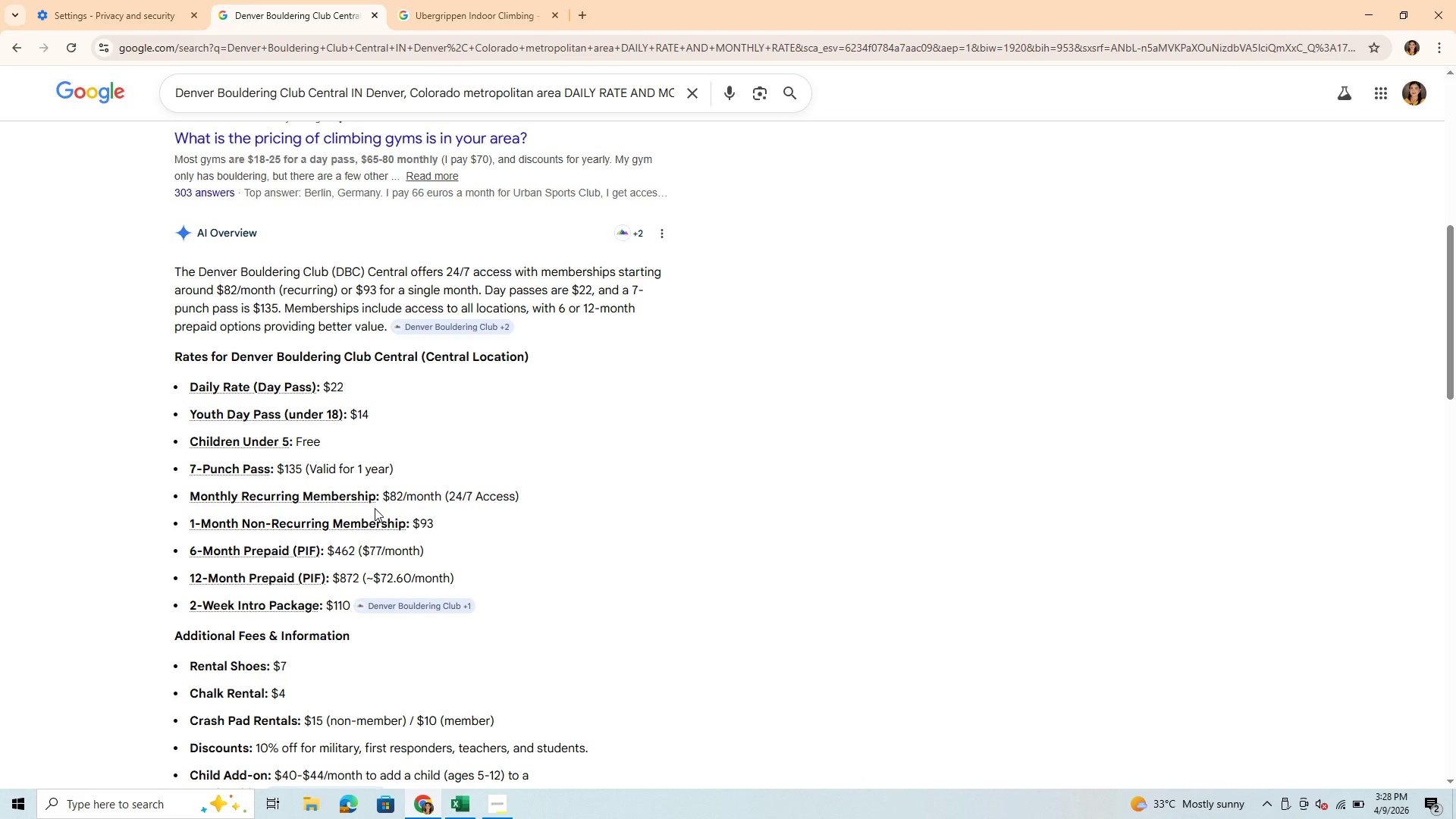 
wait(20.38)
 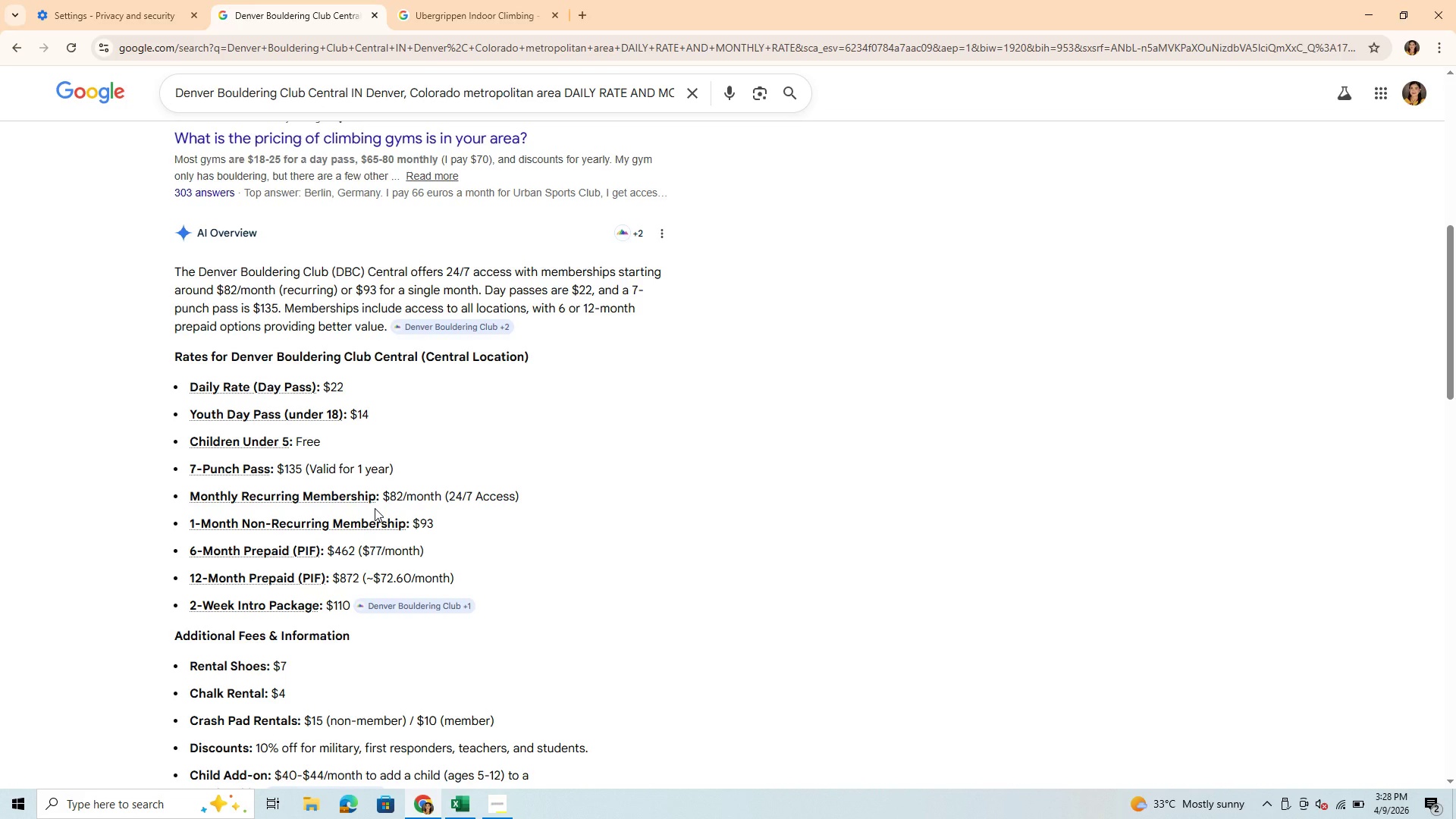 
scroll: coordinate [360, 701], scroll_direction: down, amount: 2.0
 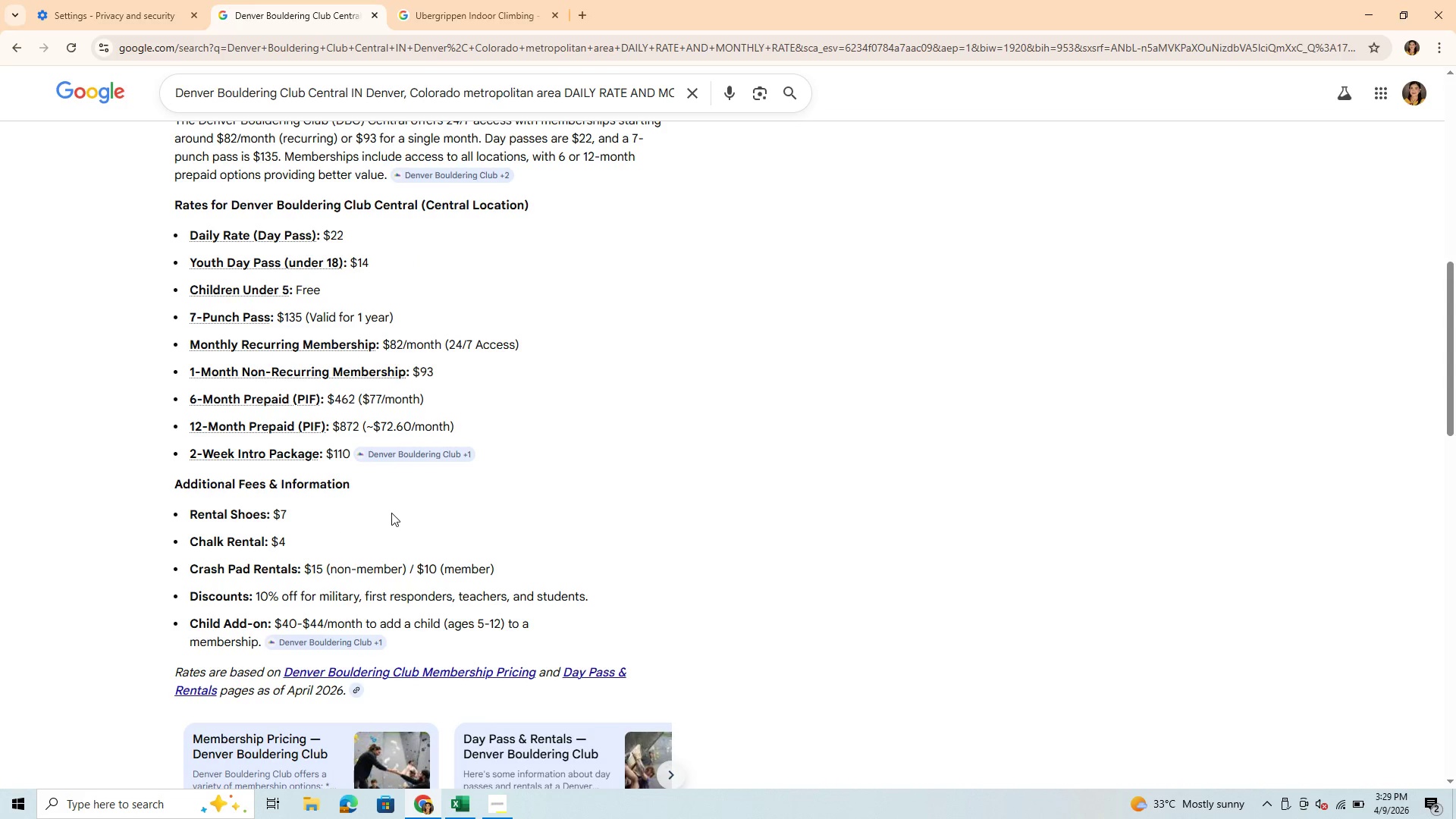 
scroll: coordinate [378, 508], scroll_direction: up, amount: 1.0
 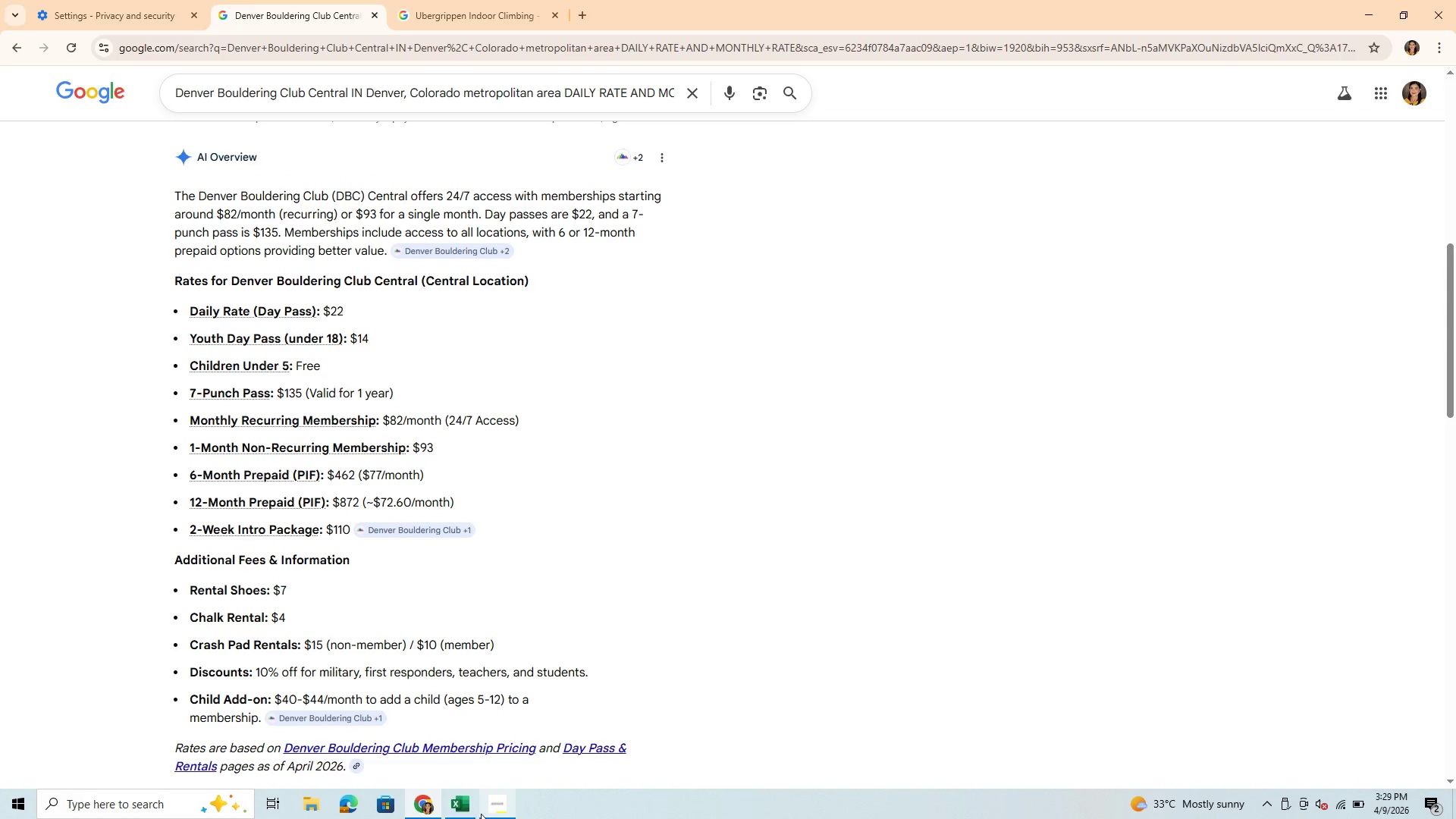 
left_click([464, 810])
 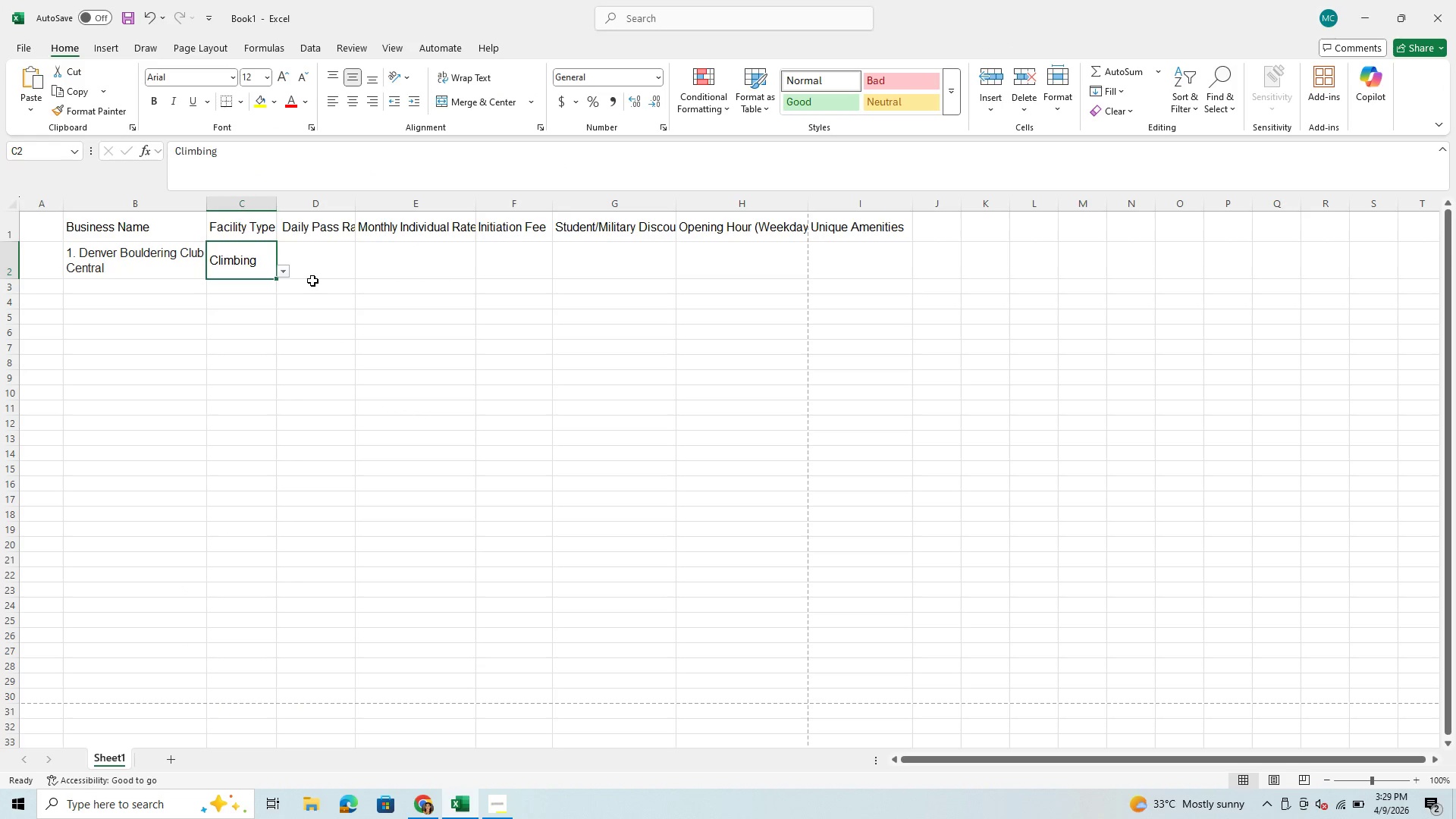 
left_click([309, 287])
 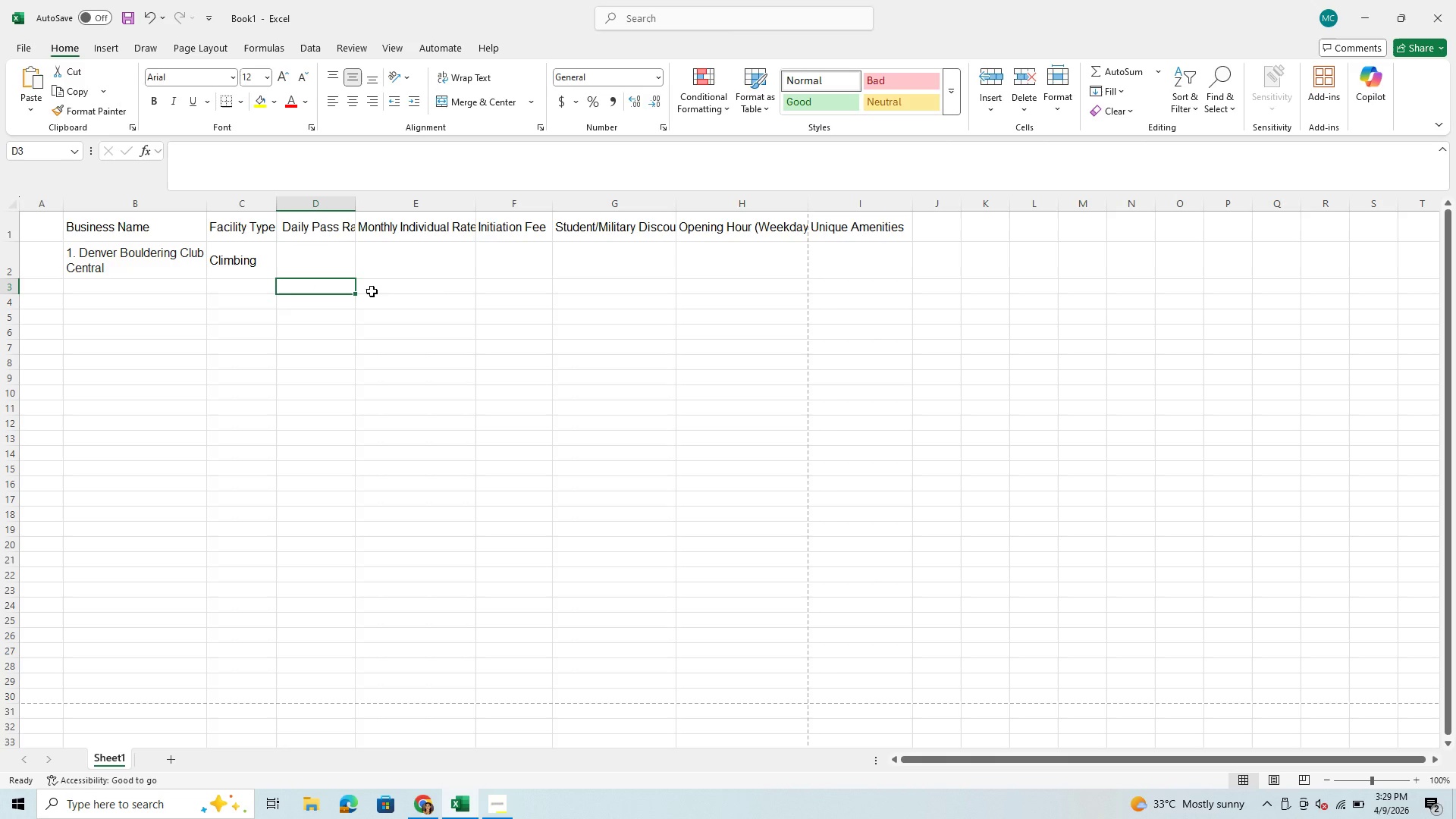 
wait(6.61)
 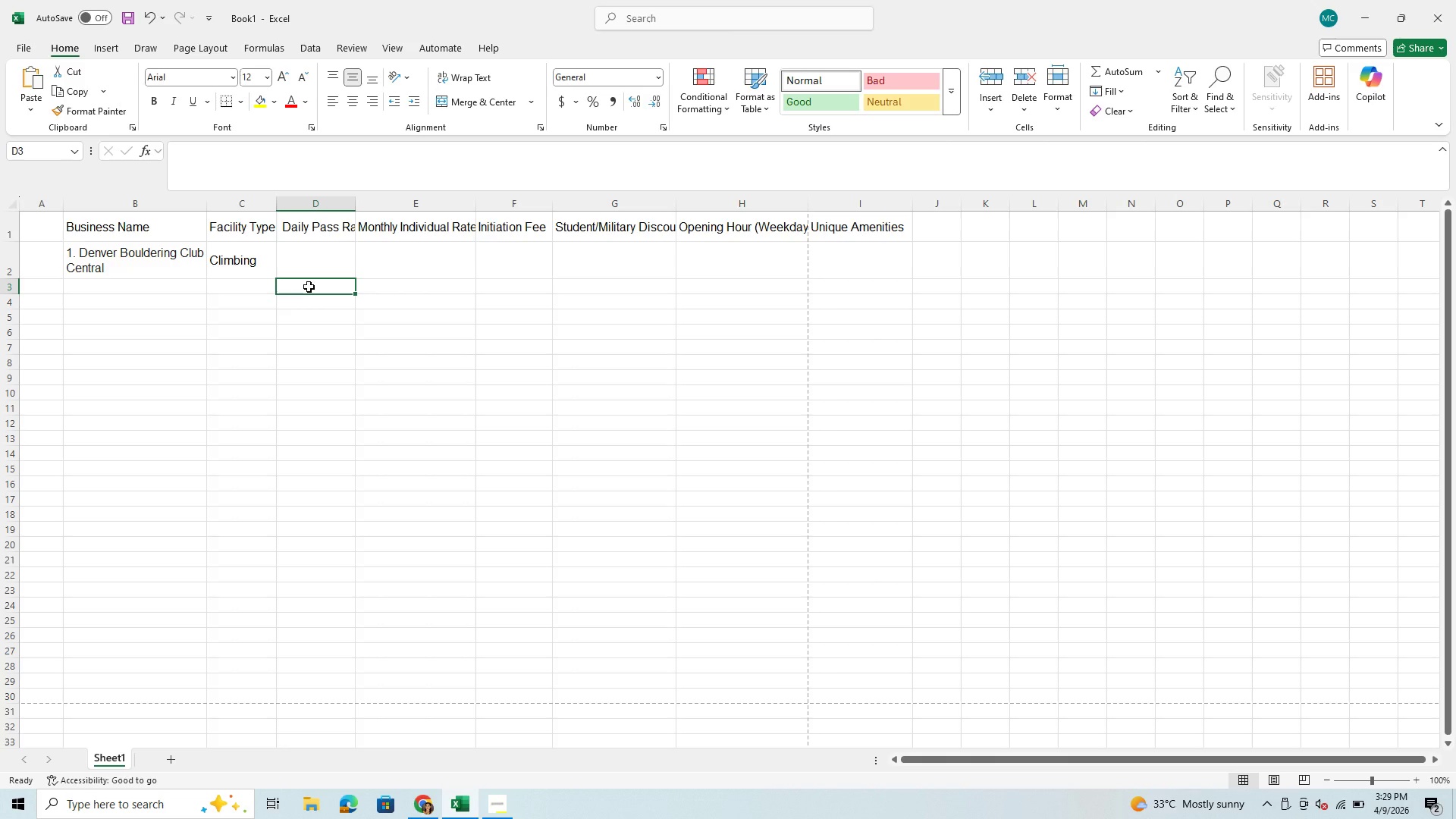 
type(22)
 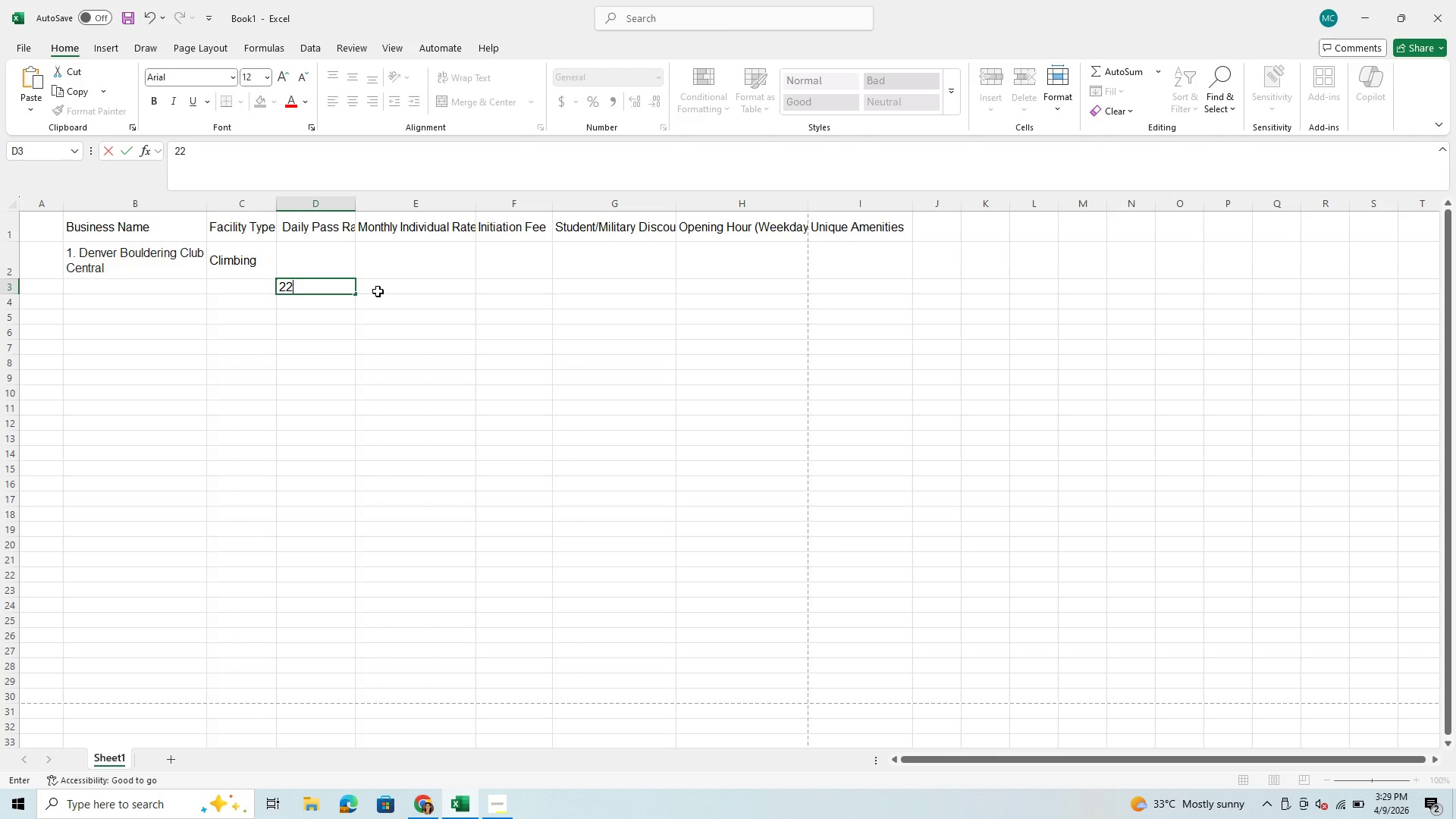 
left_click([378, 291])
 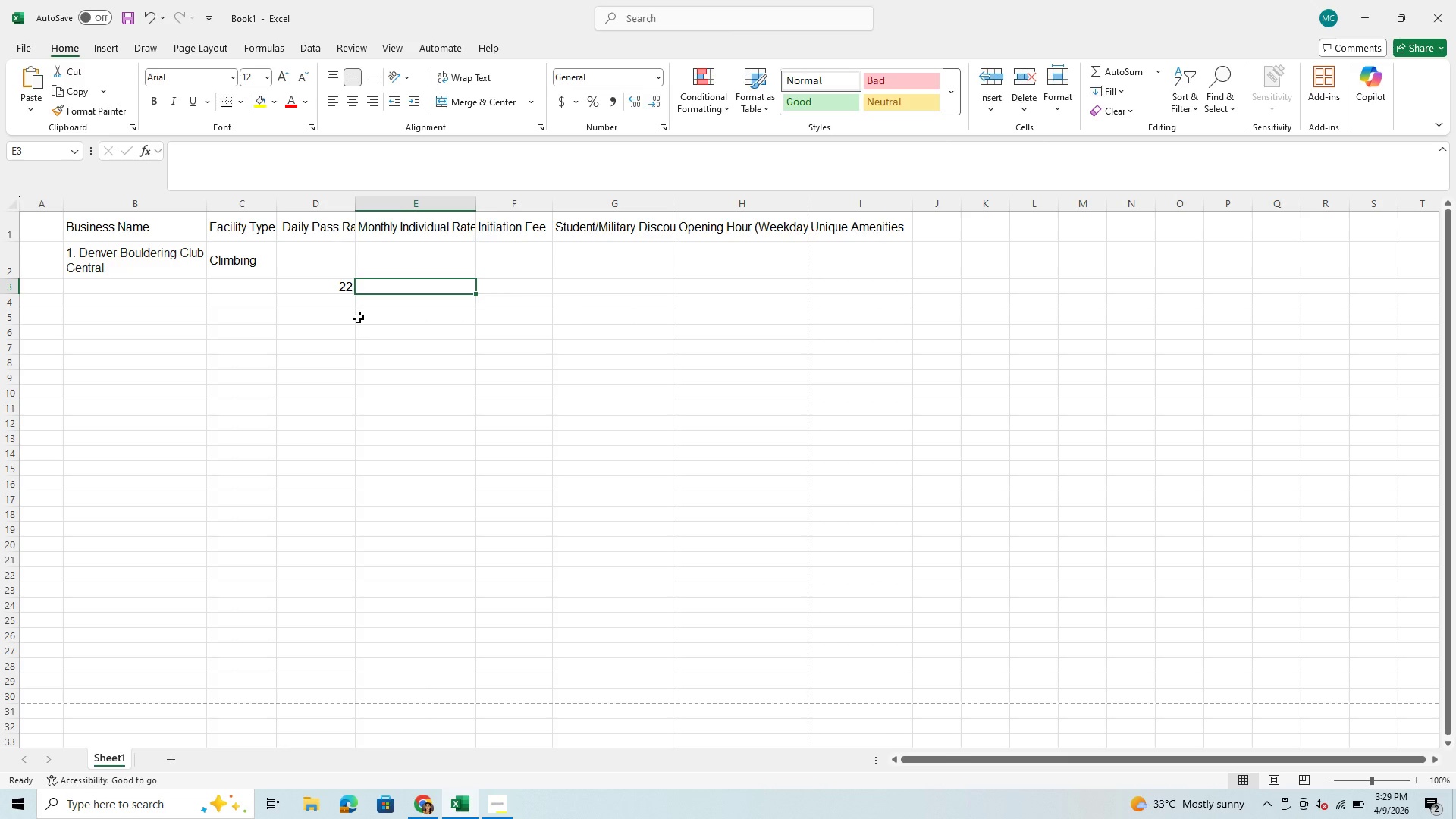 
type(82)
 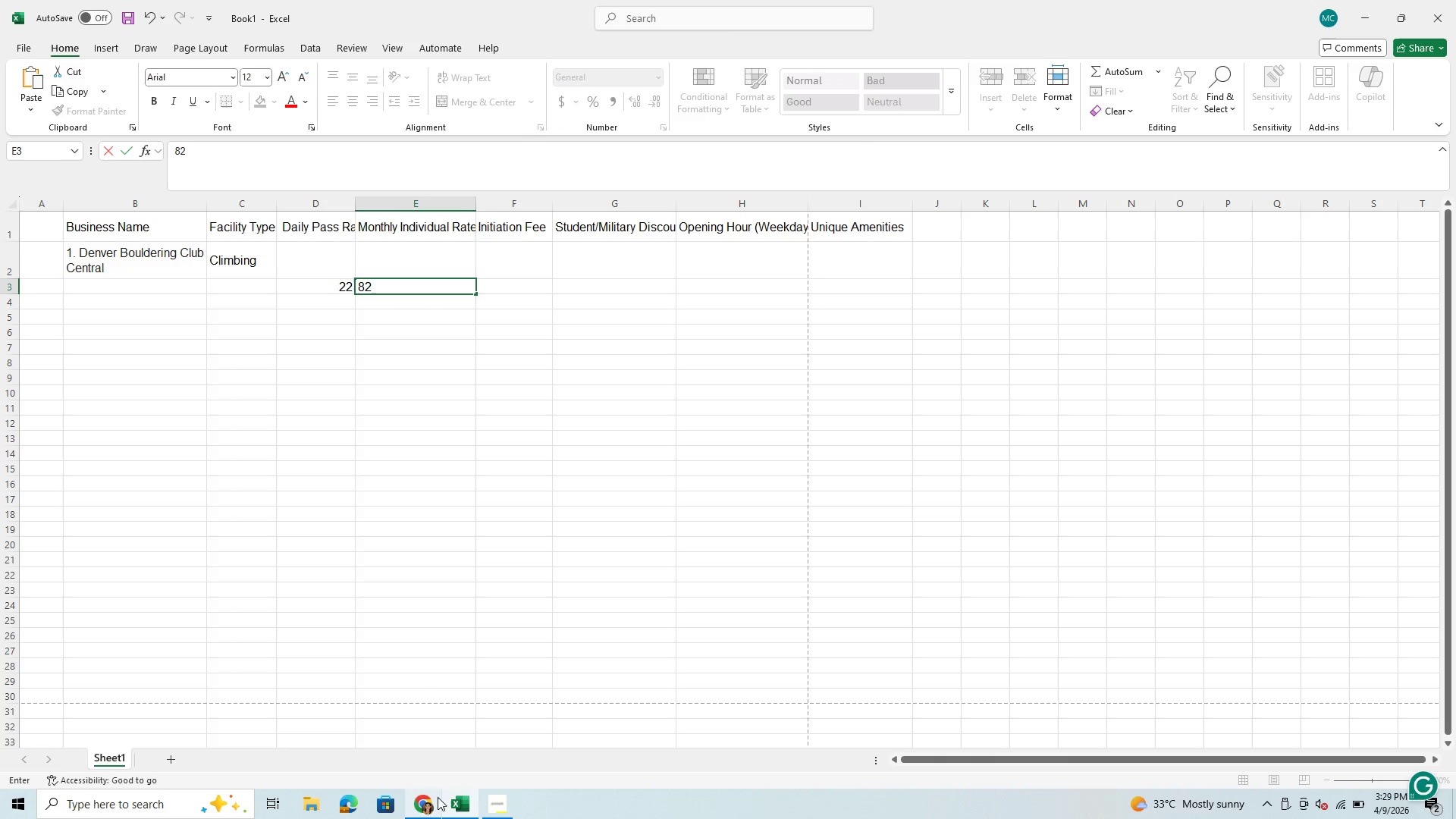 
left_click([429, 811])
 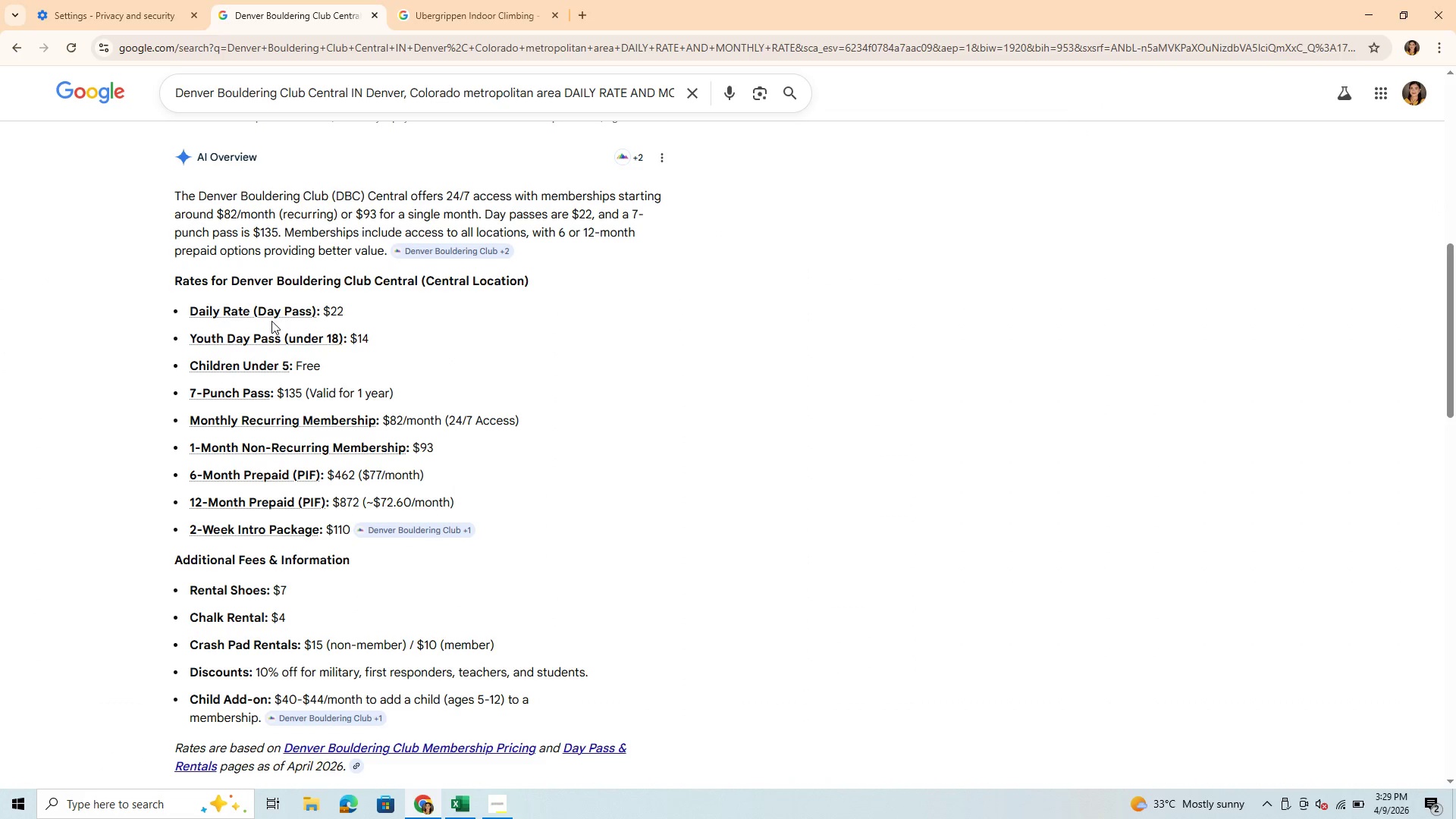 
scroll: coordinate [354, 505], scroll_direction: up, amount: 2.0
 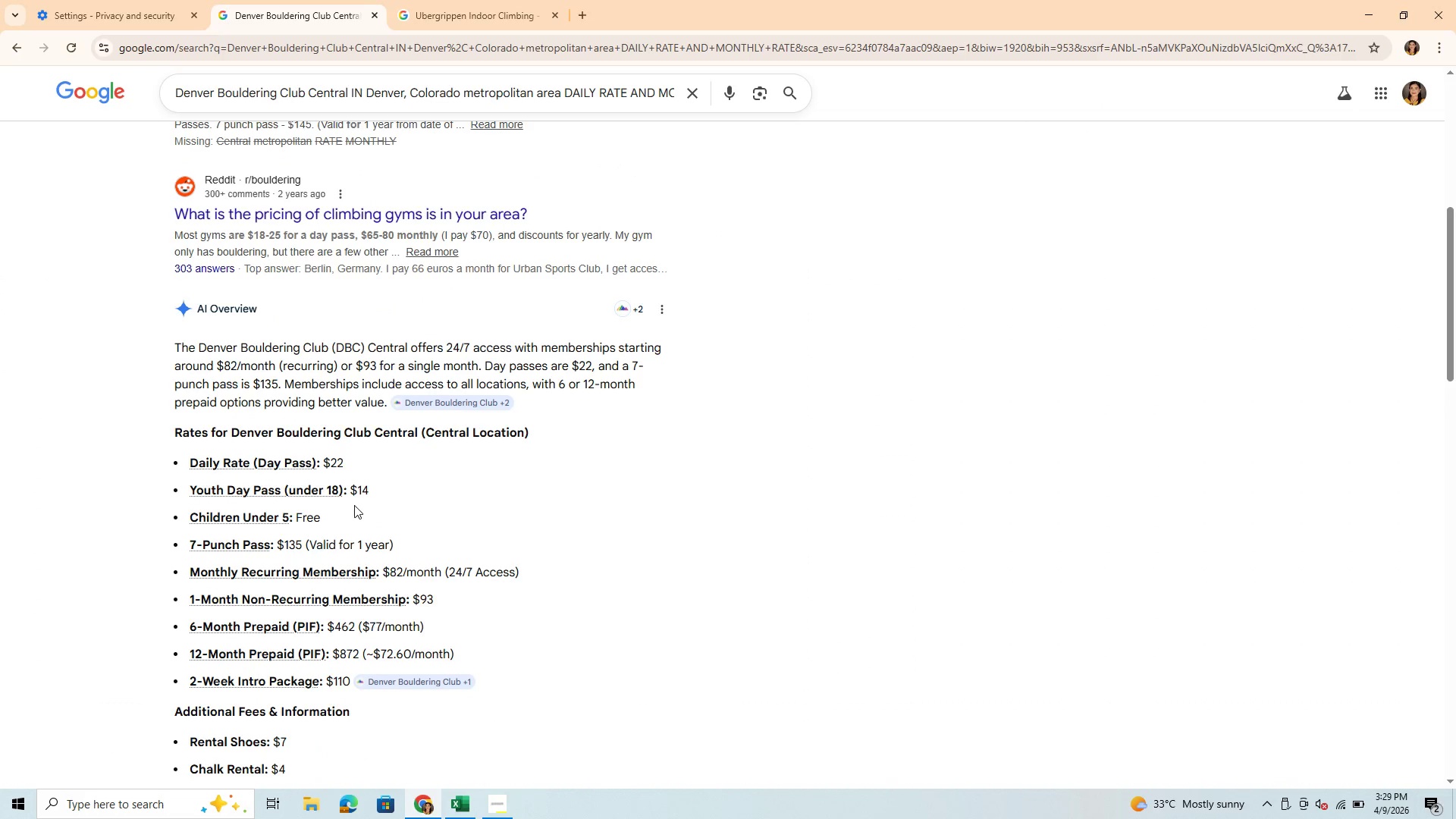 
scroll: coordinate [354, 505], scroll_direction: down, amount: 12.0
 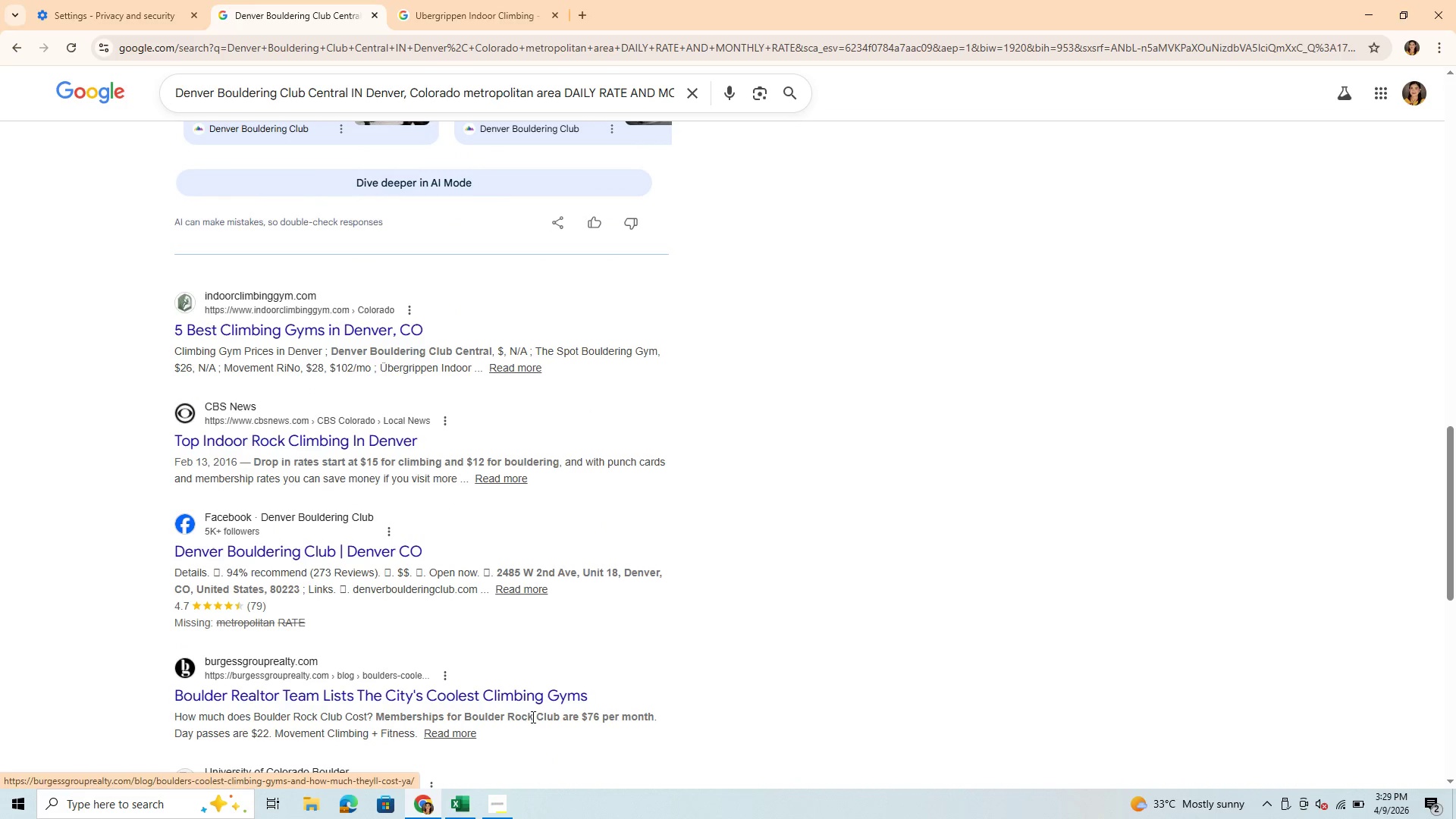 
wait(7.81)
 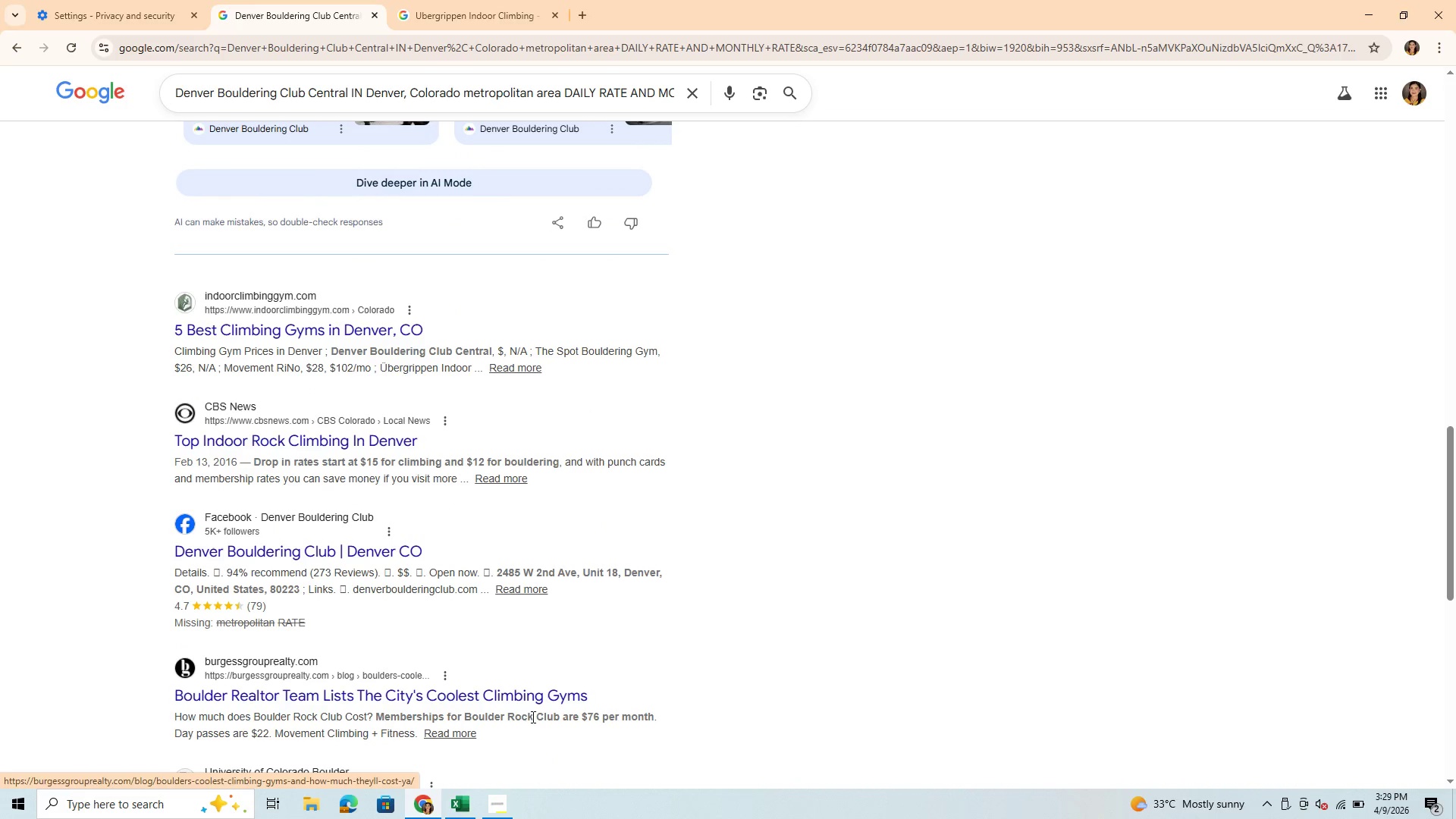 
scroll: coordinate [284, 452], scroll_direction: down, amount: 2.0
 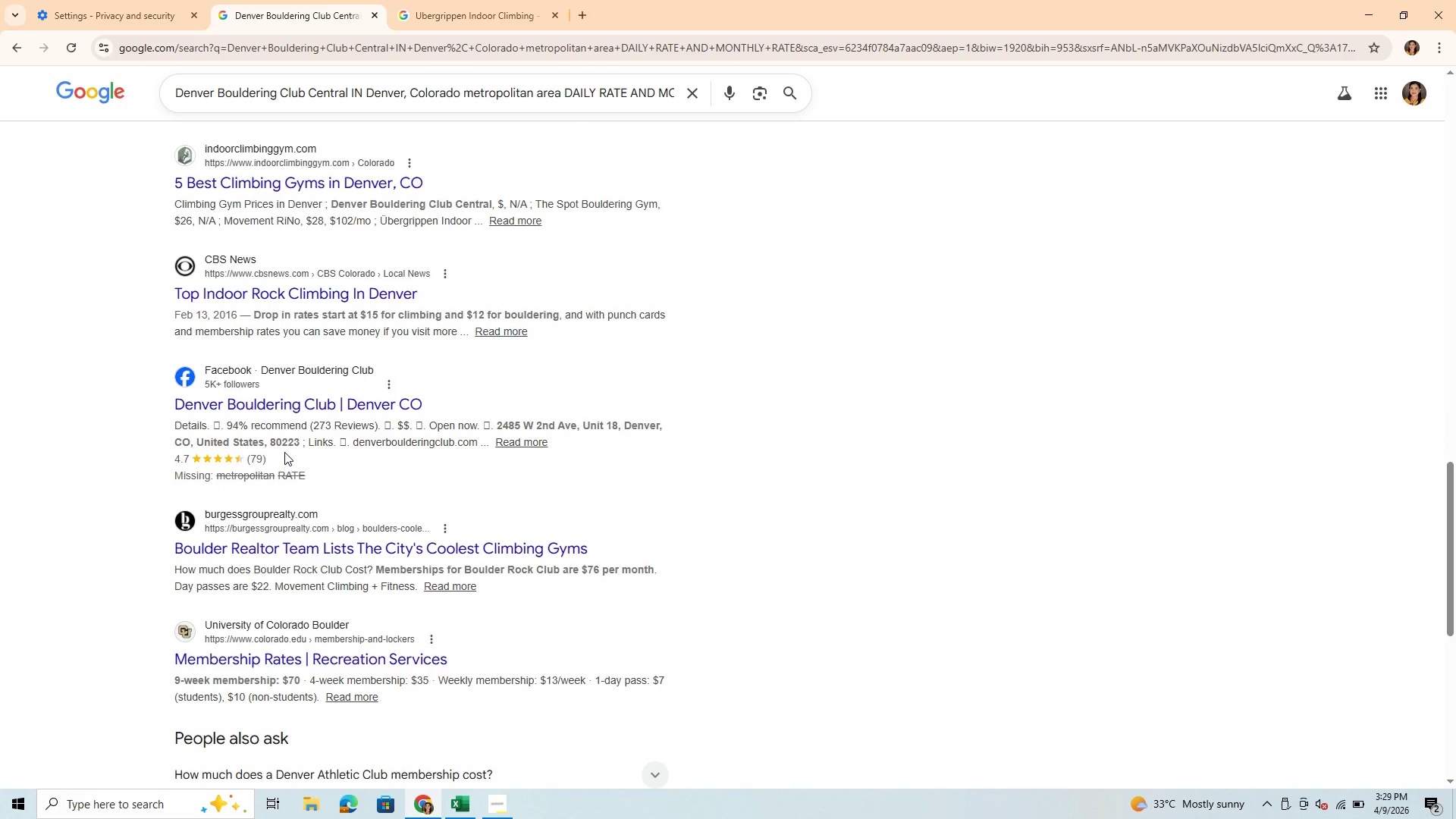 
scroll: coordinate [286, 447], scroll_direction: up, amount: 29.0
 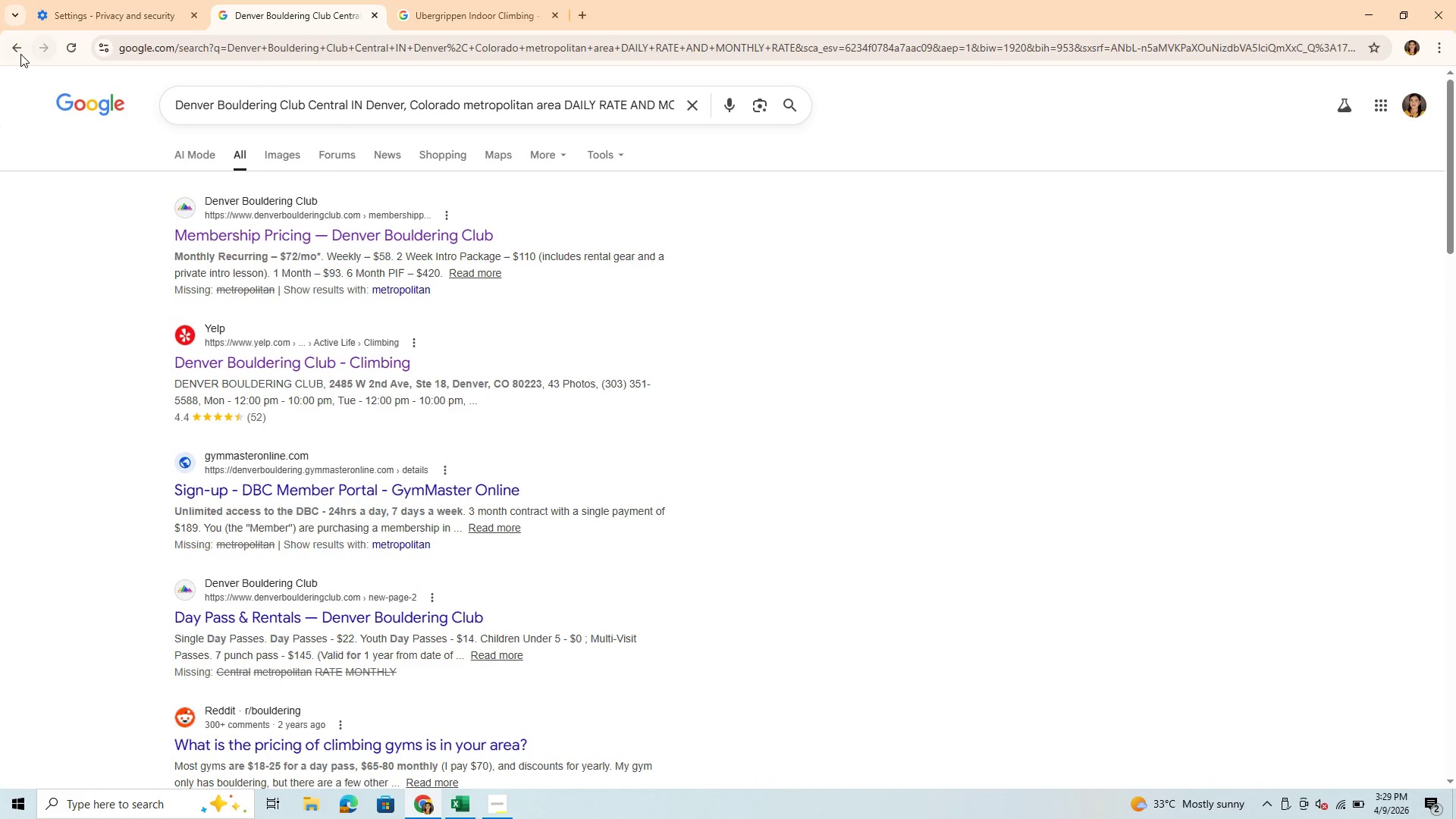 
left_click([16, 48])
 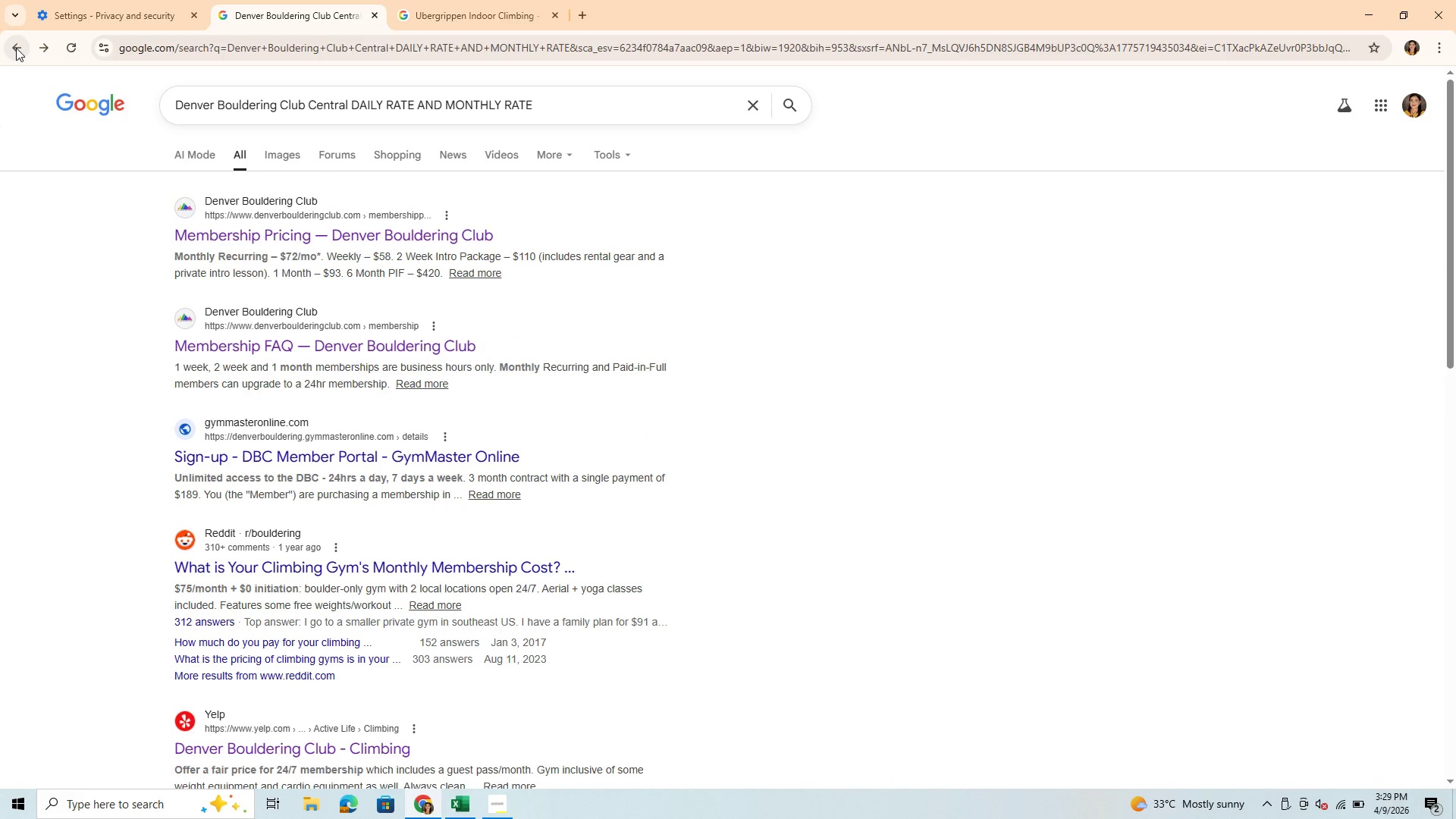 
left_click([16, 48])
 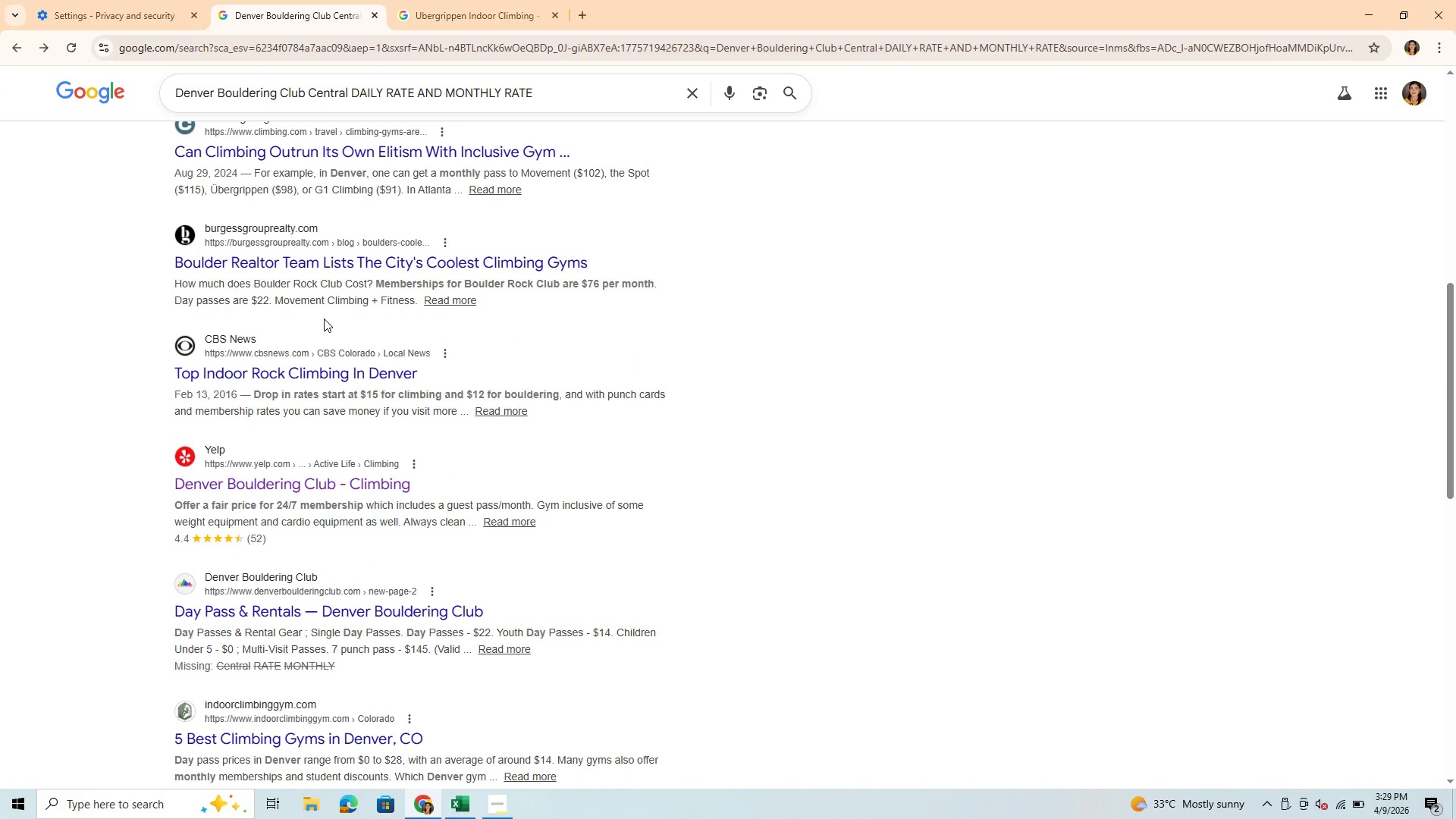 
scroll: coordinate [325, 317], scroll_direction: up, amount: 10.0
 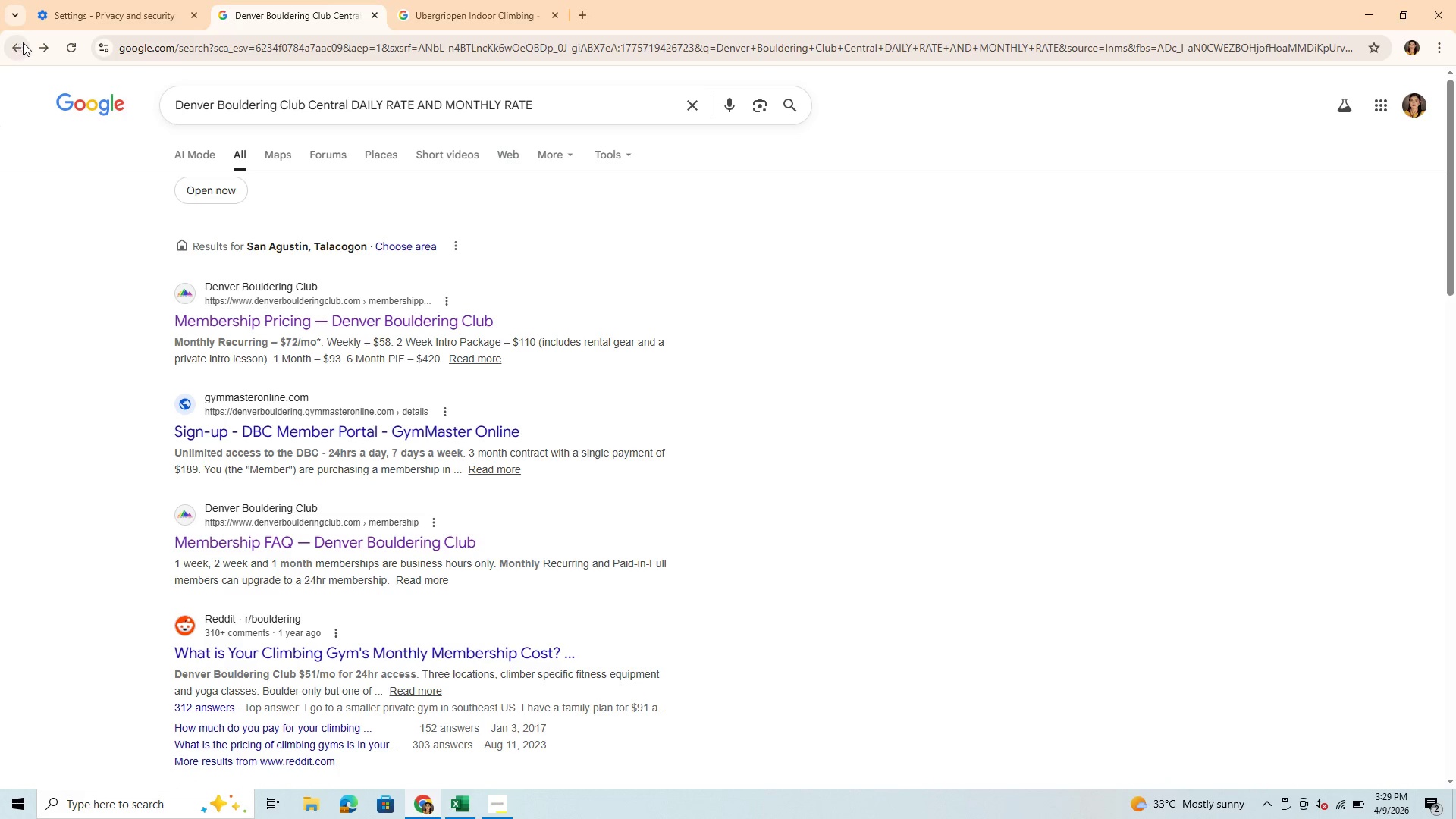 
left_click([9, 43])
 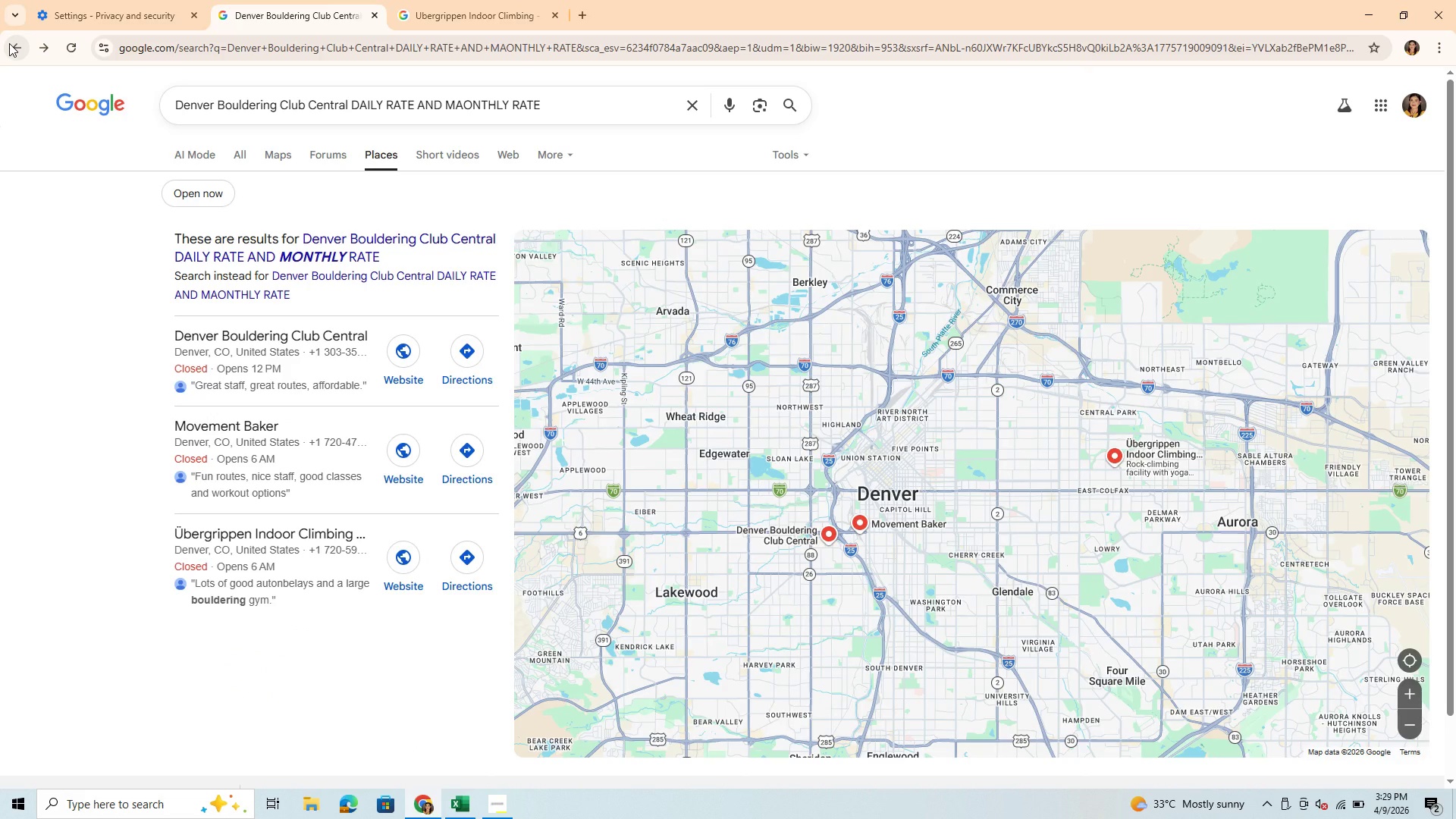 
left_click([9, 43])
 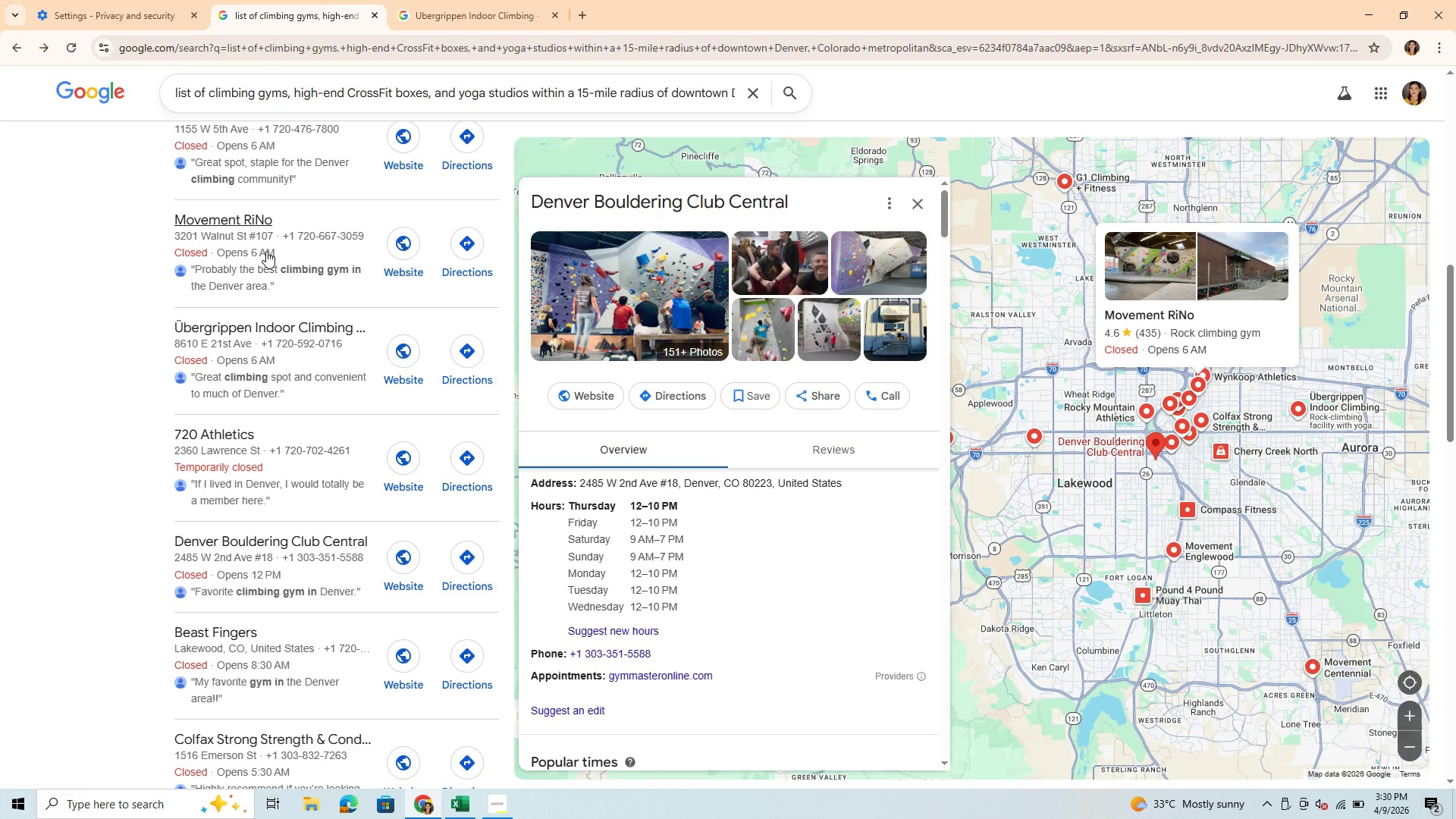 
scroll: coordinate [281, 398], scroll_direction: up, amount: 5.0
 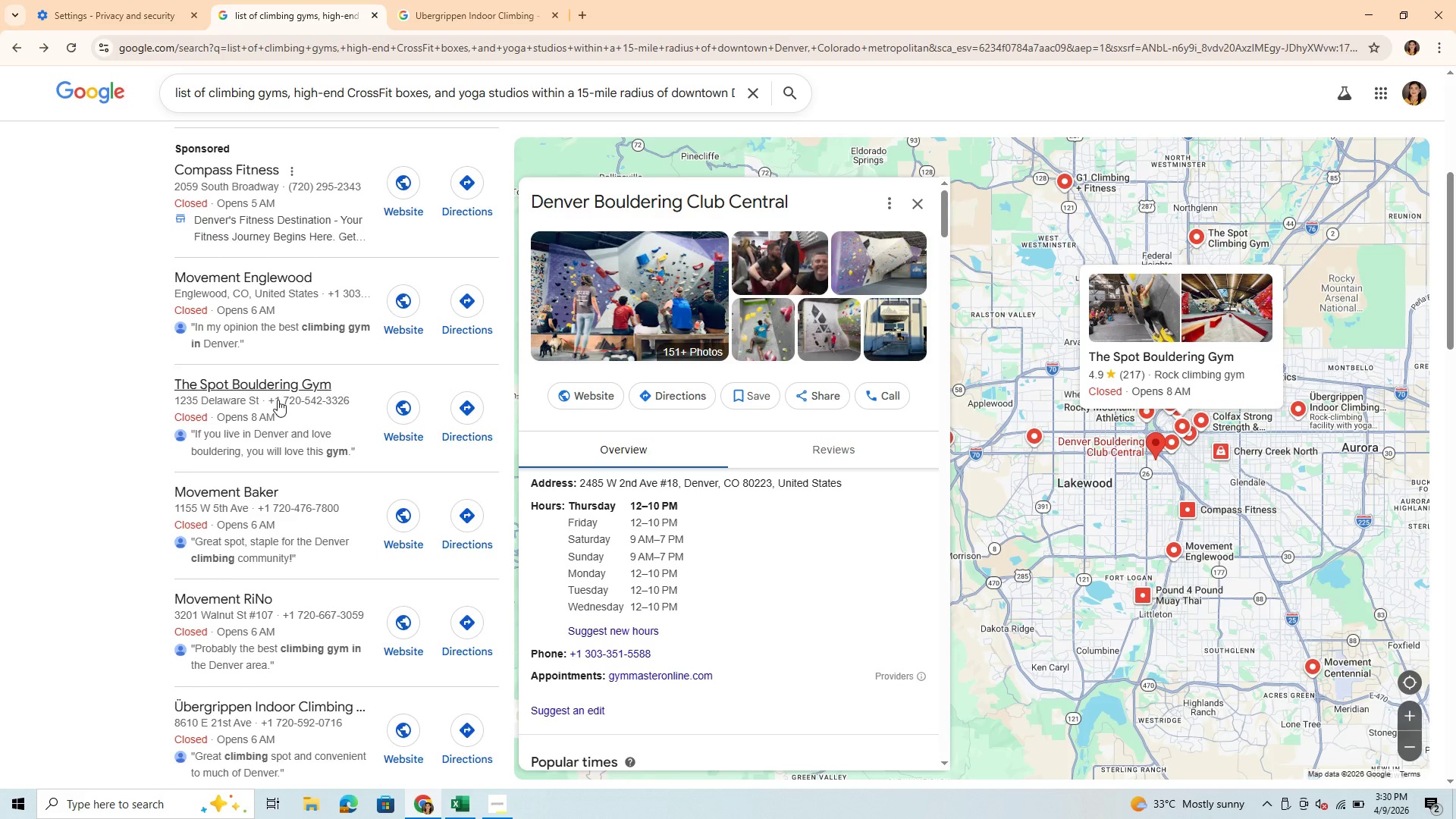 
scroll: coordinate [273, 400], scroll_direction: down, amount: 10.0
 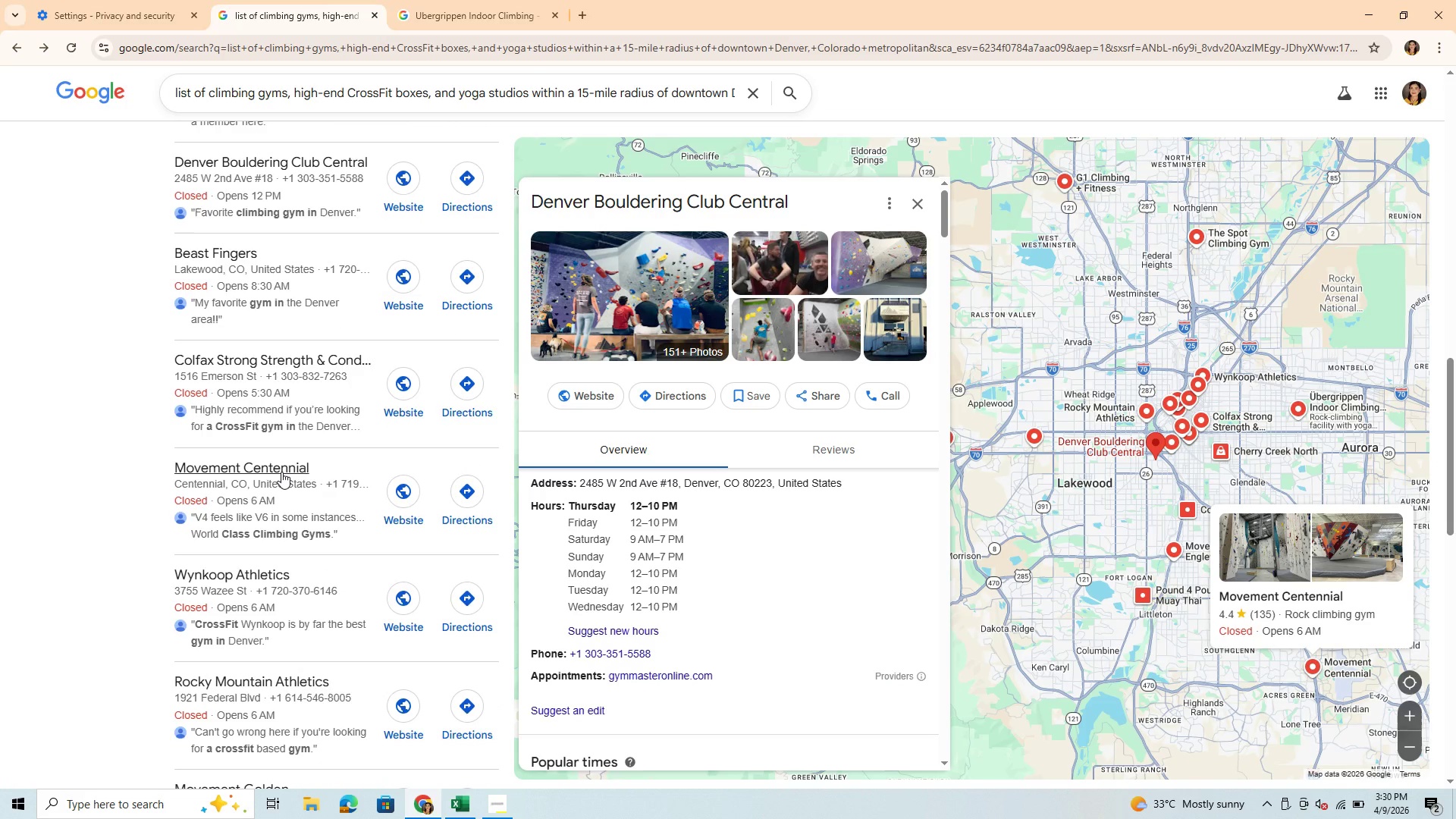 
left_click([281, 472])
 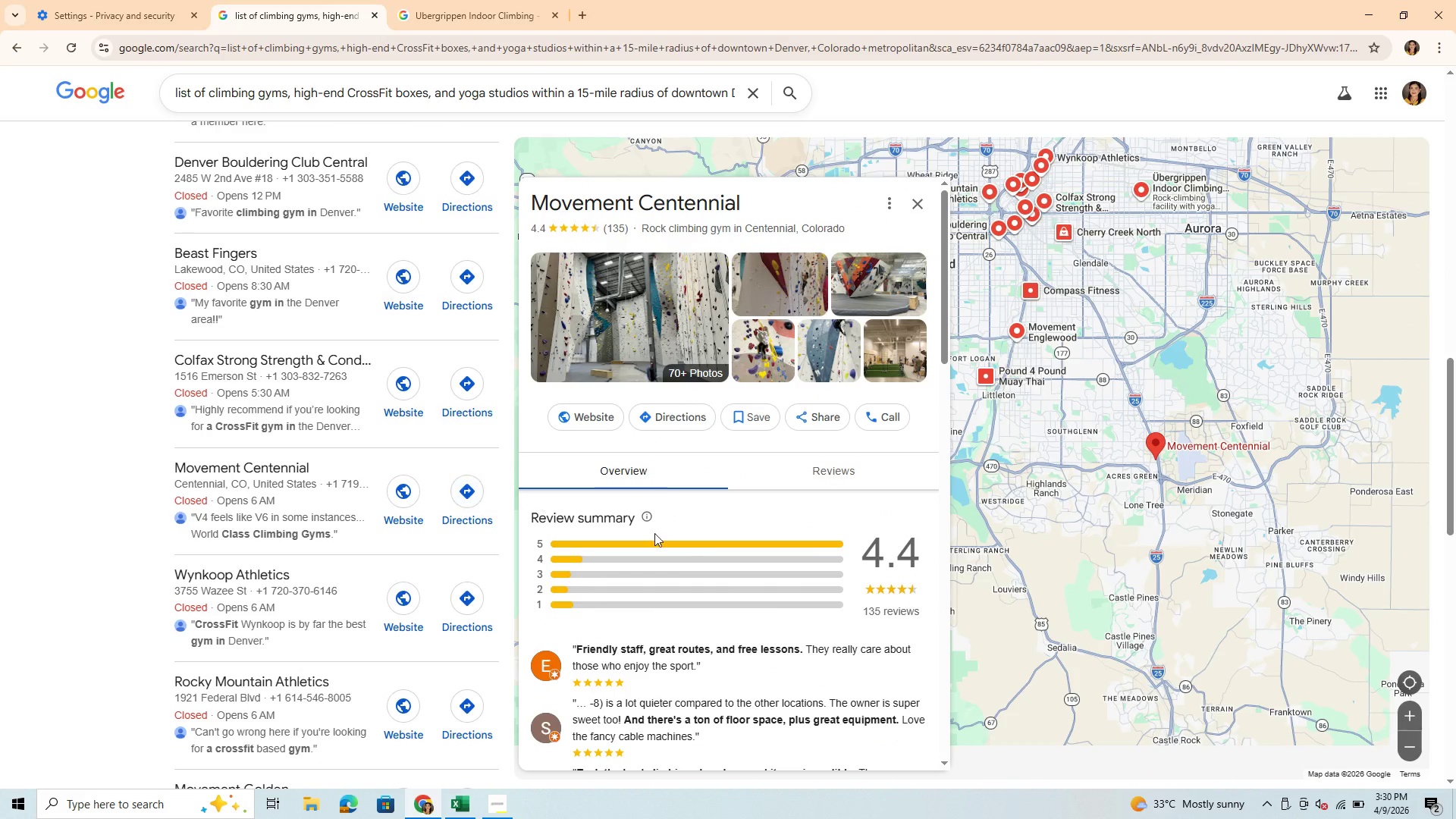 
scroll: coordinate [1067, 540], scroll_direction: down, amount: 5.0
 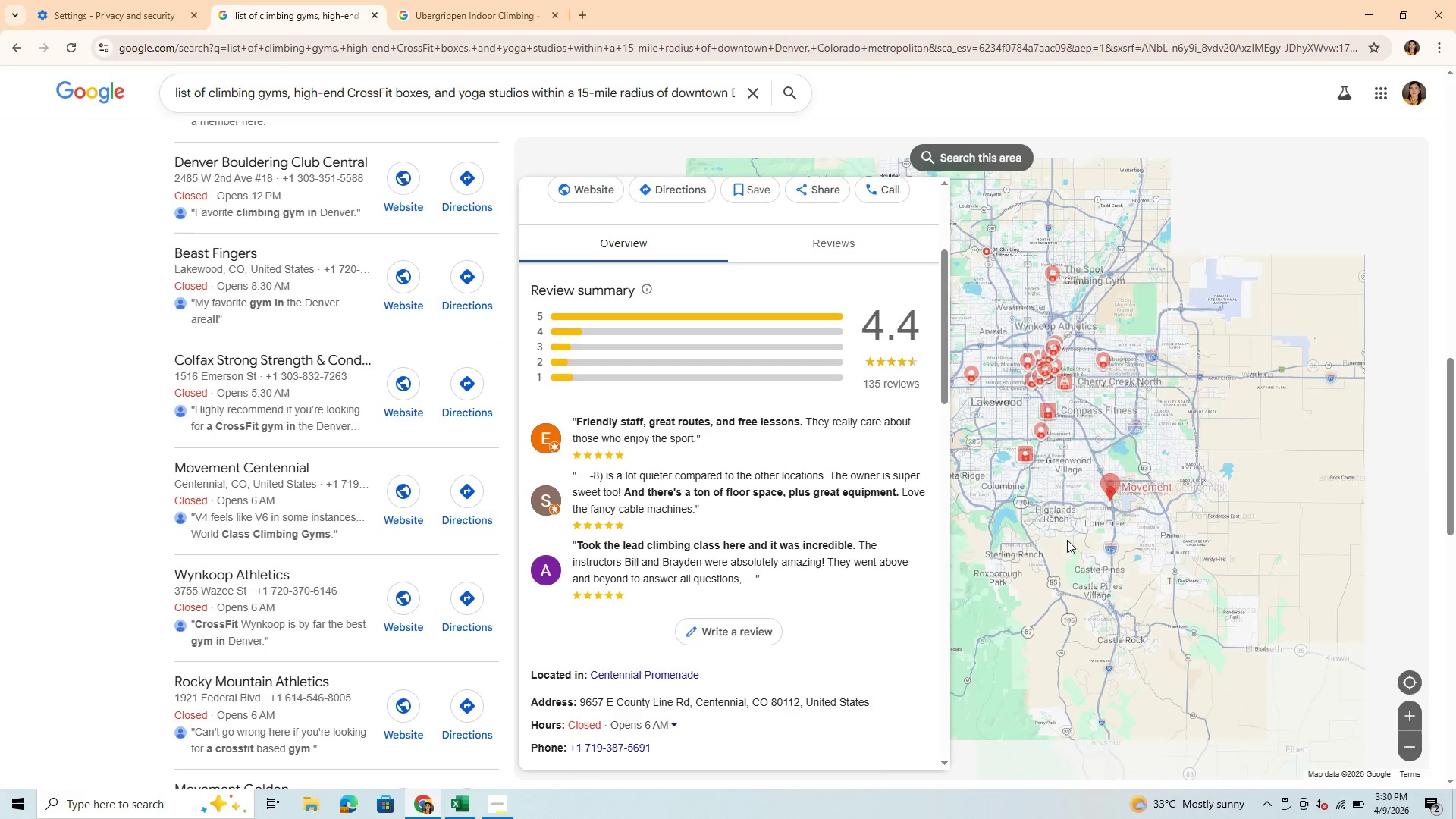 
scroll: coordinate [1067, 540], scroll_direction: up, amount: 2.0
 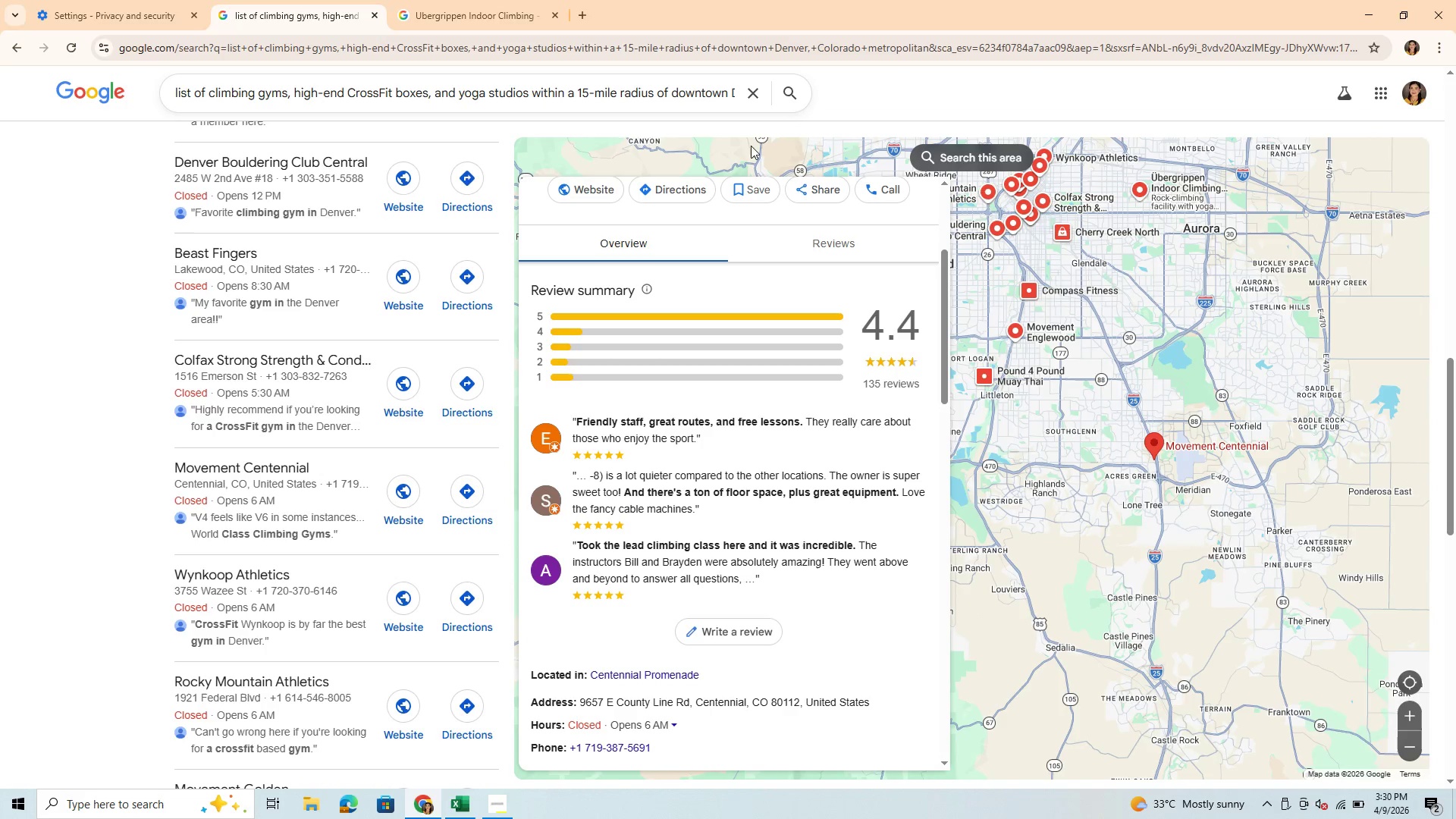 
wait(9.39)
 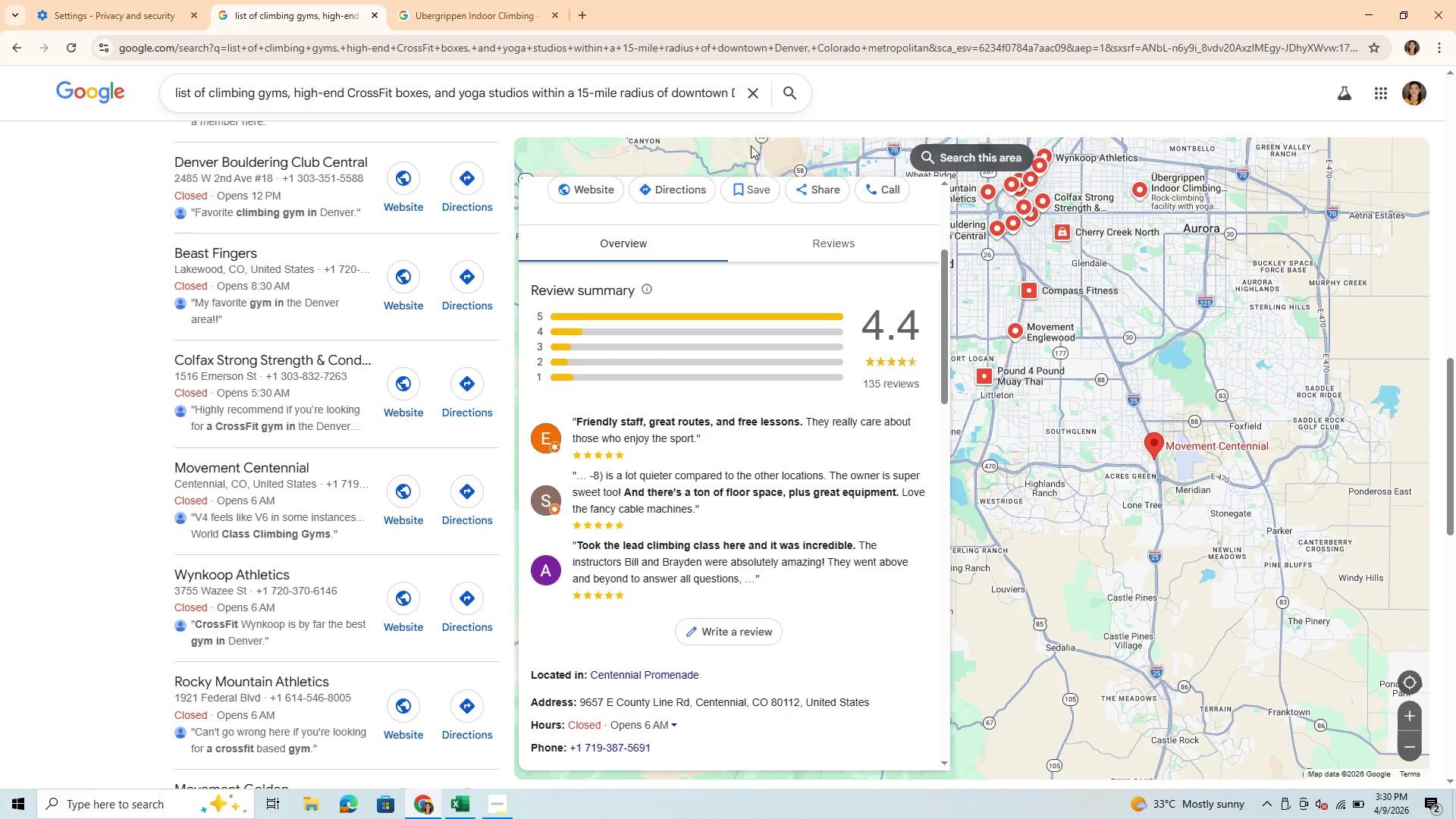 
left_click([412, 485])
 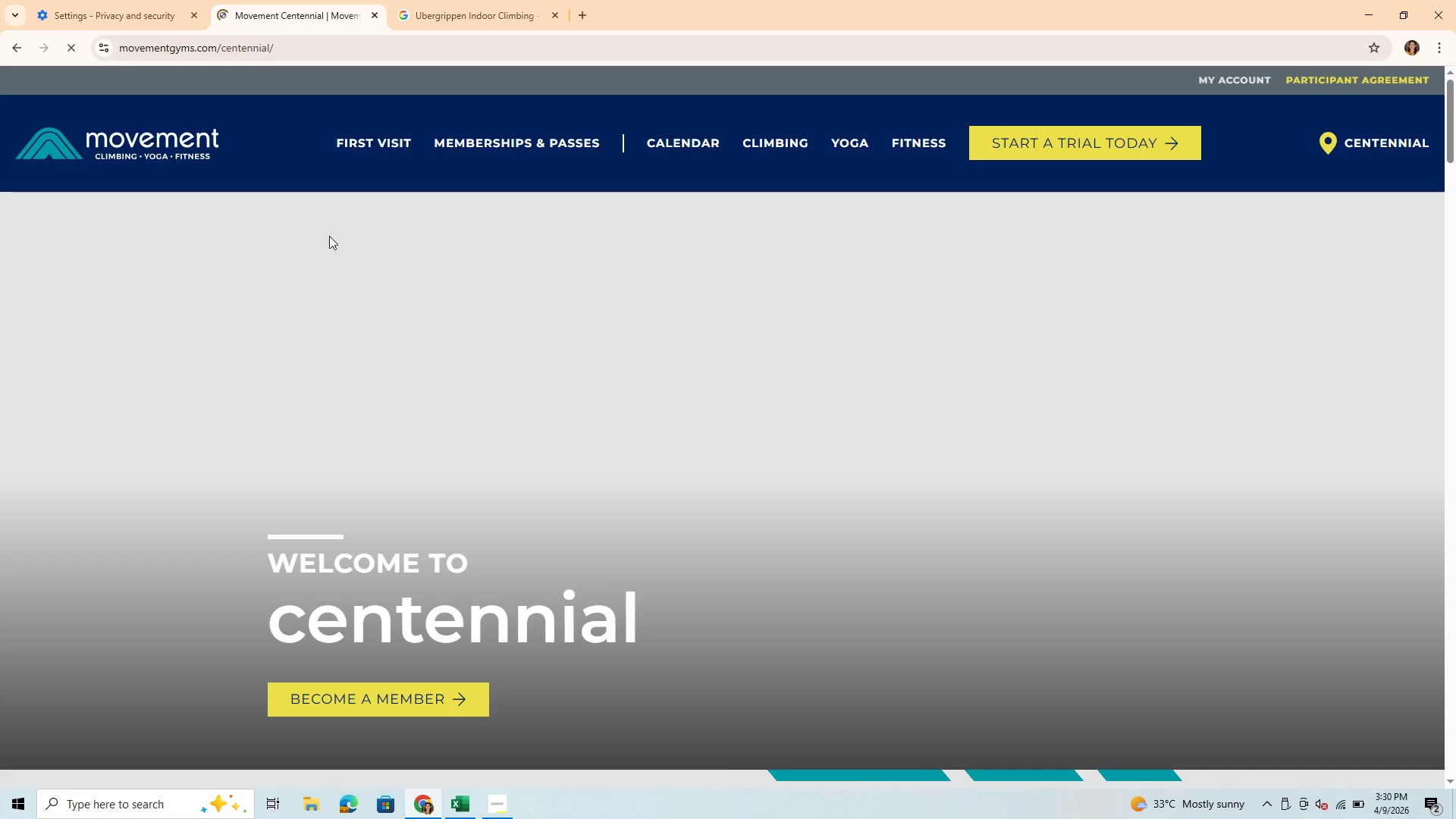 
wait(7.69)
 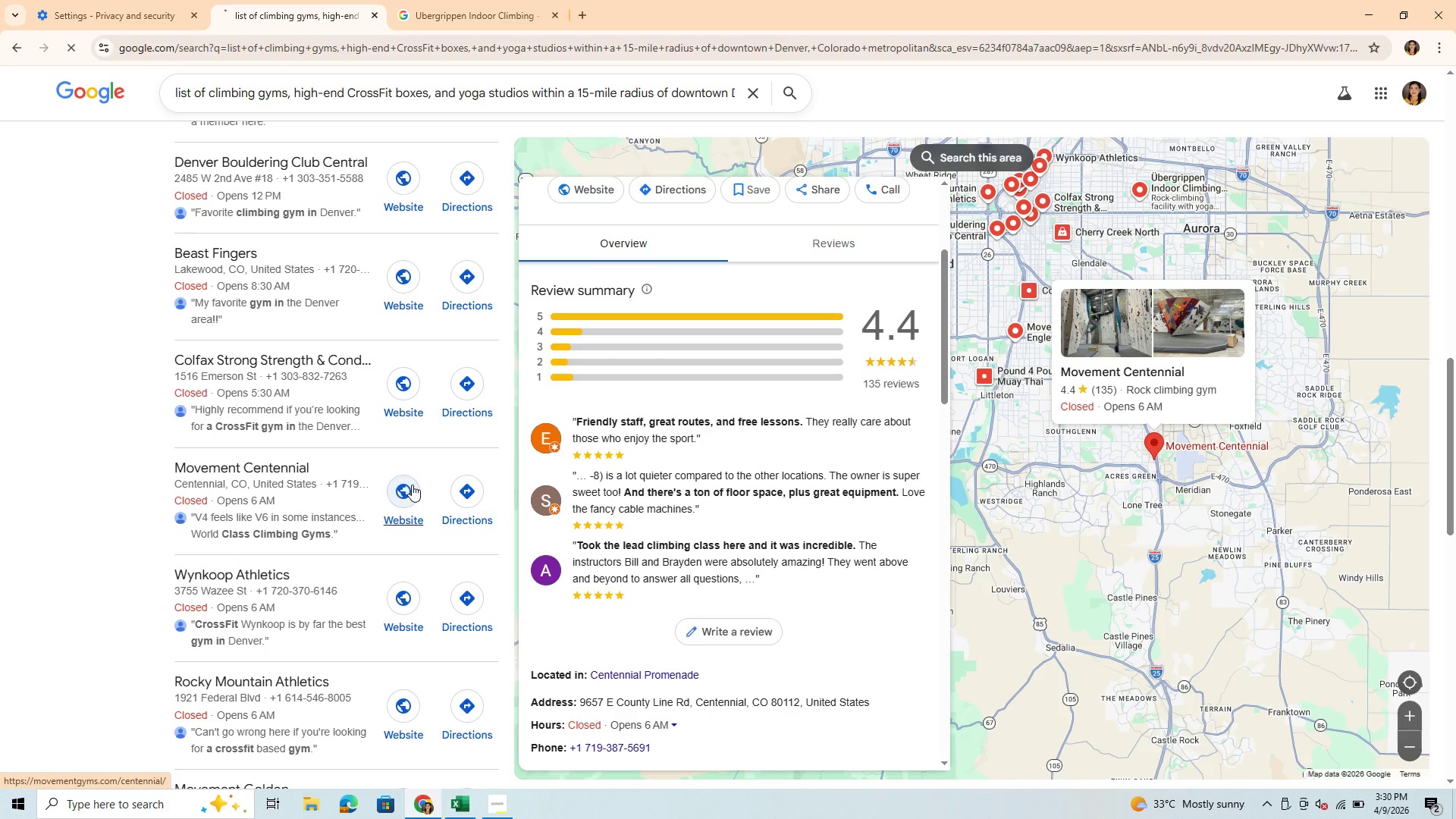 
scroll: coordinate [803, 402], scroll_direction: down, amount: 31.0
 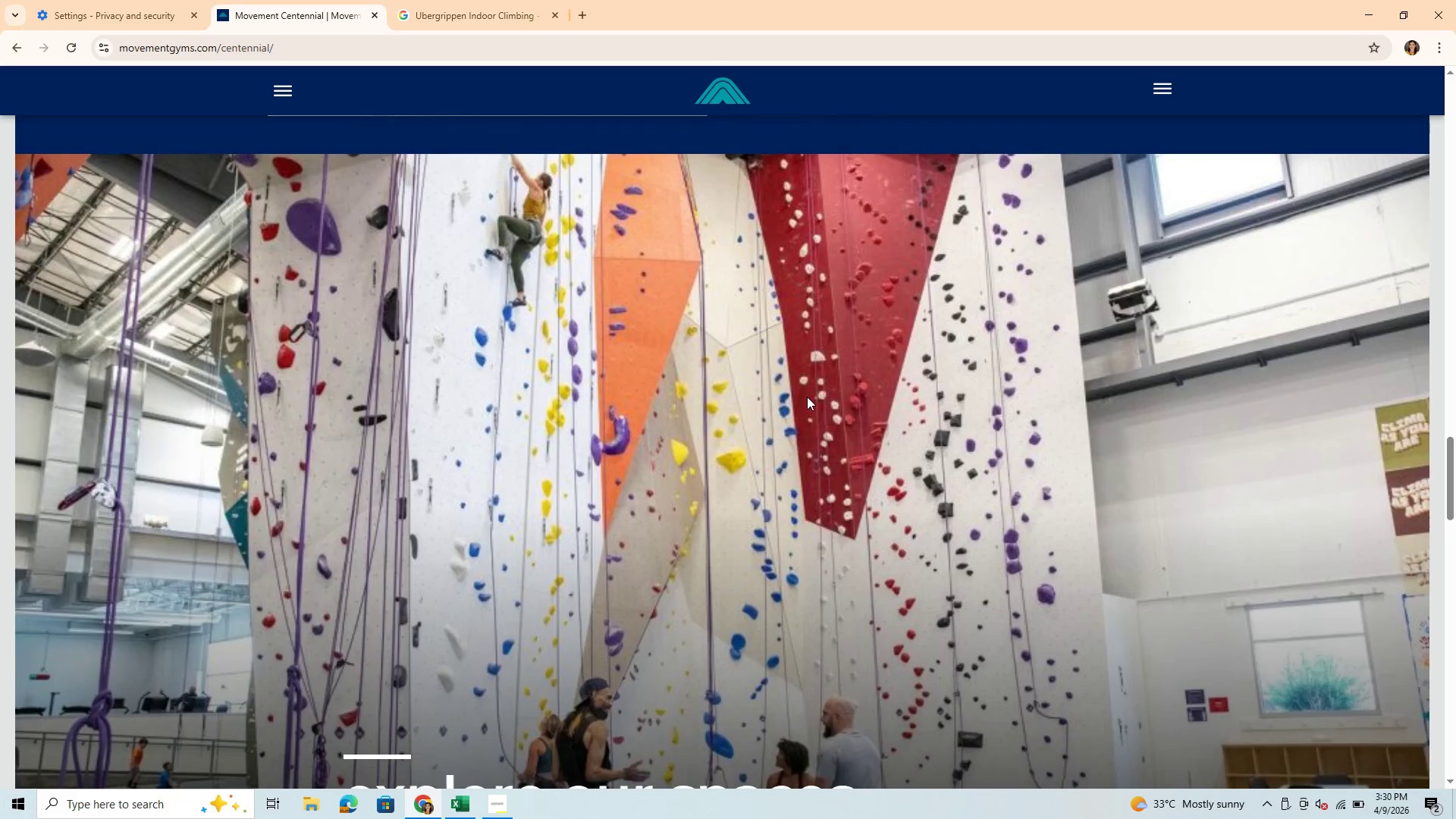 
scroll: coordinate [822, 374], scroll_direction: down, amount: 16.0
 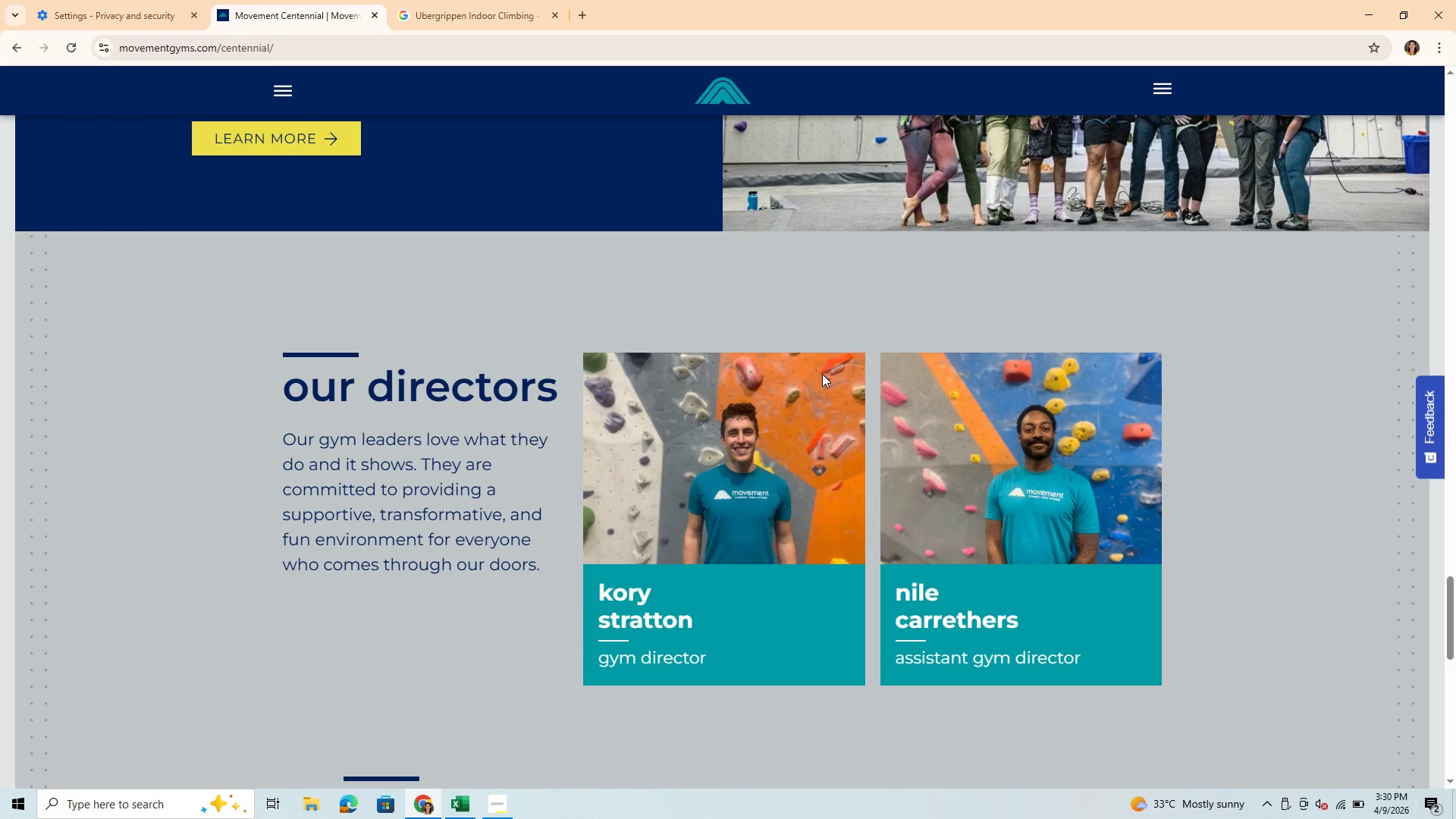 
scroll: coordinate [821, 312], scroll_direction: up, amount: 64.0
 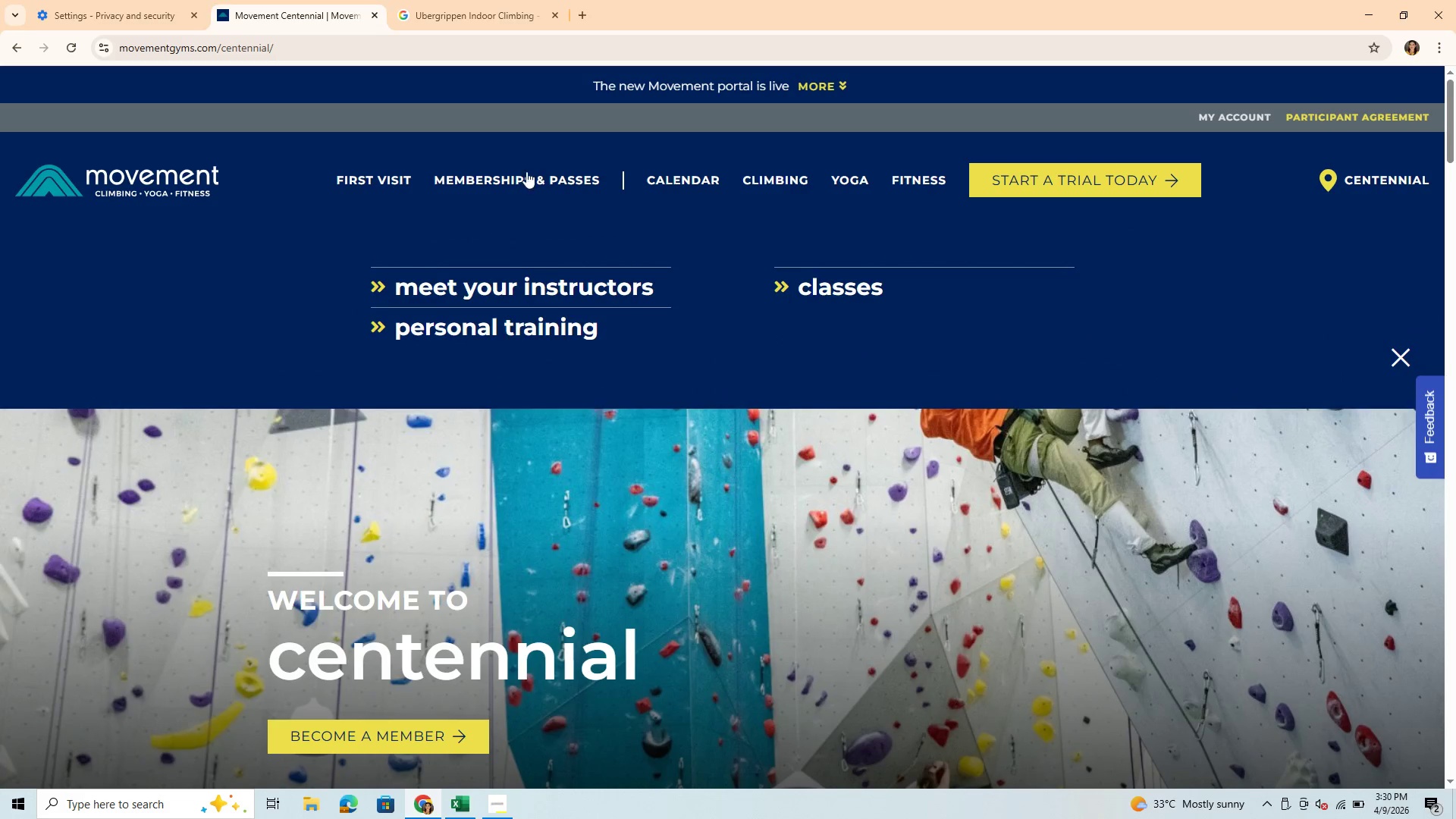 
left_click([516, 178])
 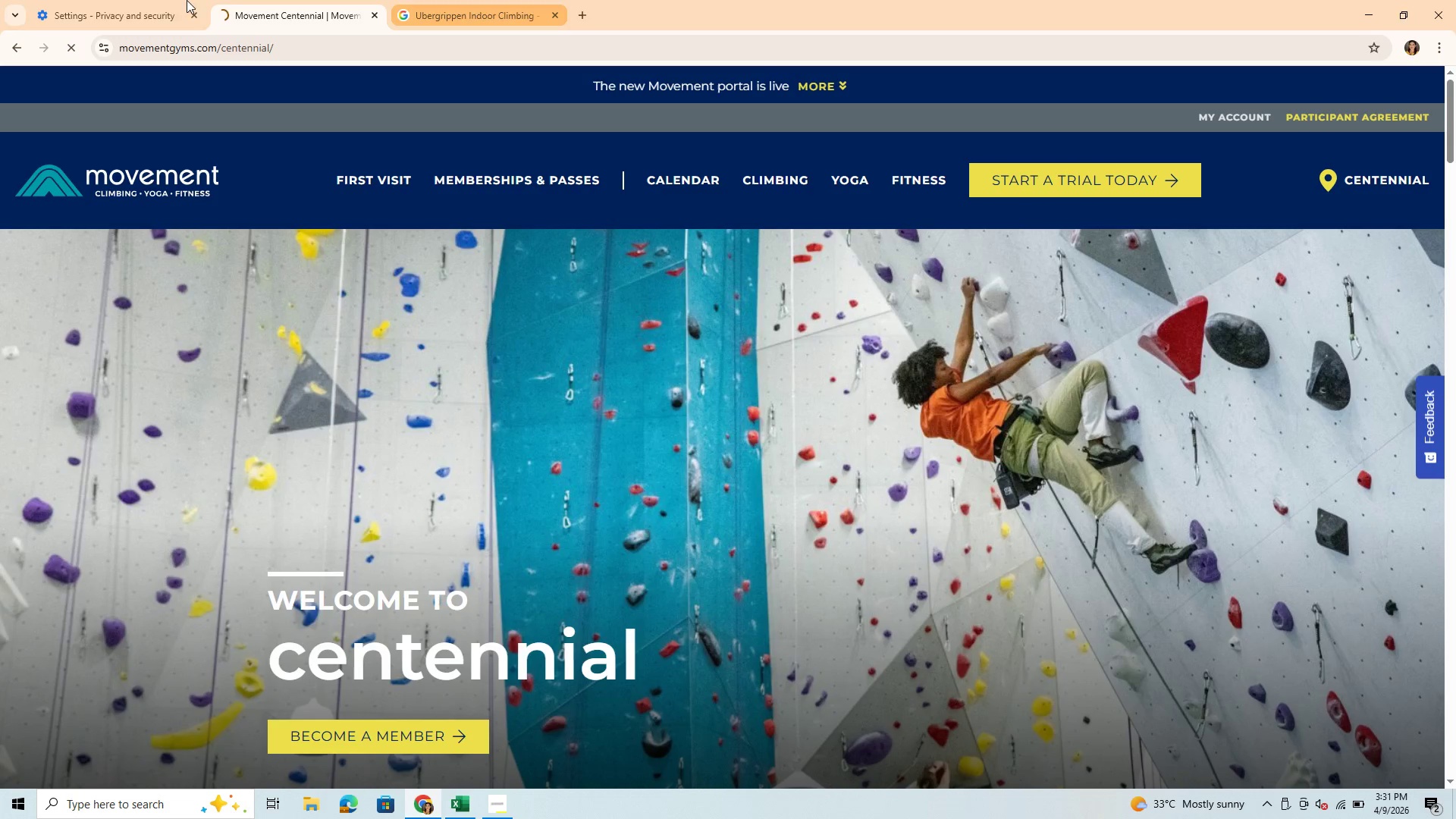 
wait(9.57)
 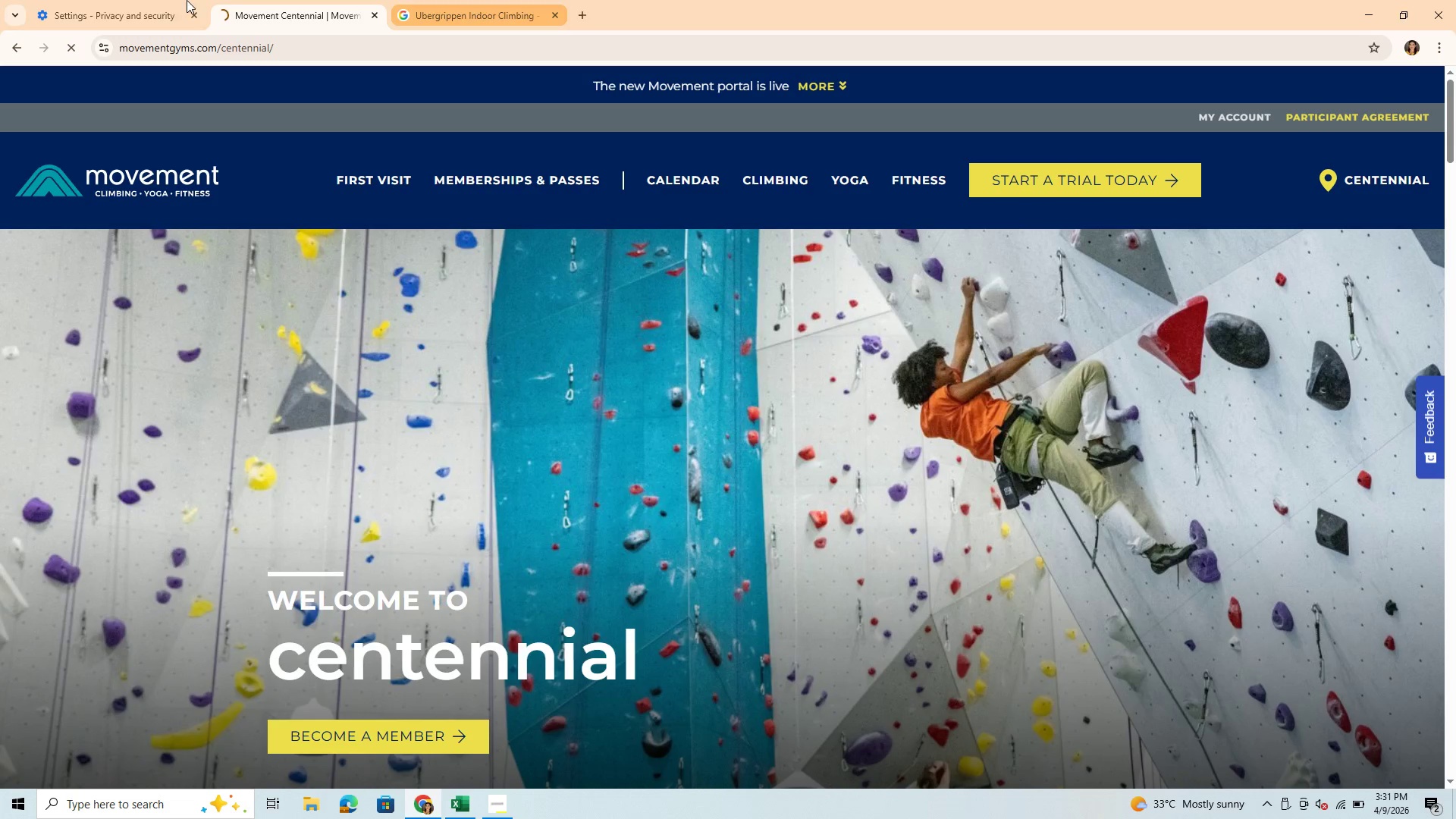 
mouse_move([728, 176])
 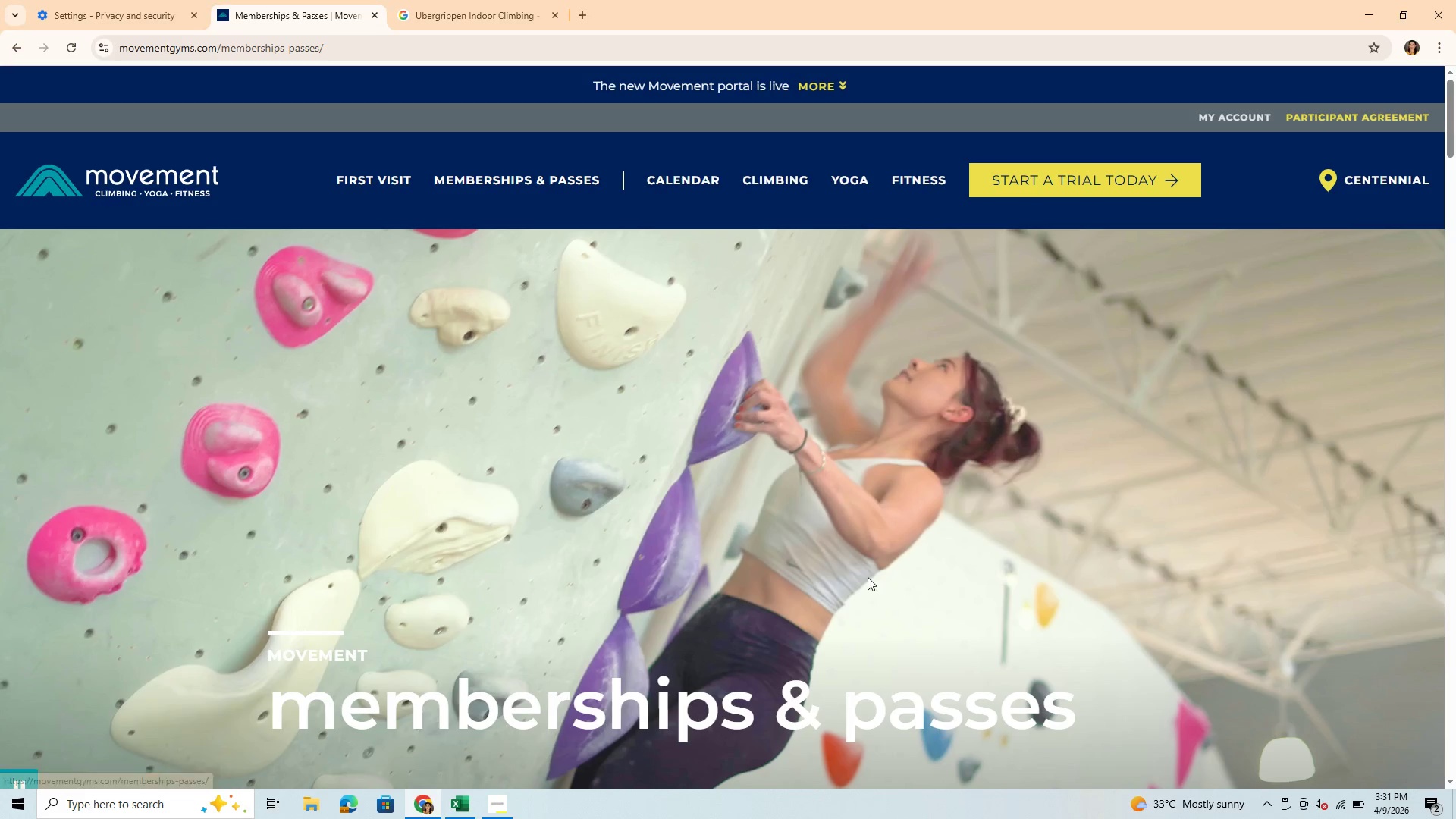 
scroll: coordinate [516, 534], scroll_direction: down, amount: 16.0
 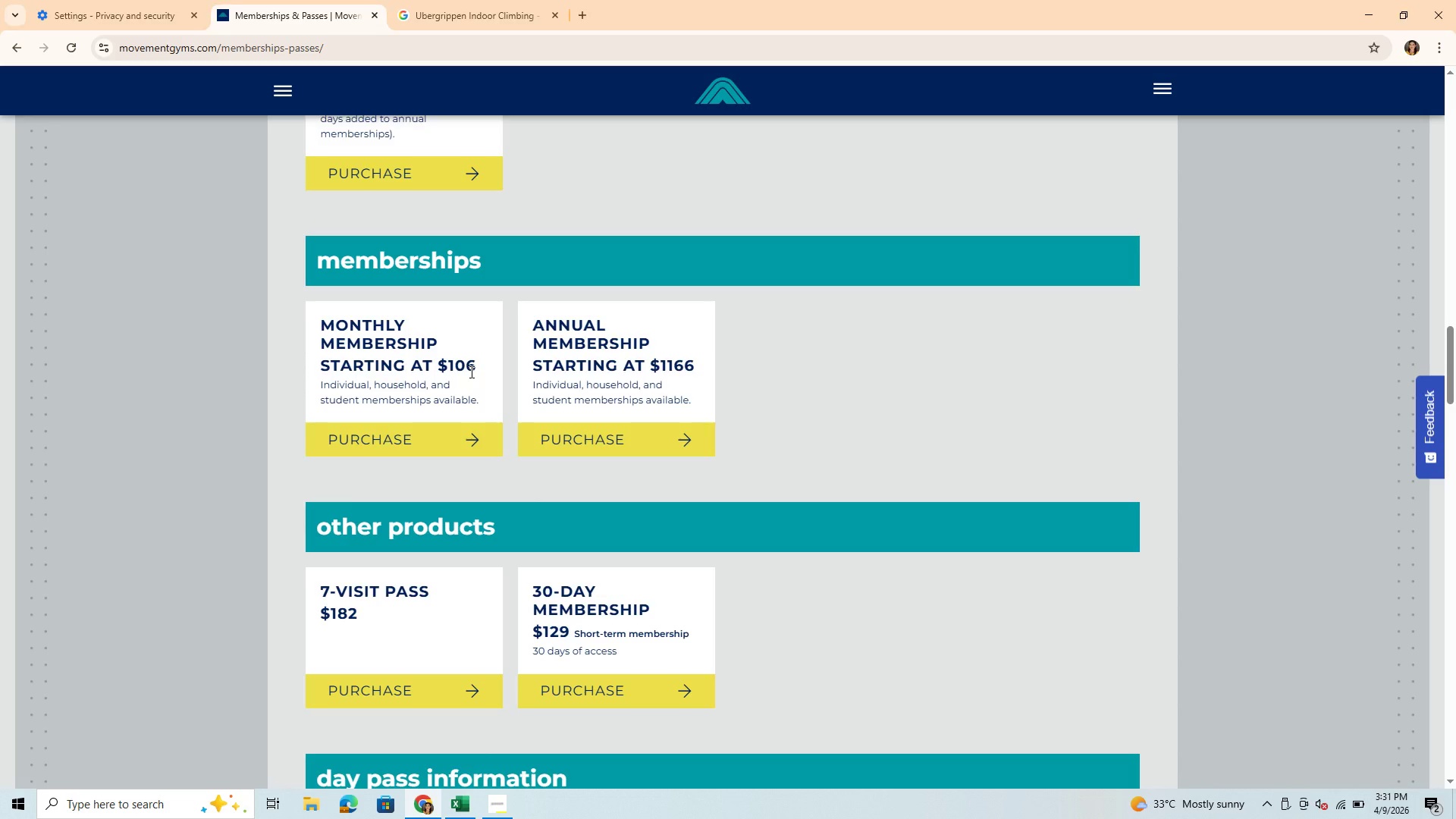 
wait(9.83)
 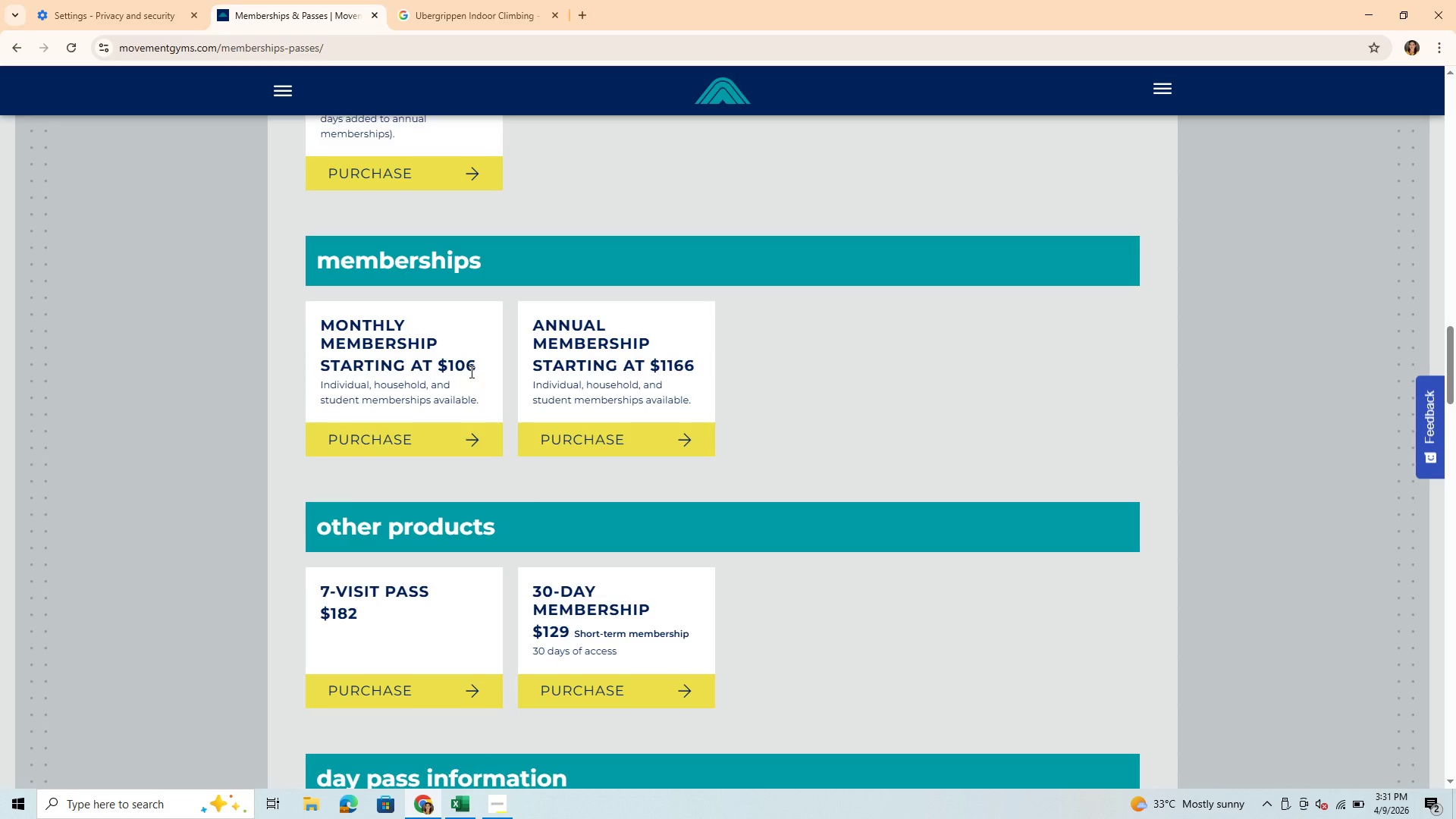 
scroll: coordinate [479, 679], scroll_direction: down, amount: 3.0
 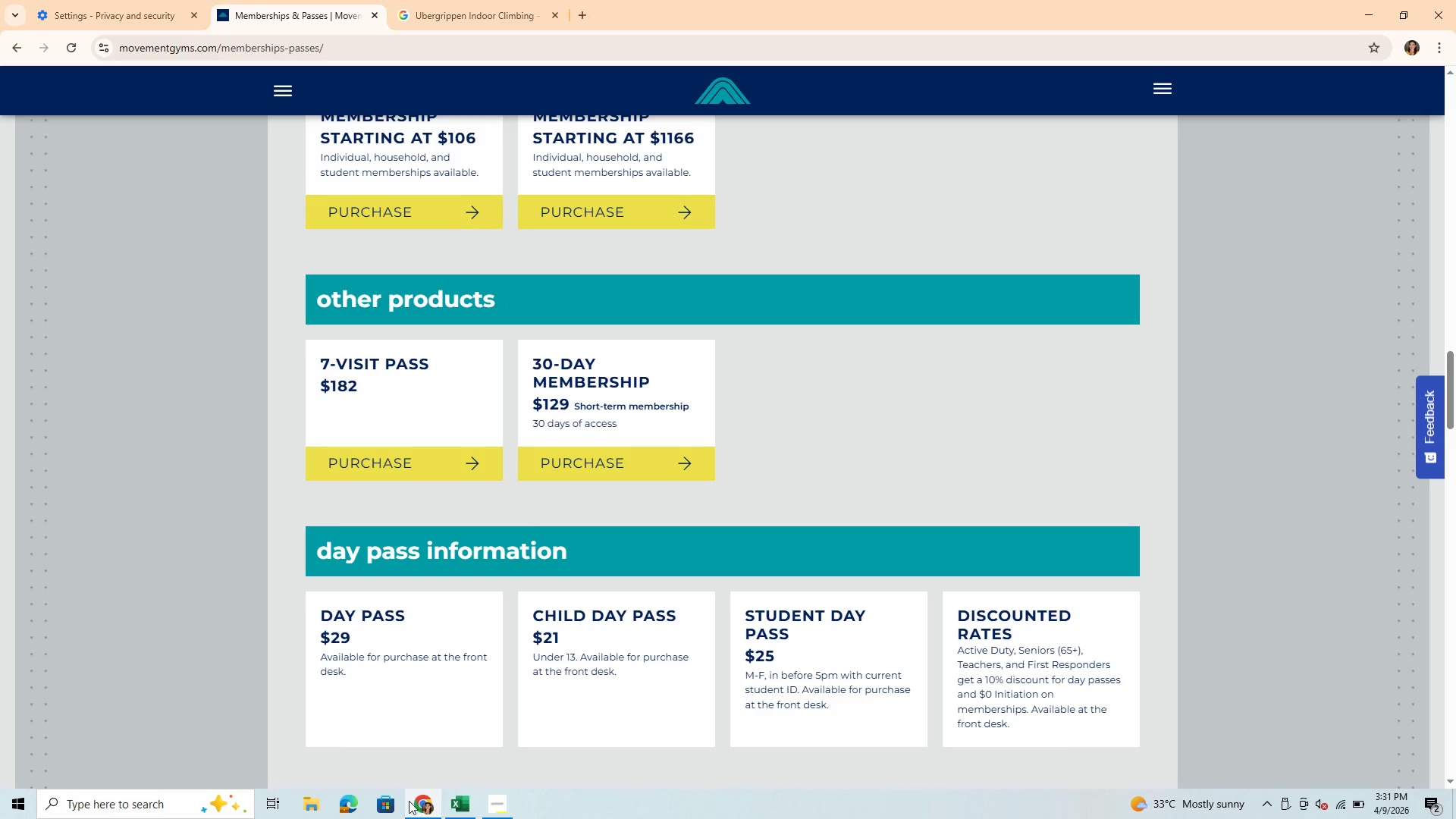 
wait(6.13)
 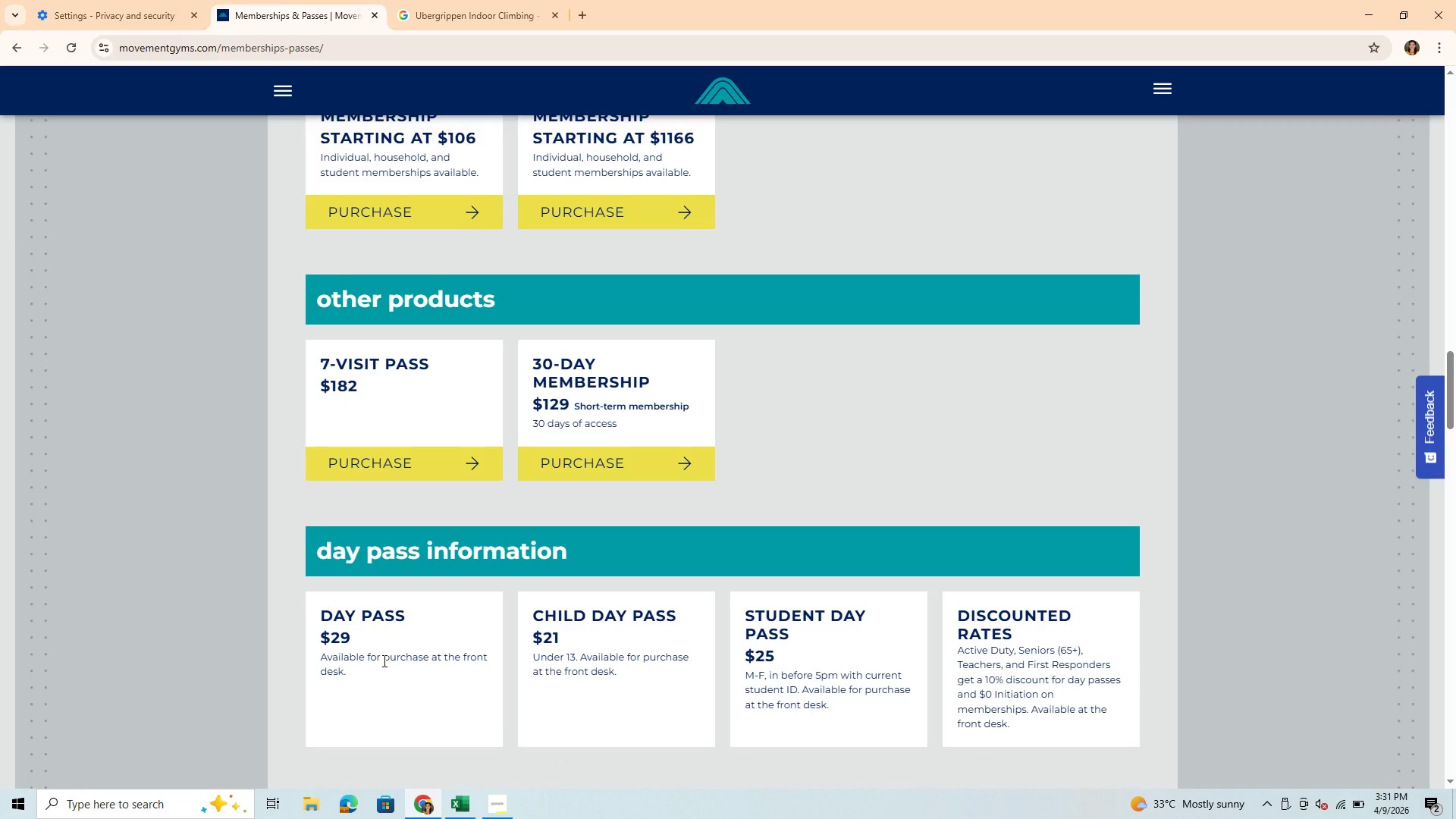 
scroll: coordinate [359, 617], scroll_direction: up, amount: 34.0
 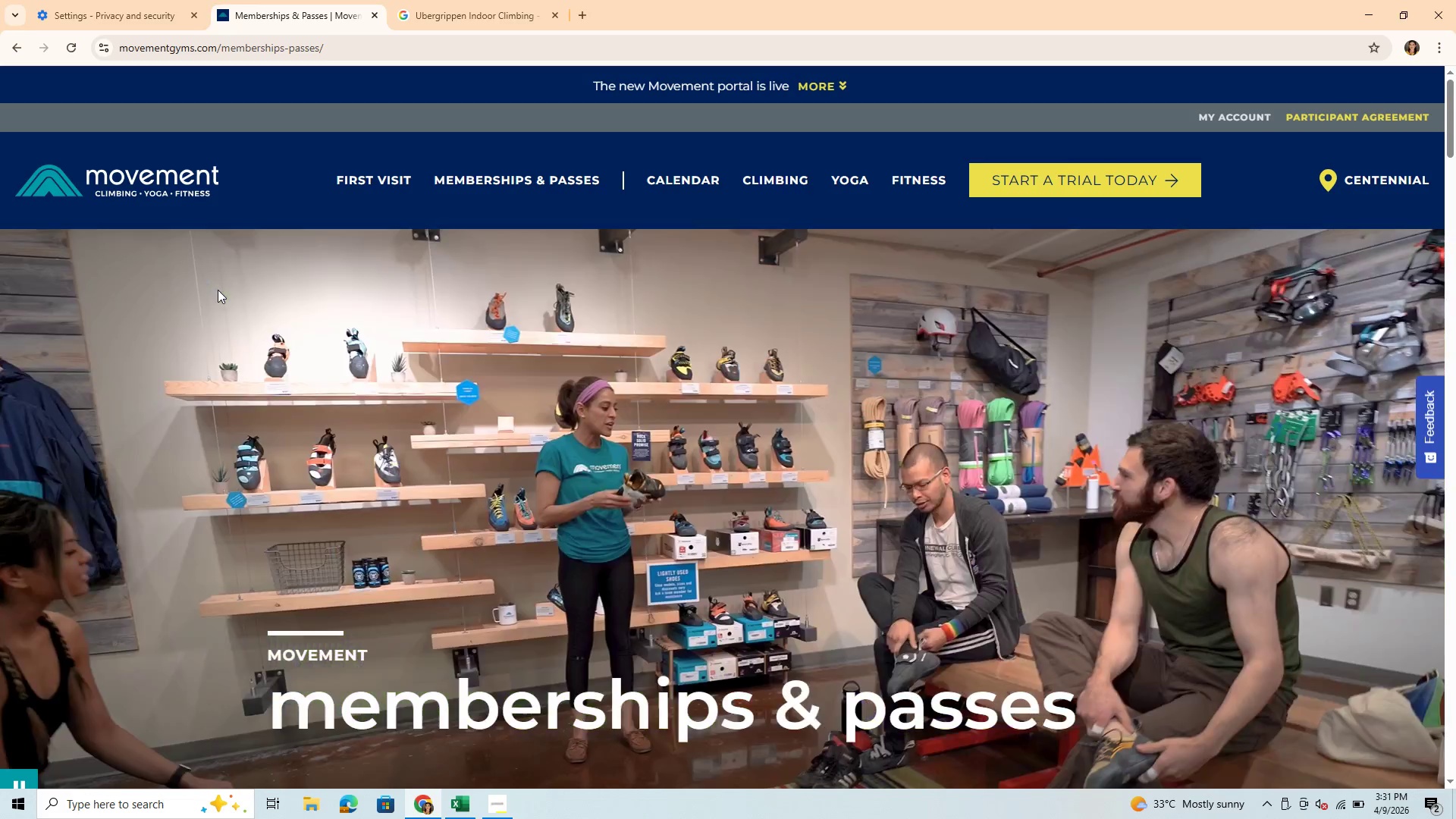 
wait(6.95)
 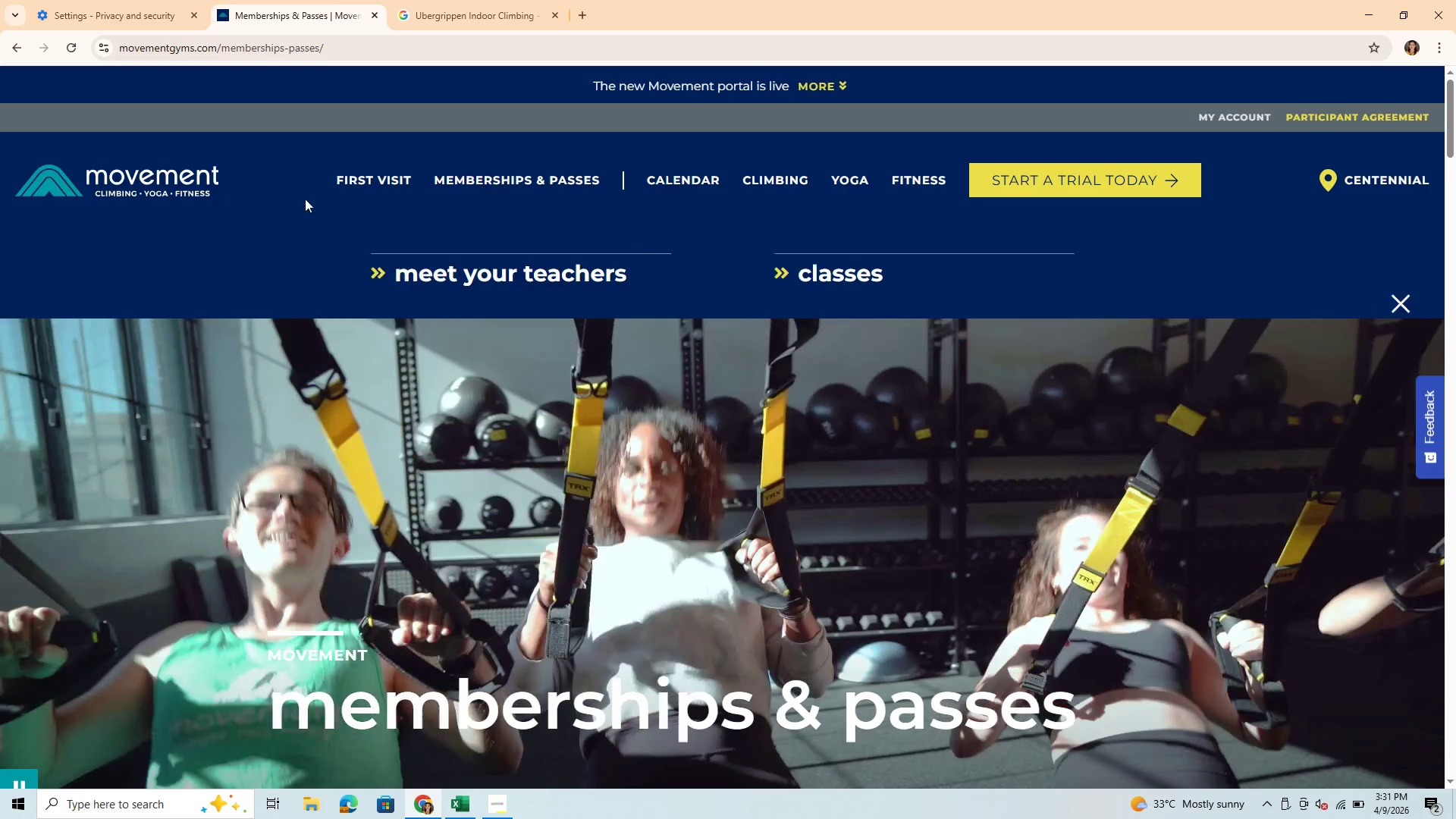 
scroll: coordinate [408, 250], scroll_direction: up, amount: 3.0
 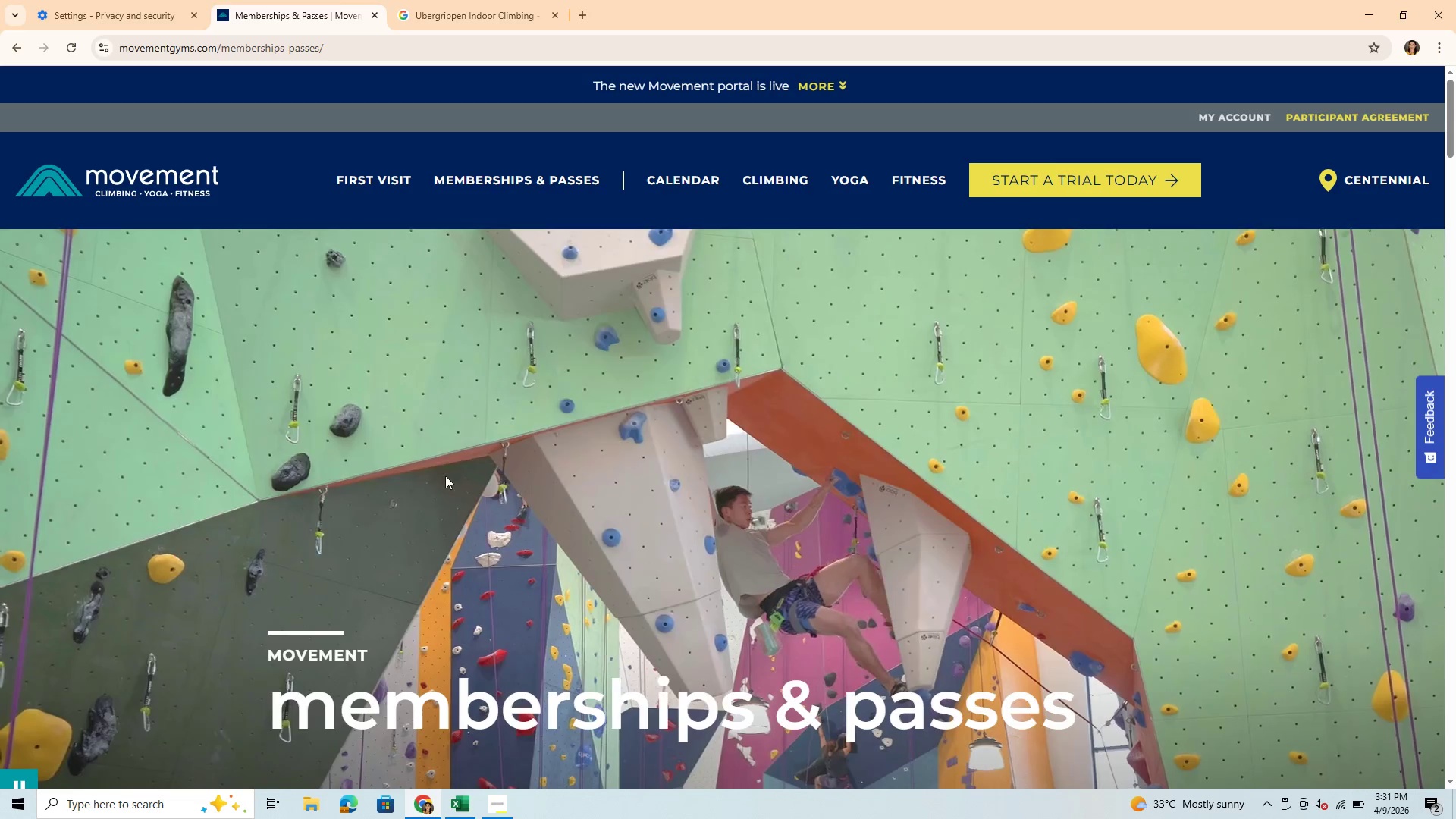 
scroll: coordinate [523, 566], scroll_direction: down, amount: 22.0
 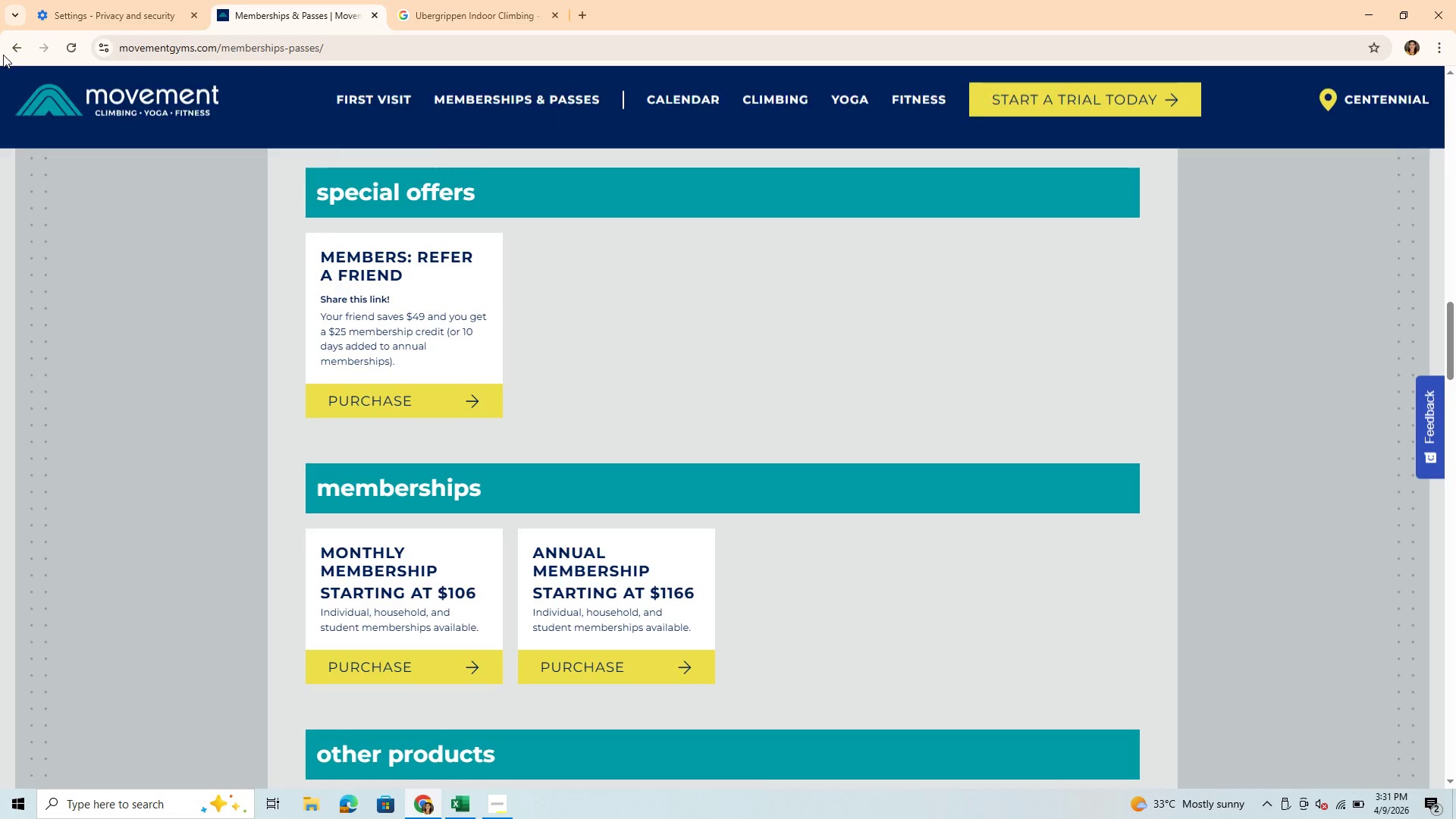 
left_click([11, 44])
 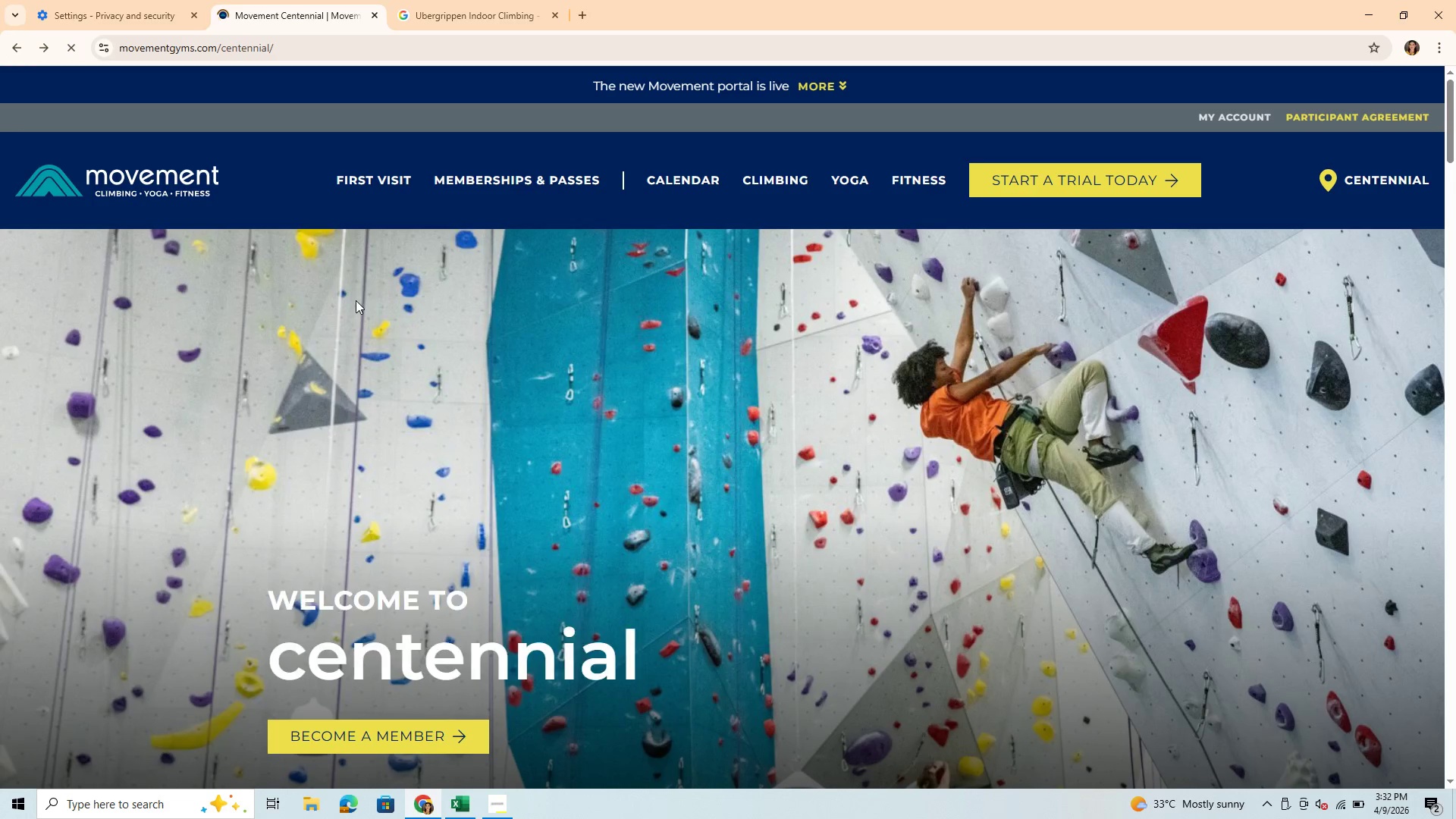 
scroll: coordinate [356, 300], scroll_direction: up, amount: 10.0
 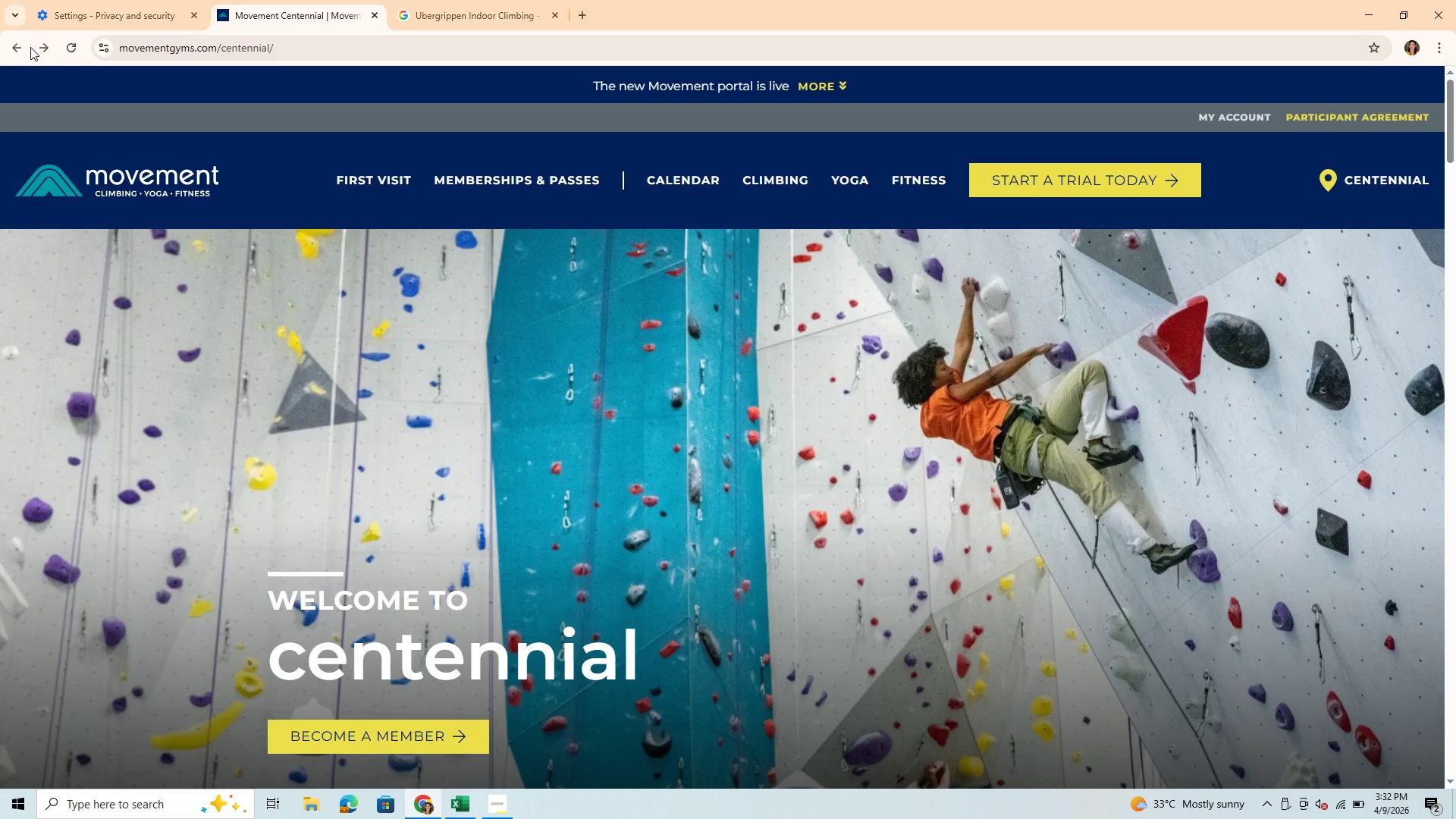 
left_click([14, 47])
 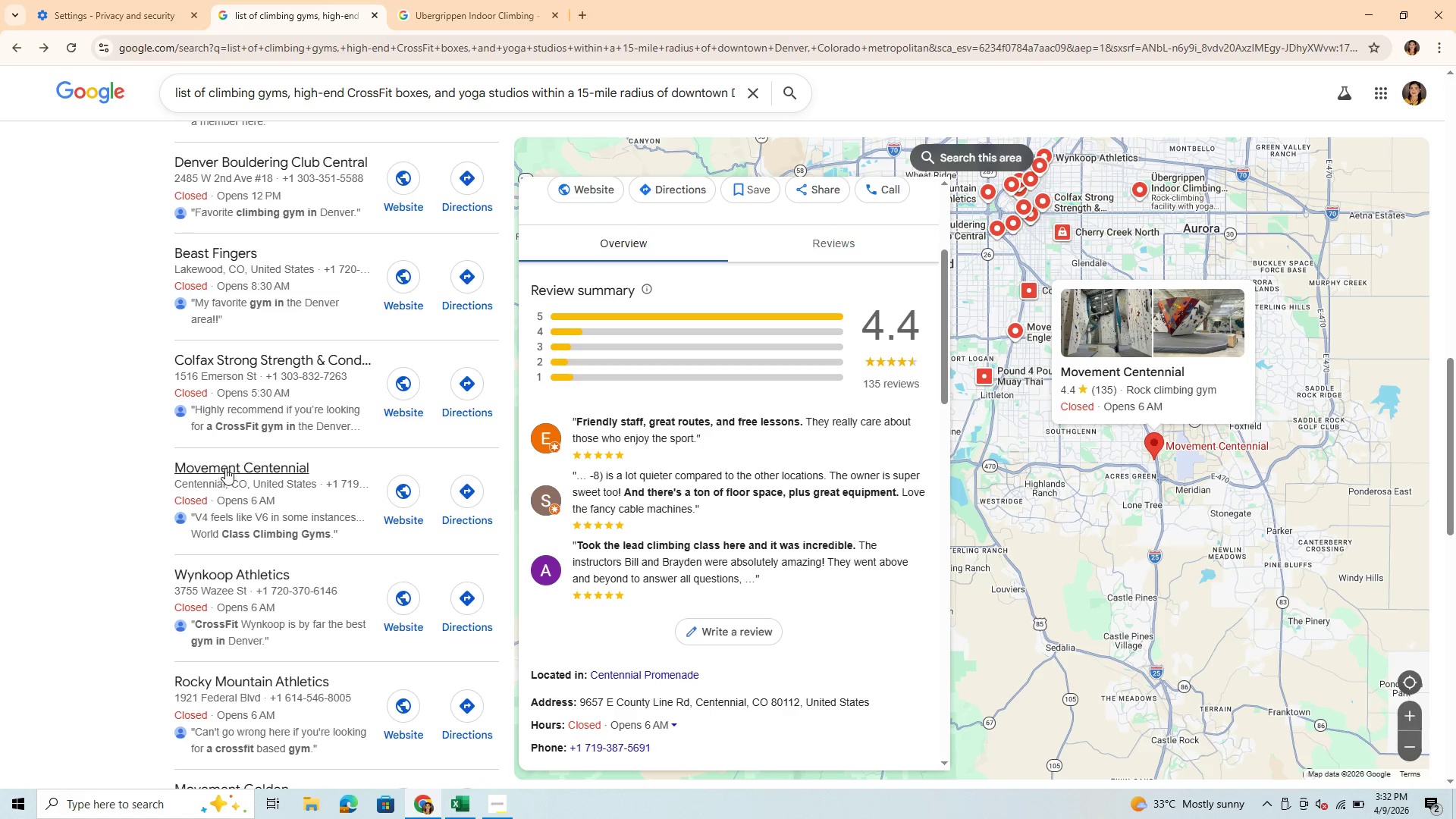 
wait(5.56)
 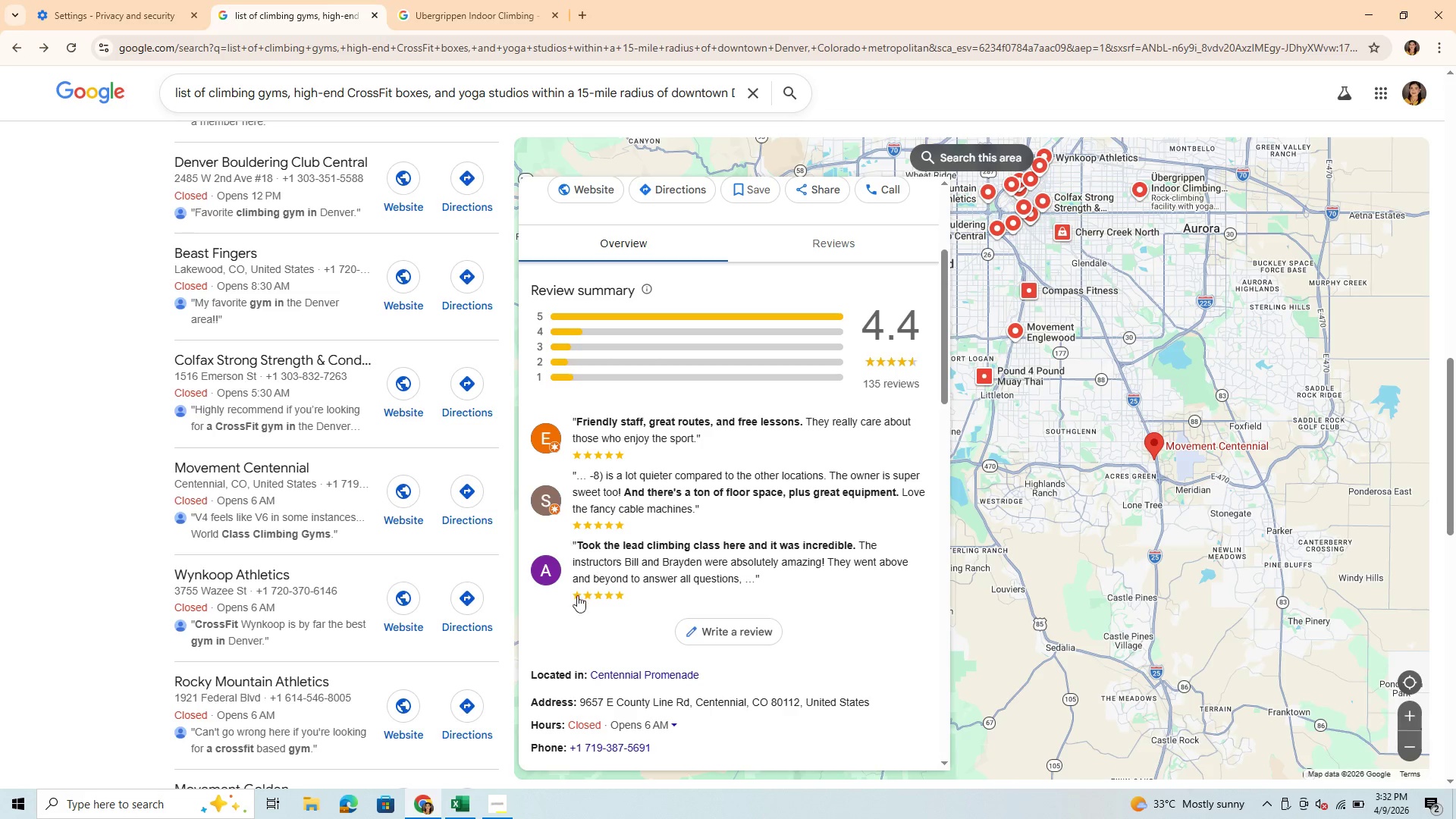 
scroll: coordinate [654, 485], scroll_direction: up, amount: 9.0
 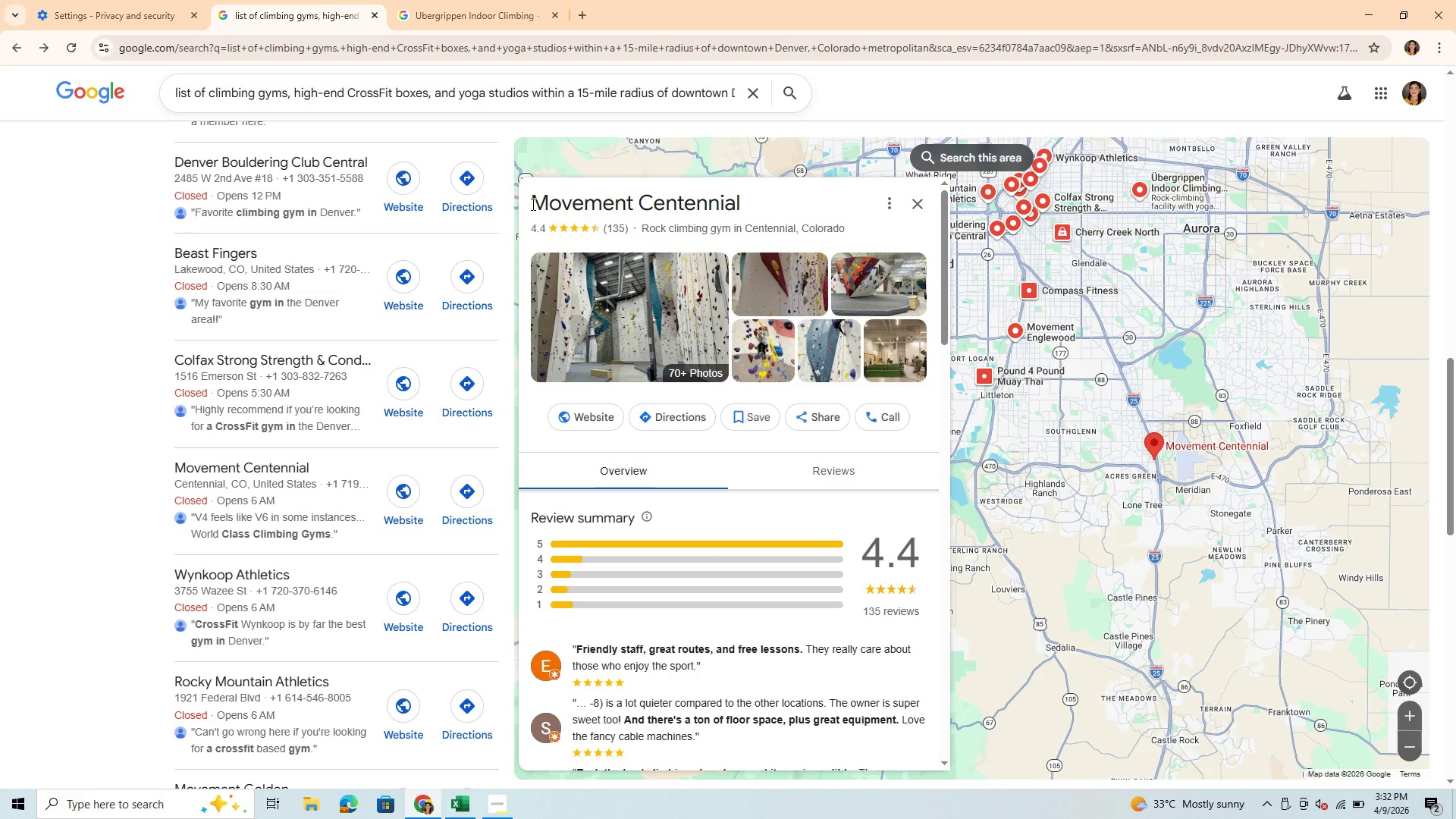 
left_click_drag(start_coordinate=[532, 204], to_coordinate=[741, 206])
 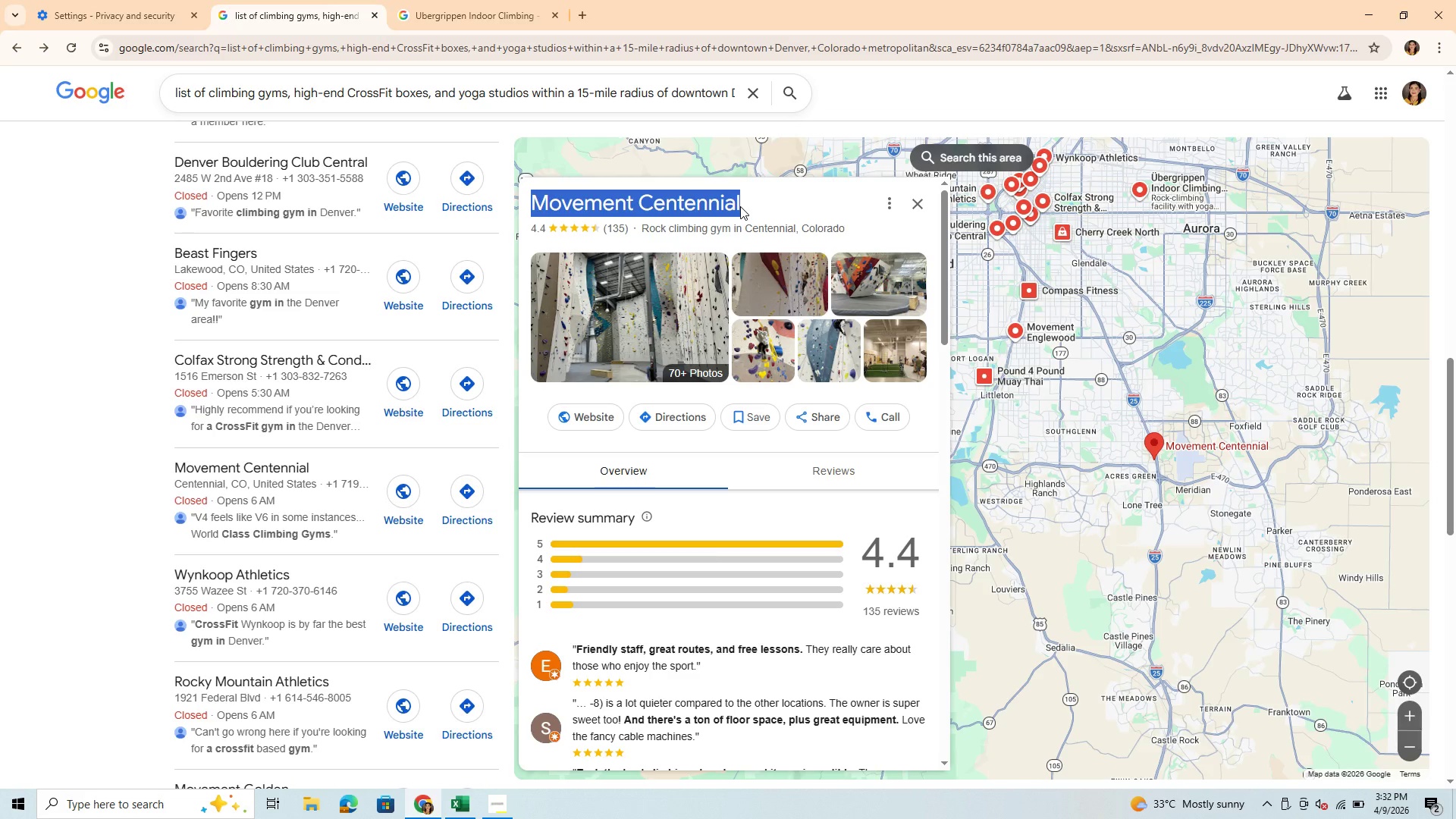 
key(Control+C)
 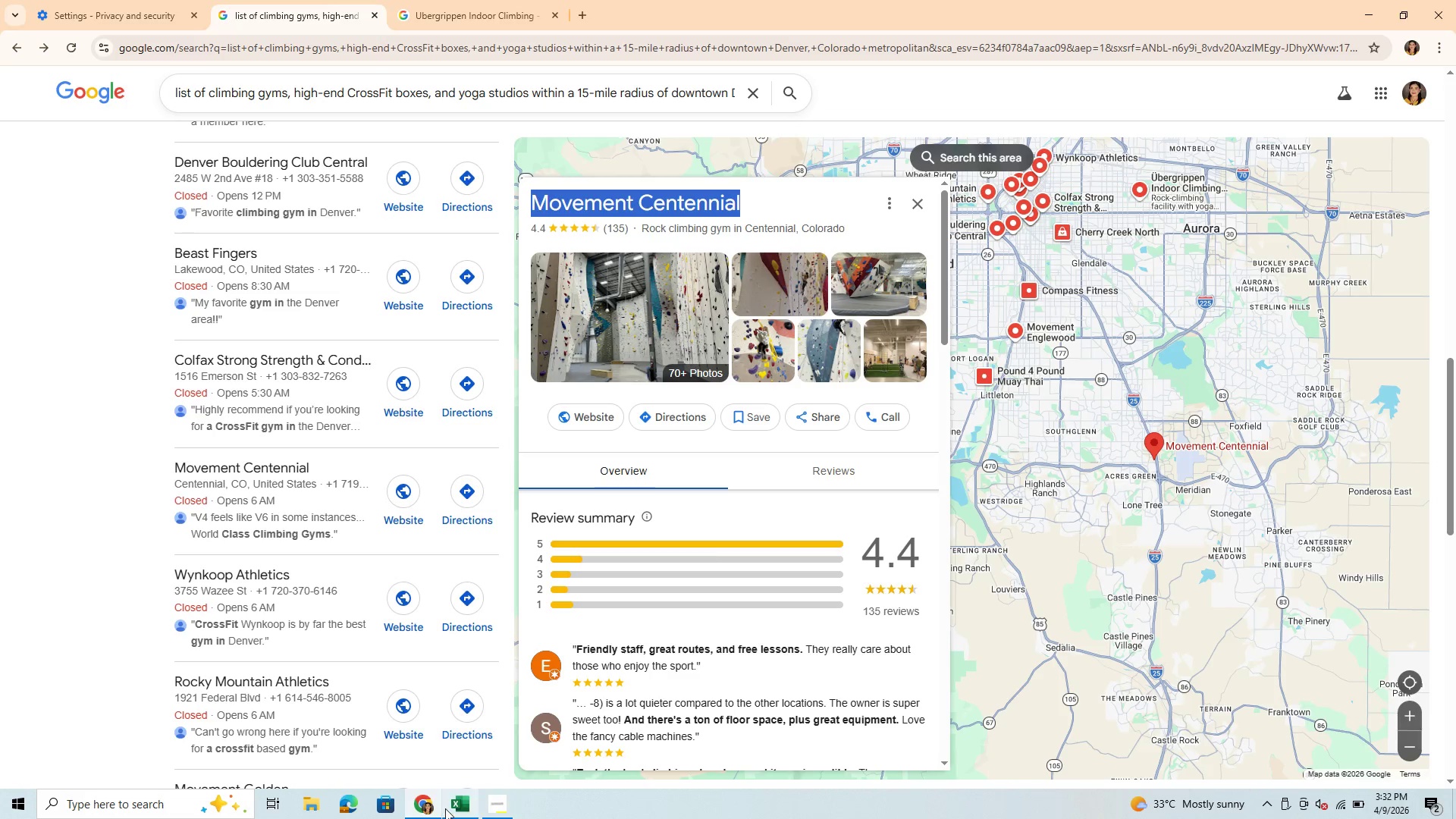 
left_click([445, 808])
 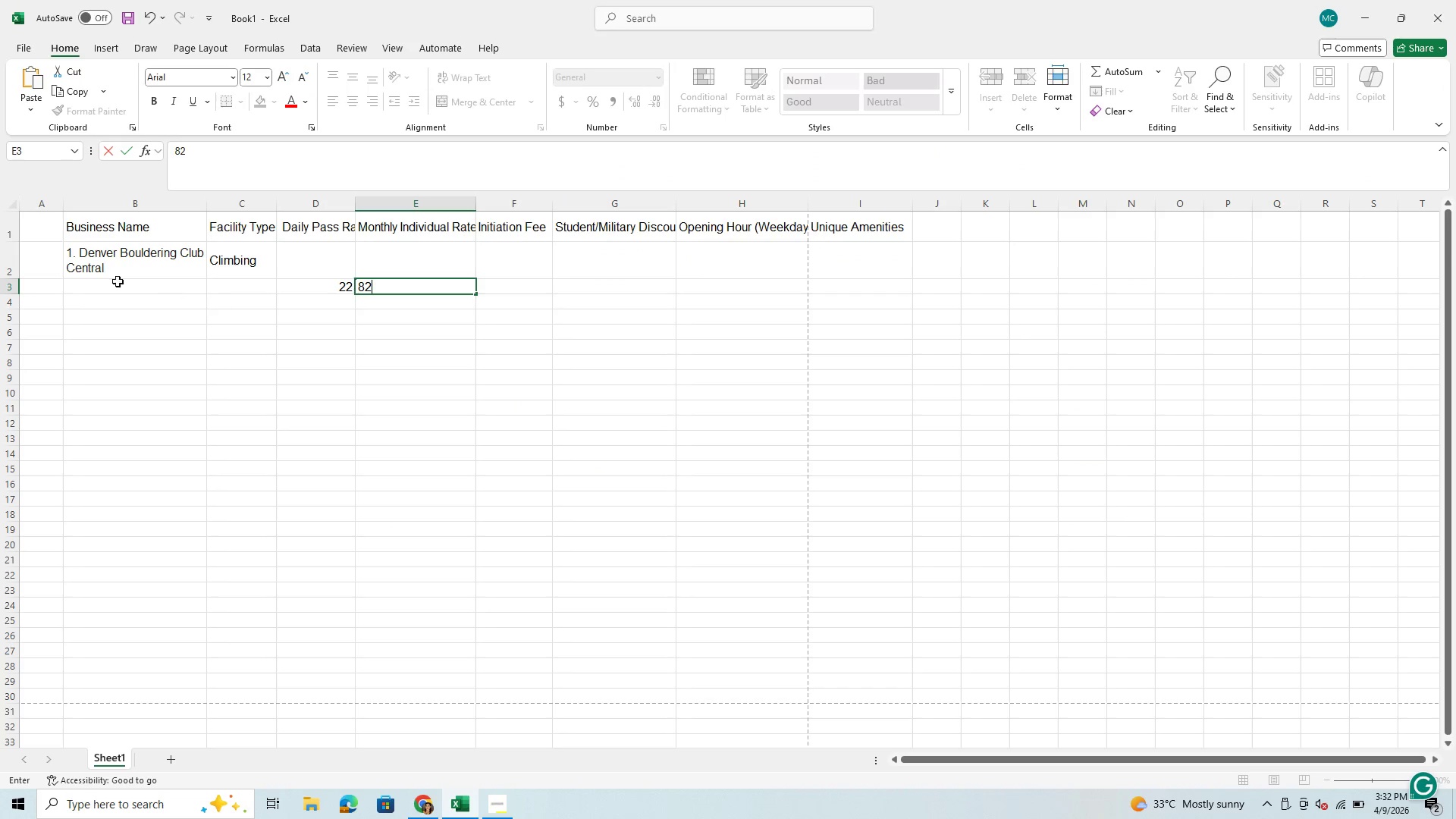 
left_click([76, 286])
 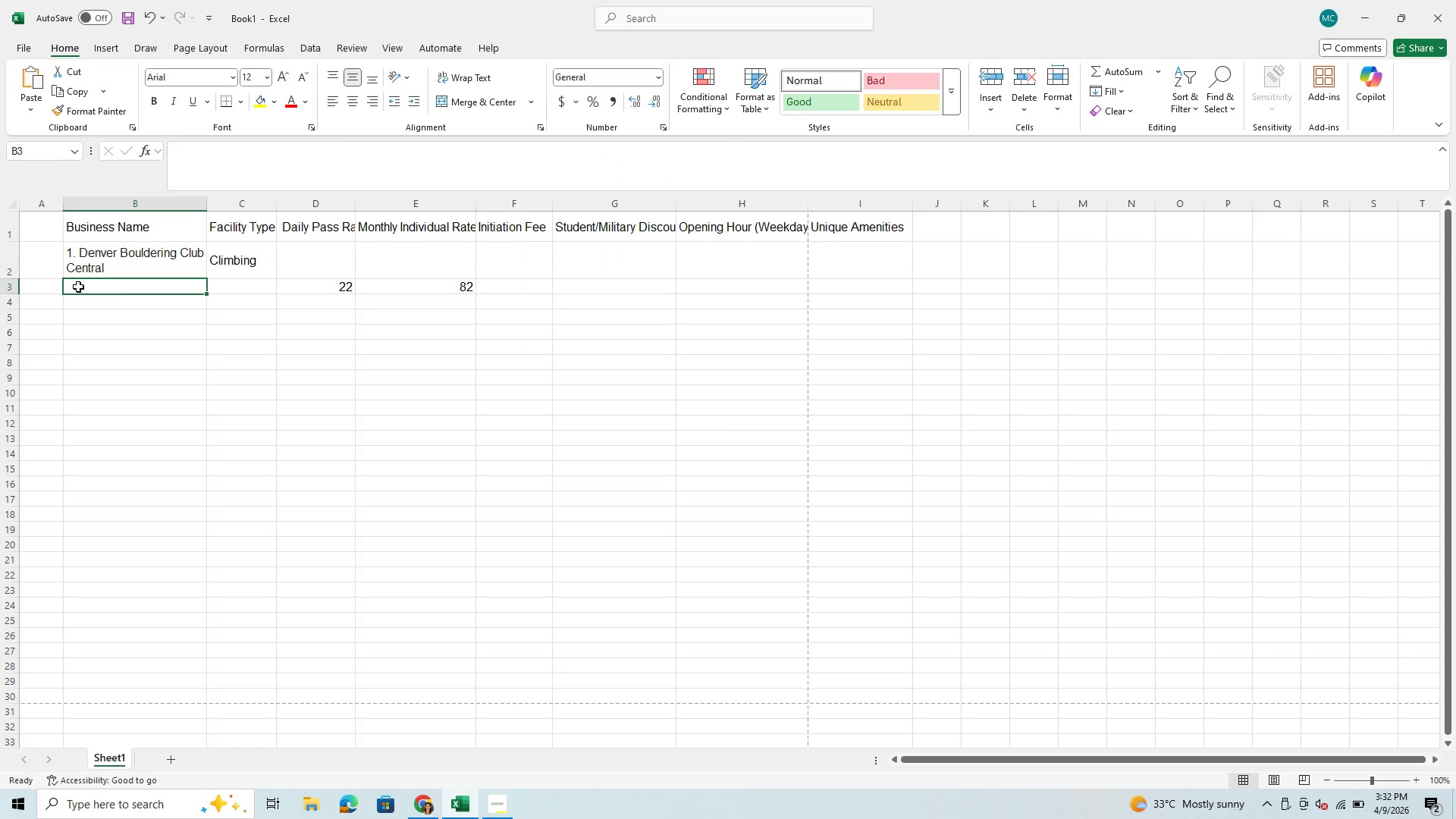 
left_click([312, 268])
 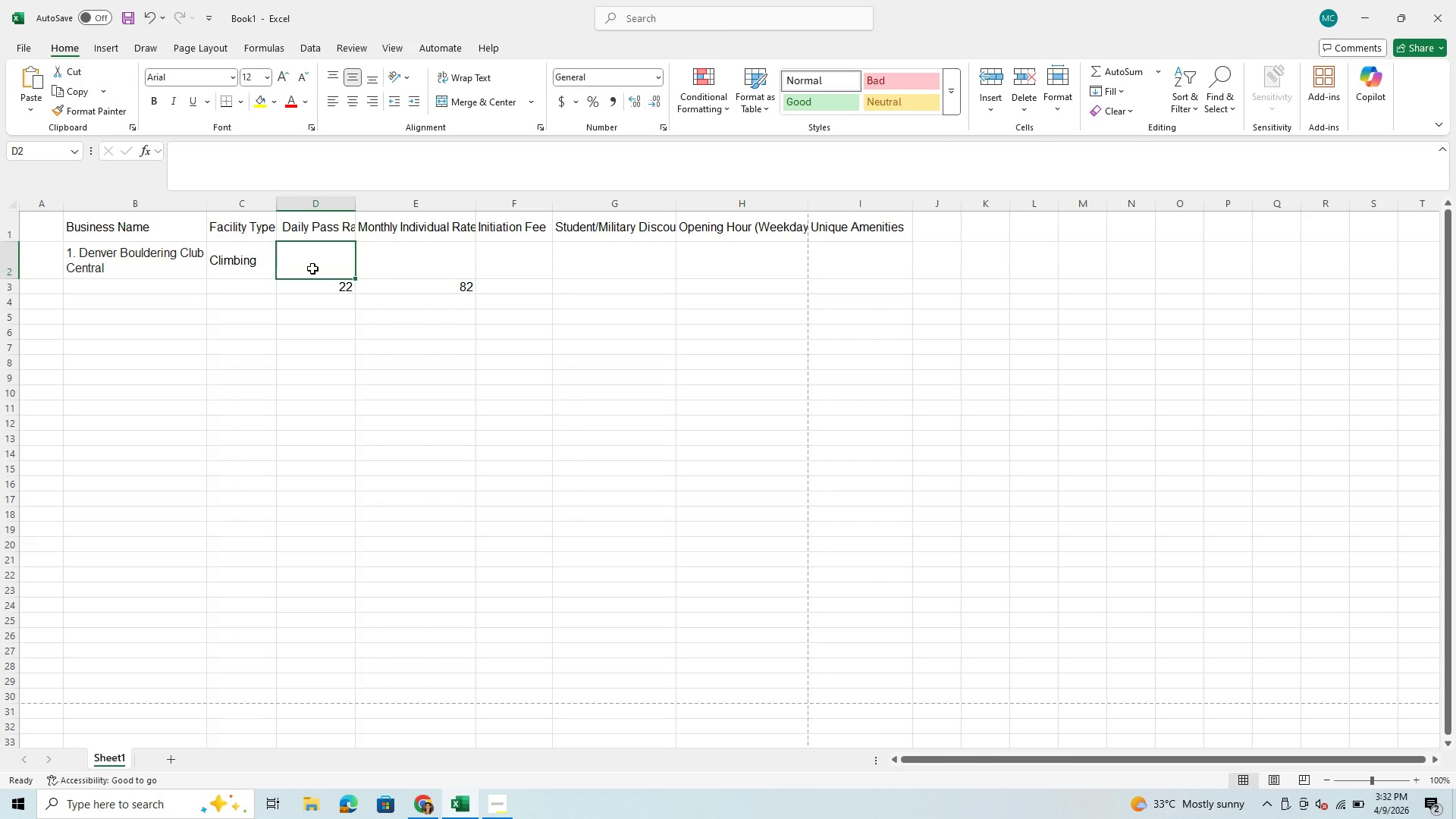 
type(22)
 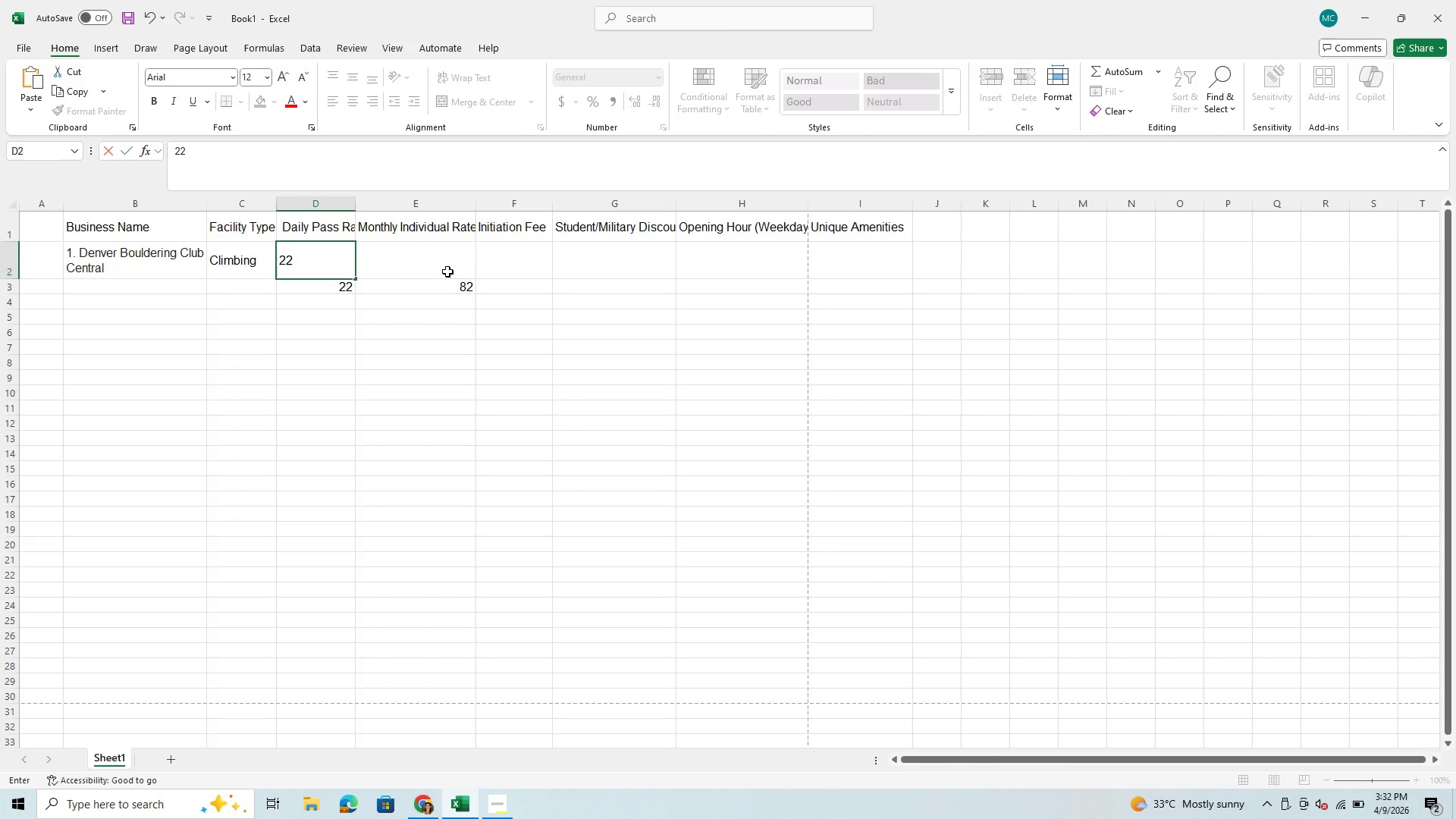 
left_click([447, 271])
 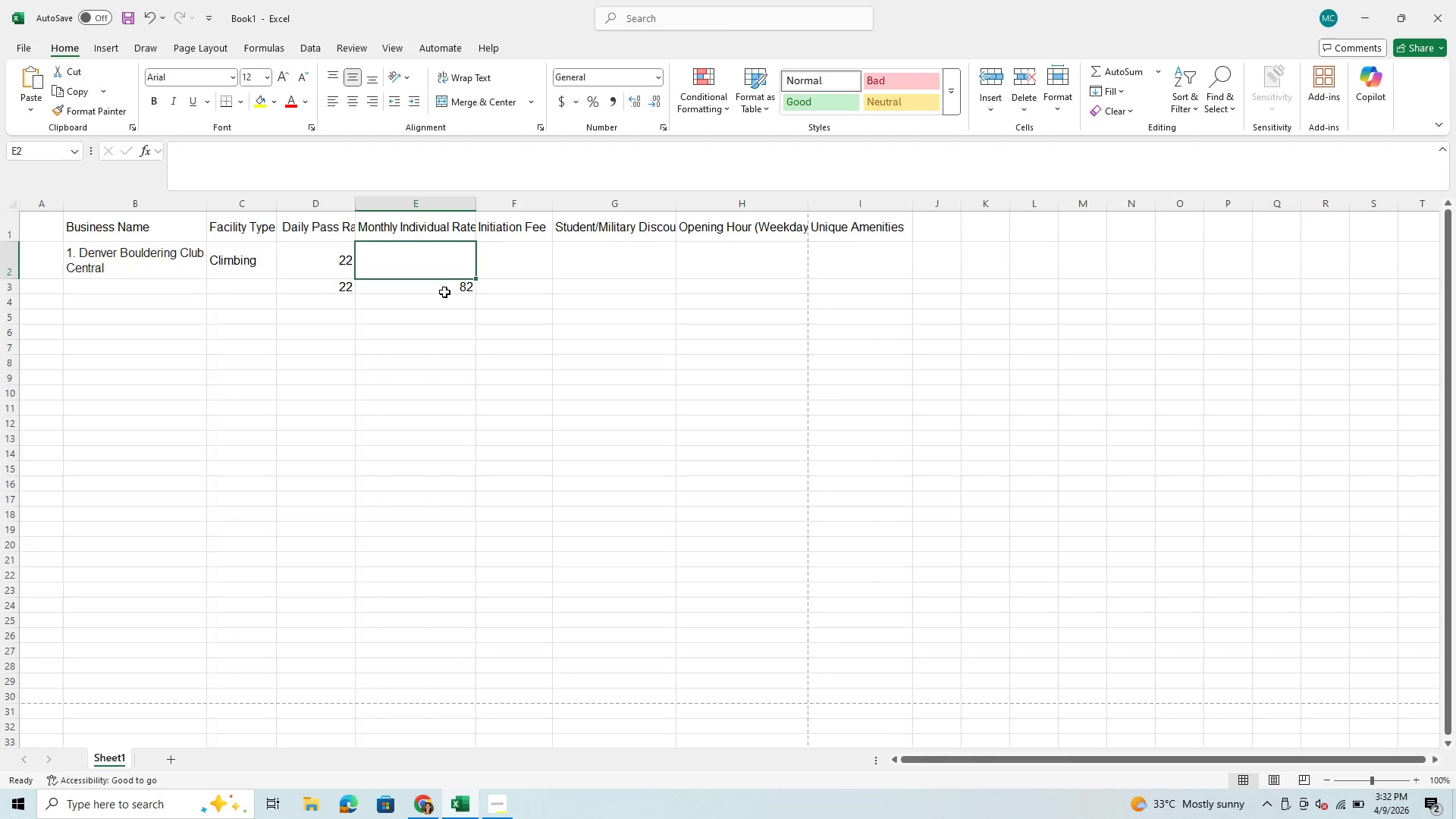 
type(82)
 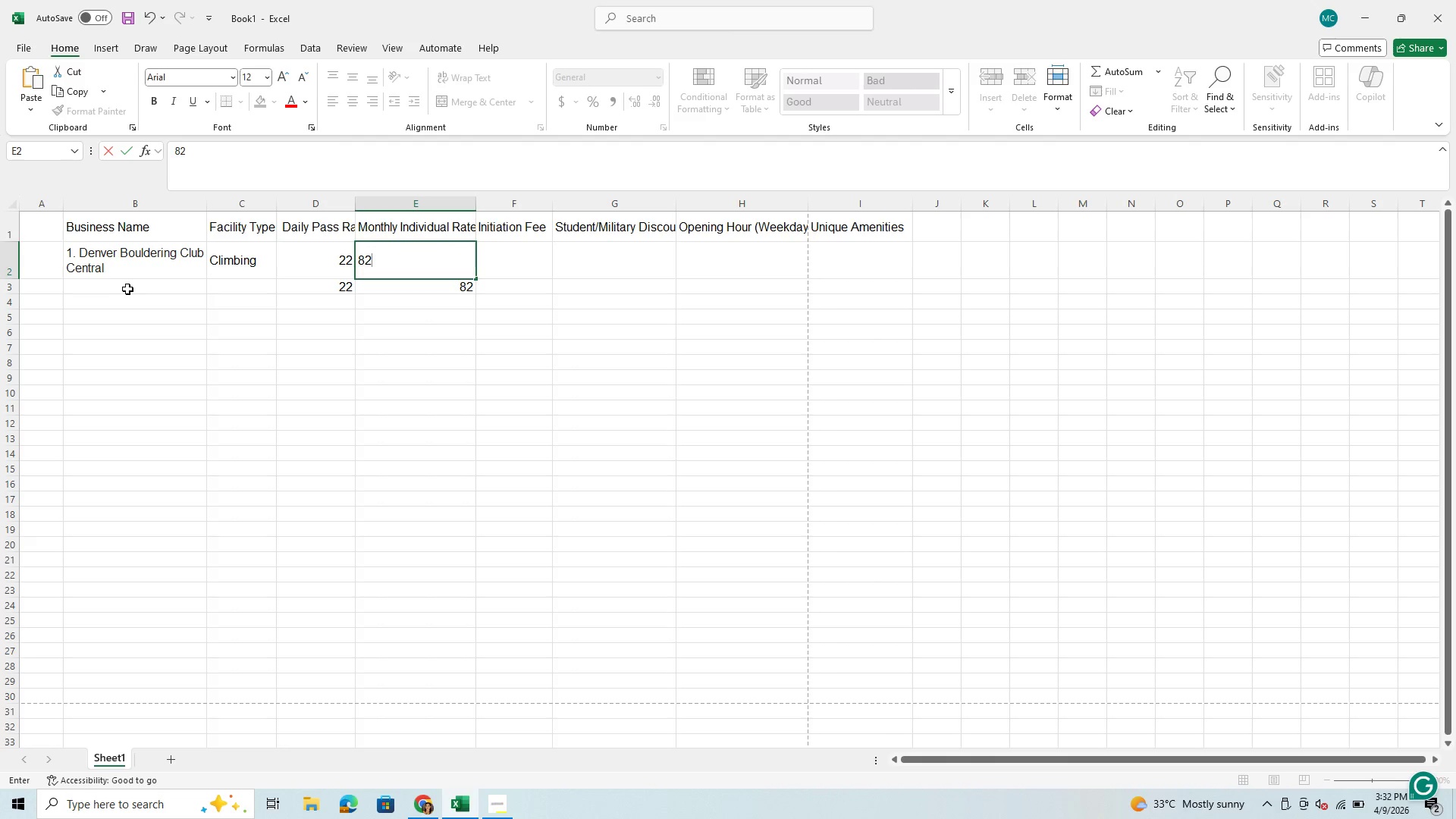 
left_click([124, 290])
 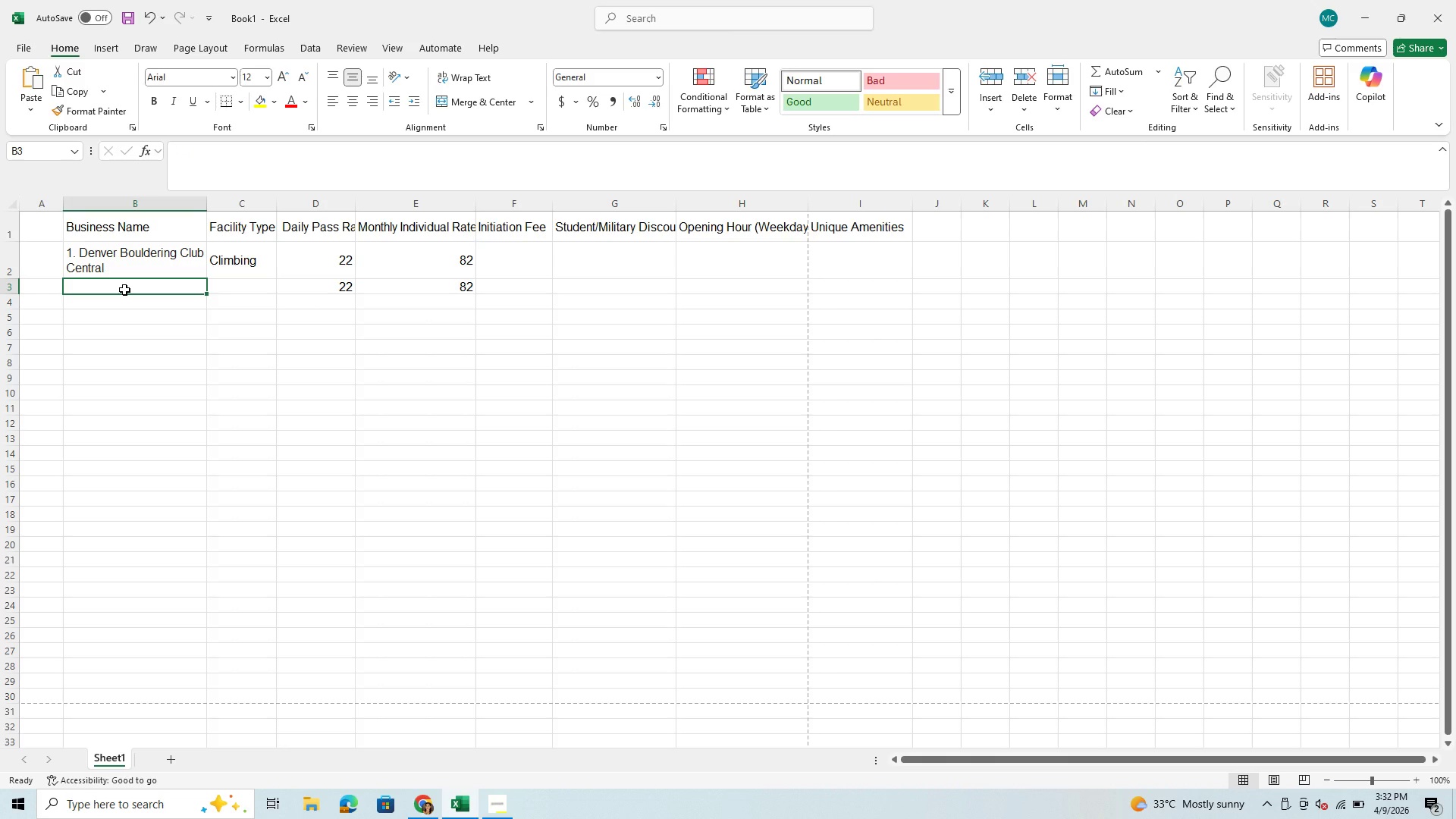 
key(2)
 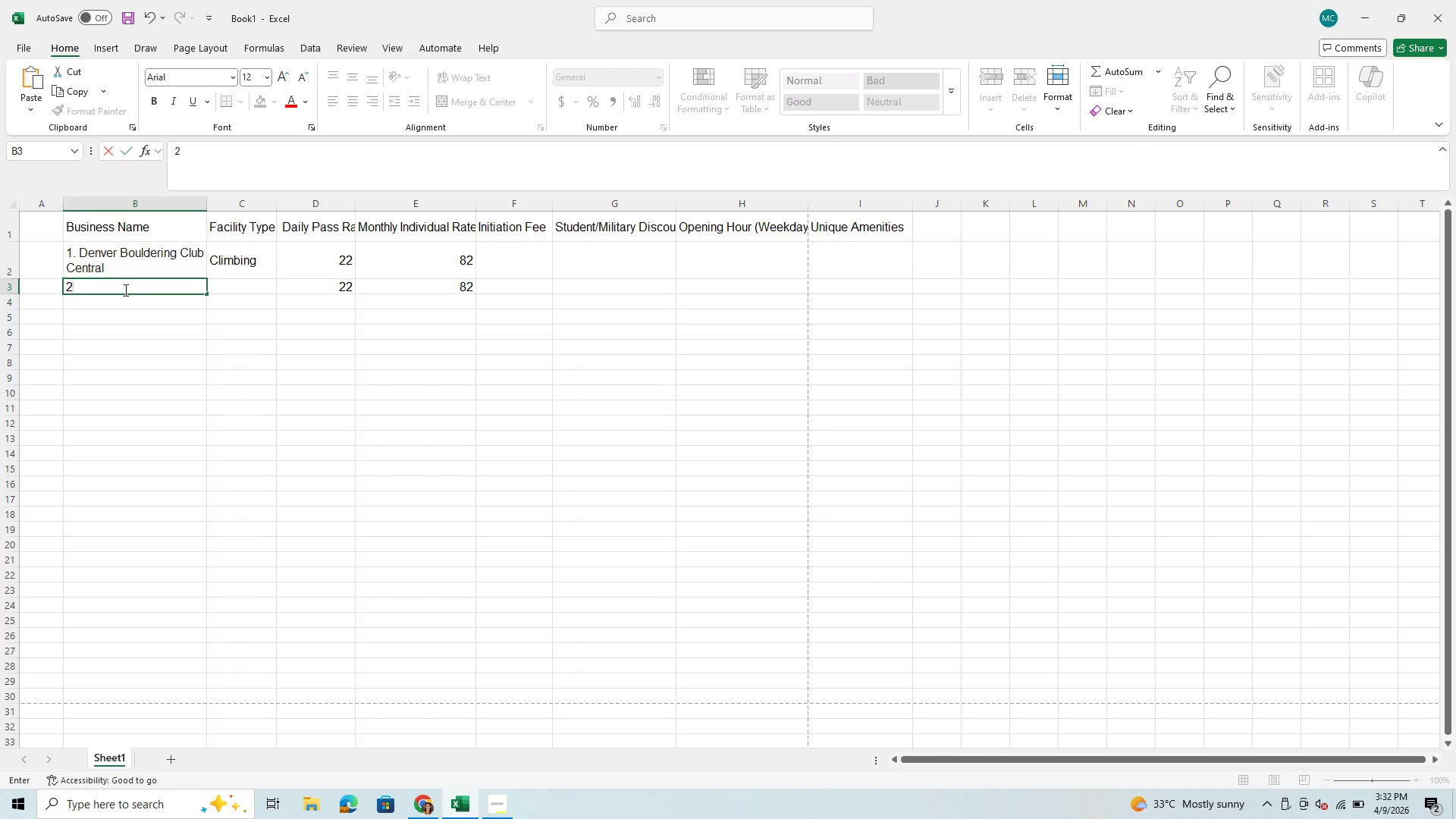 
key(Period)
 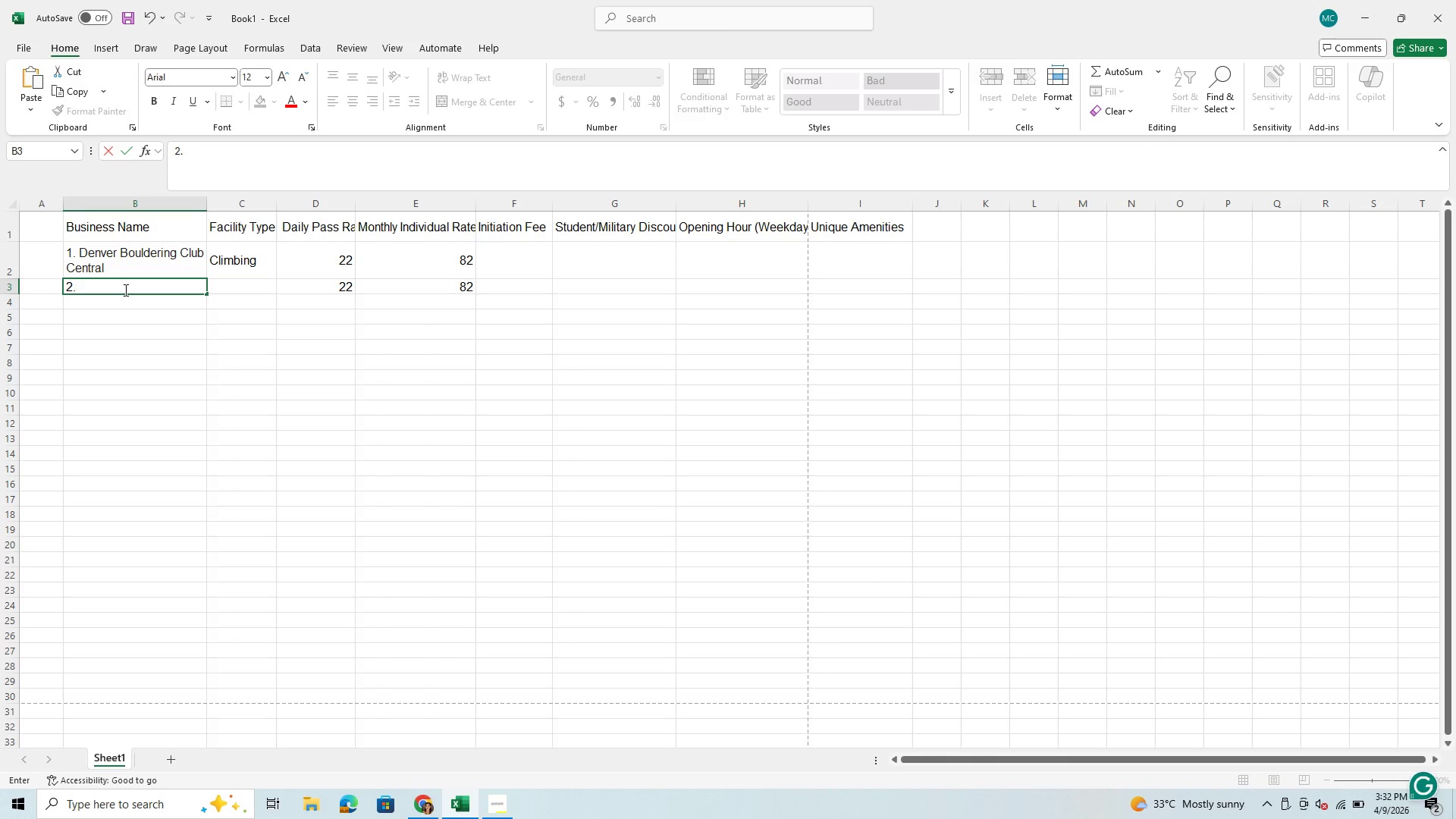 
key(Space)
 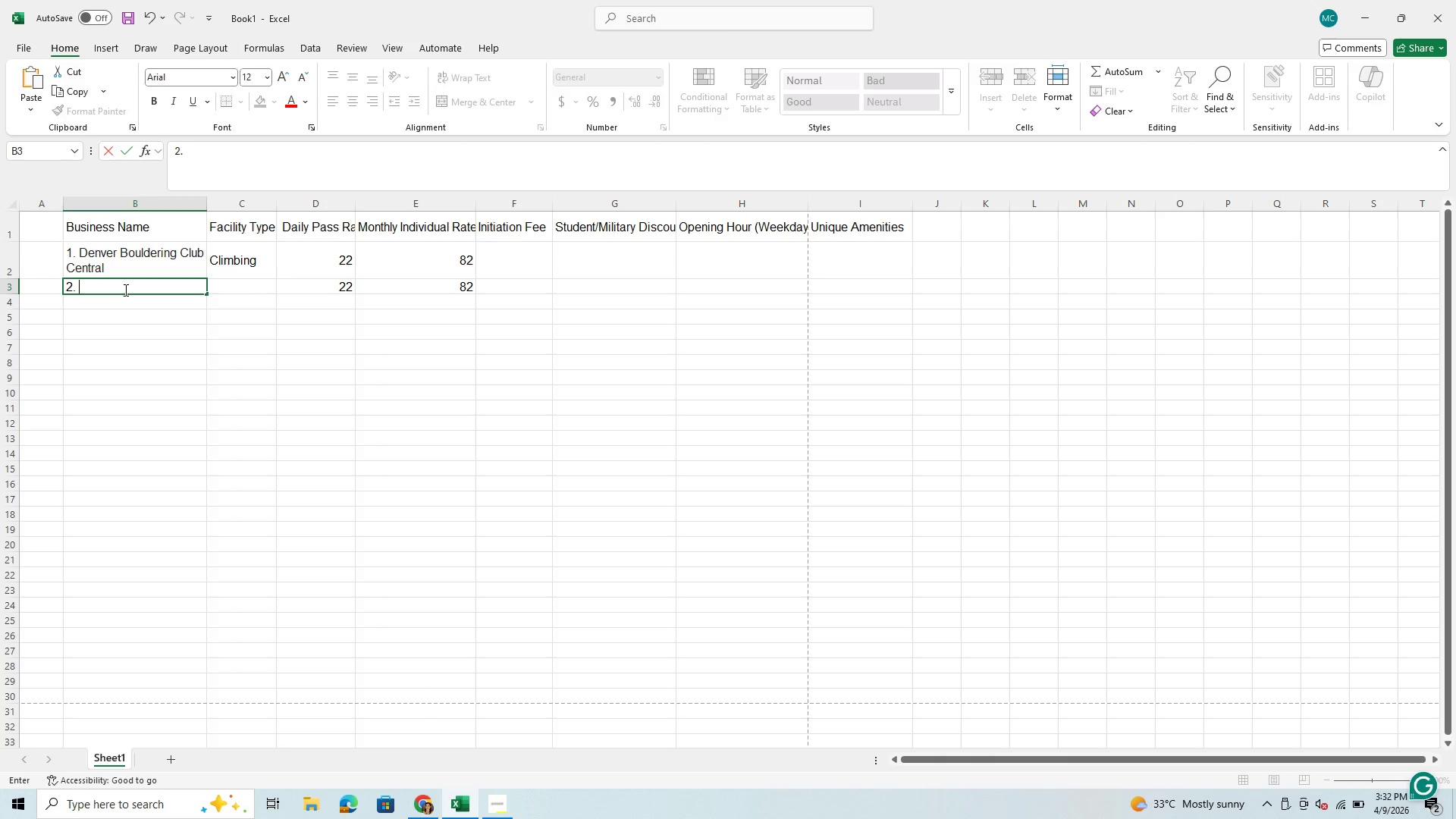 
key(Control+V)
 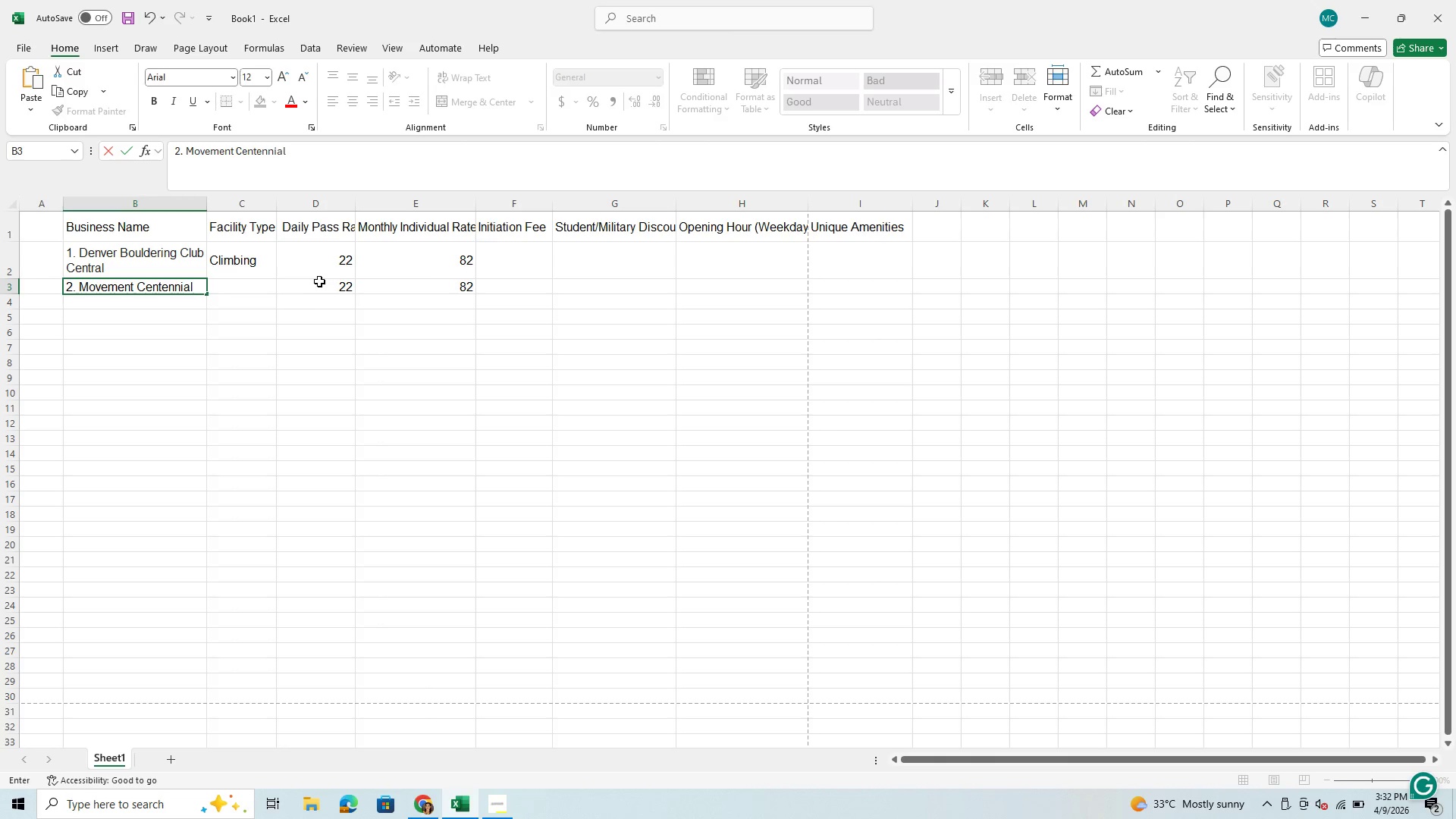 
left_click([342, 287])
 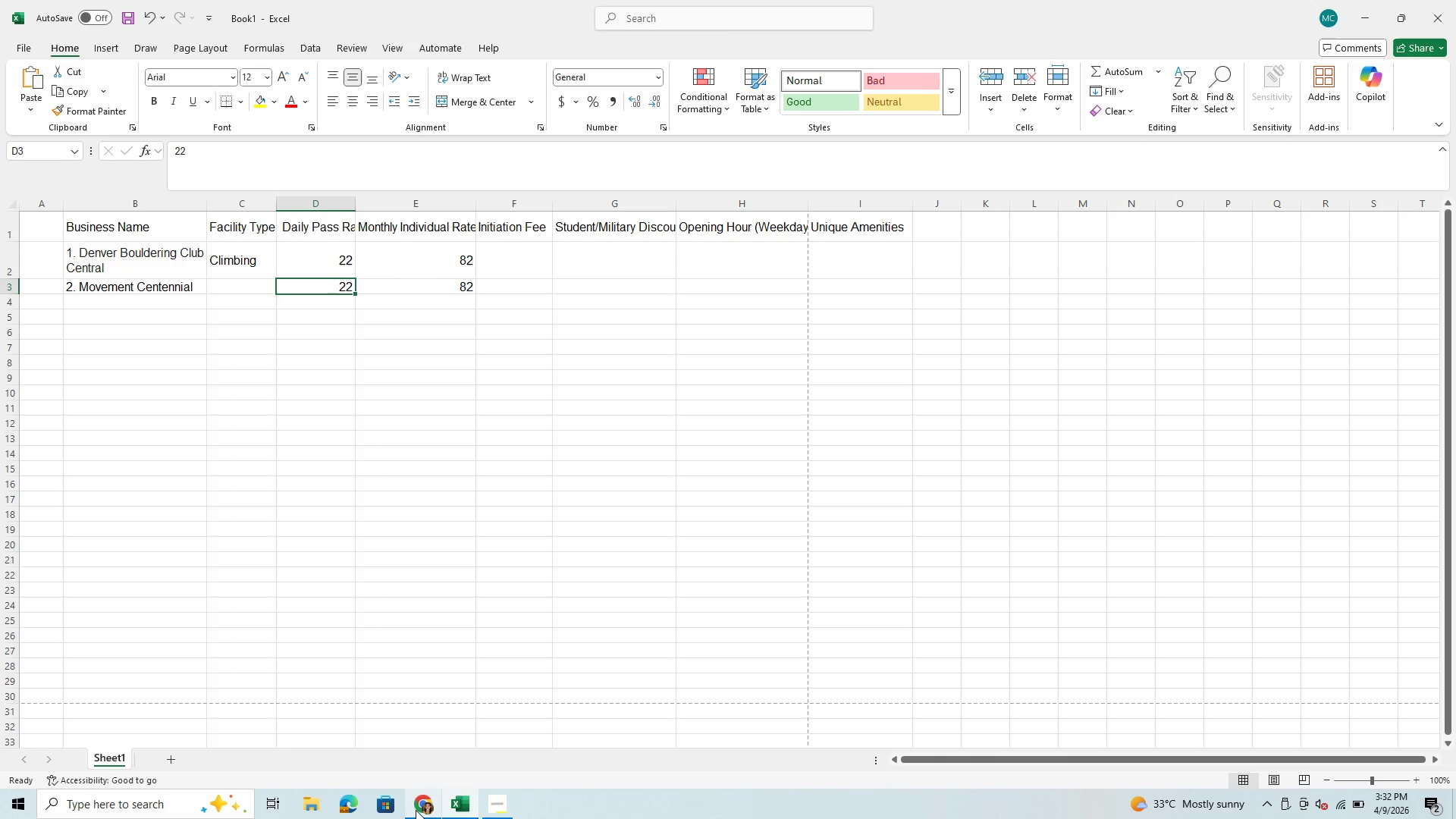 
left_click([428, 800])
 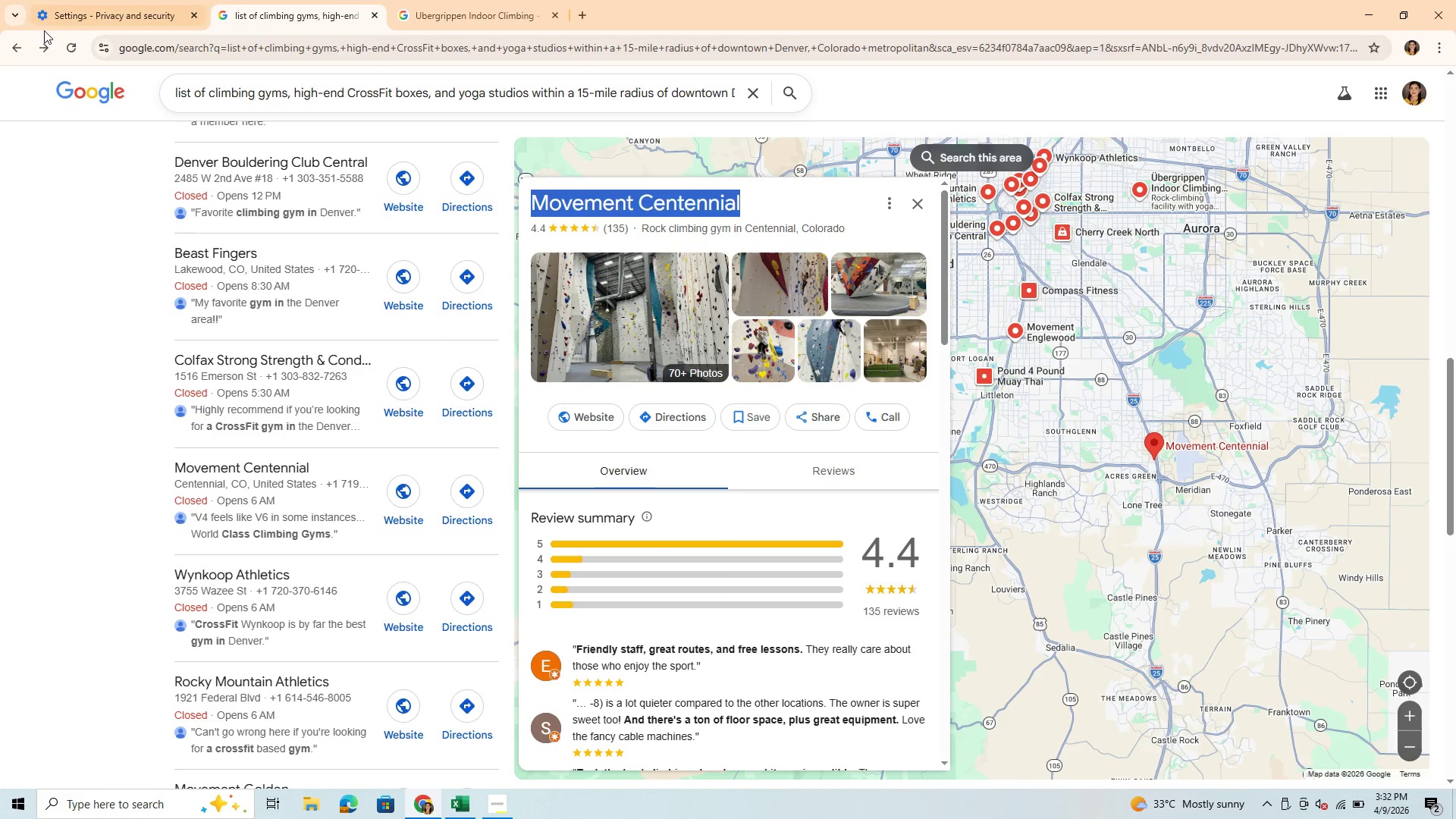 
left_click([40, 49])
 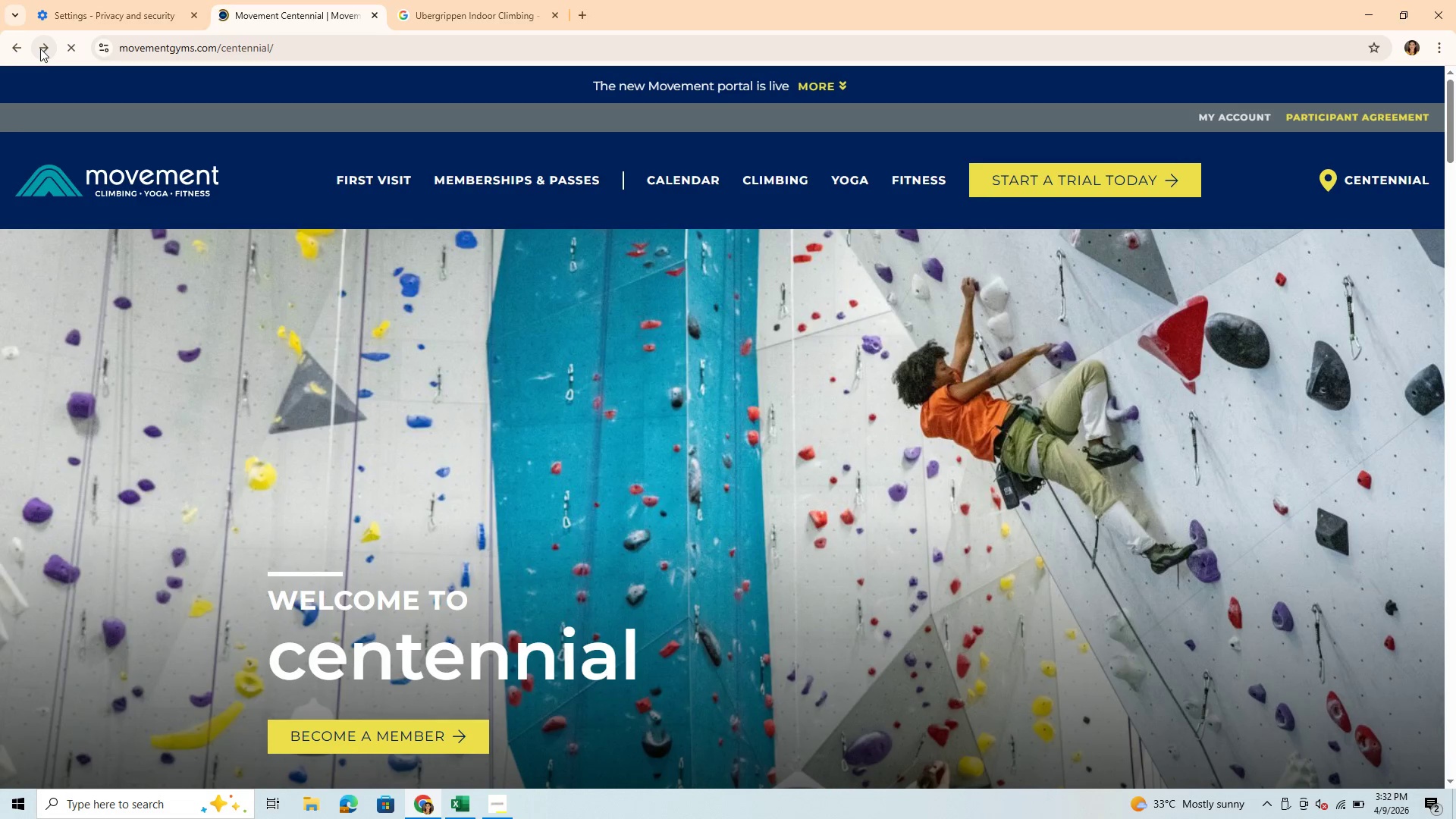 
scroll: coordinate [753, 758], scroll_direction: down, amount: 18.0
 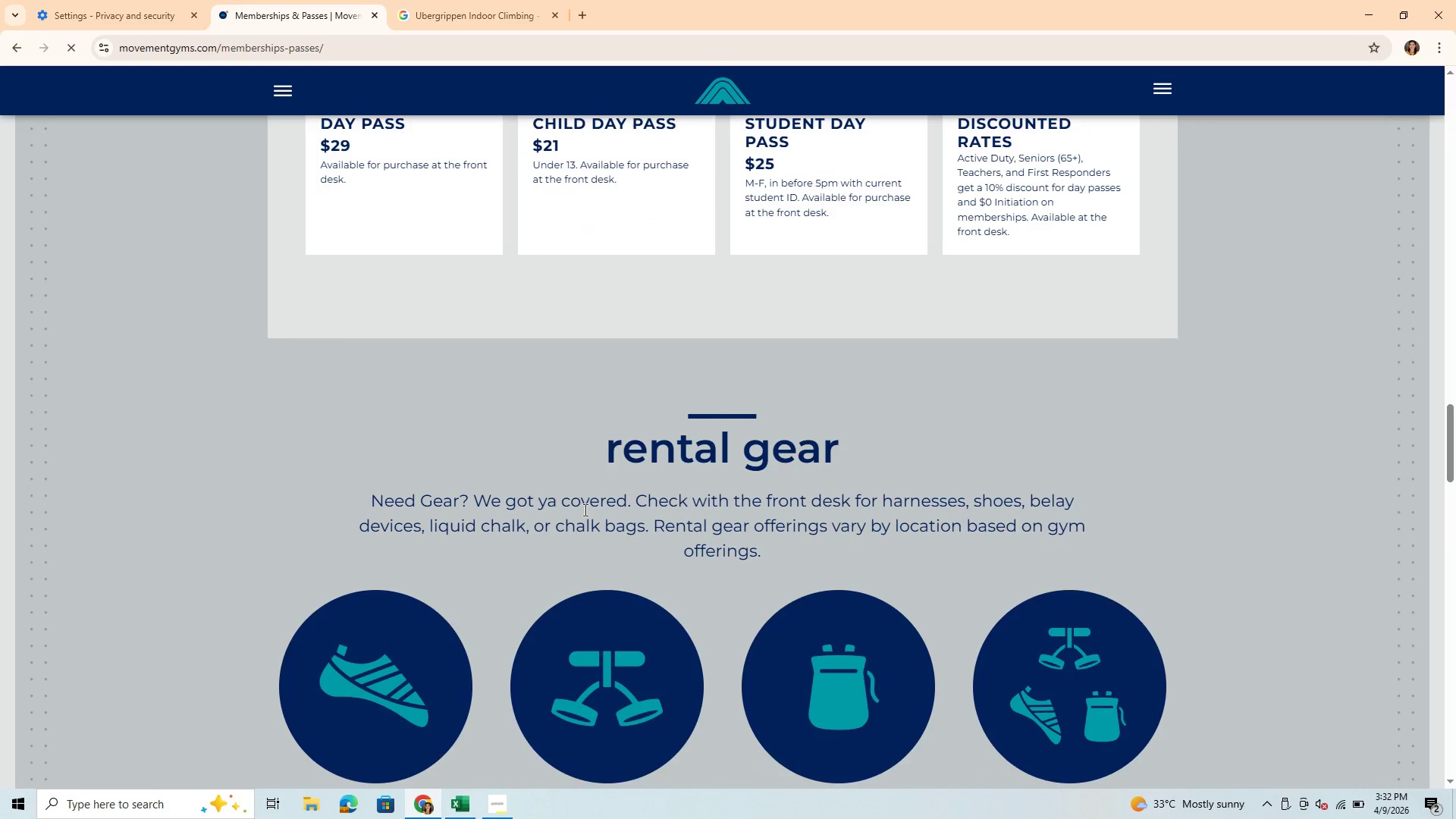 
scroll: coordinate [376, 290], scroll_direction: up, amount: 9.0
 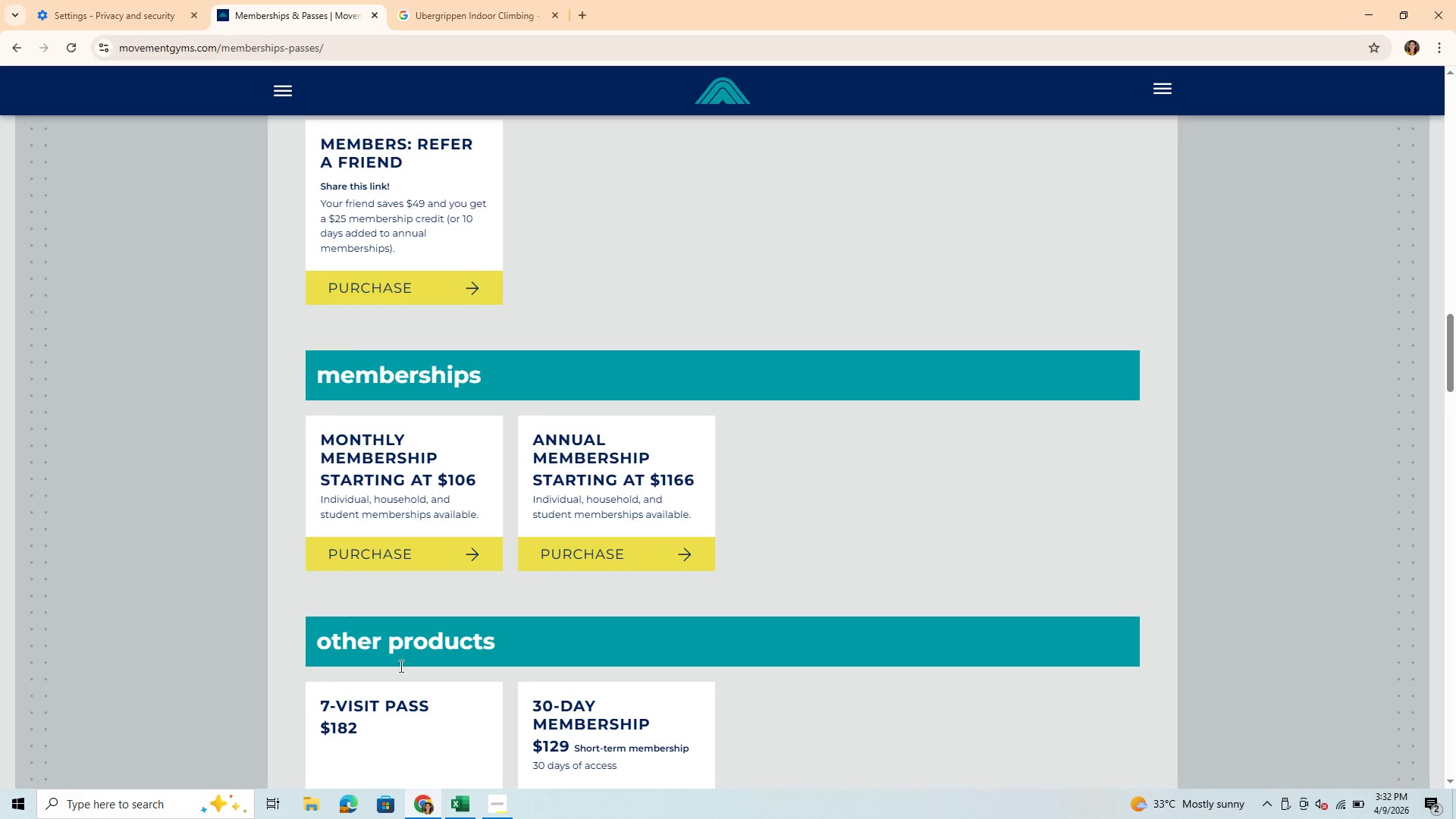 
left_click([462, 801])
 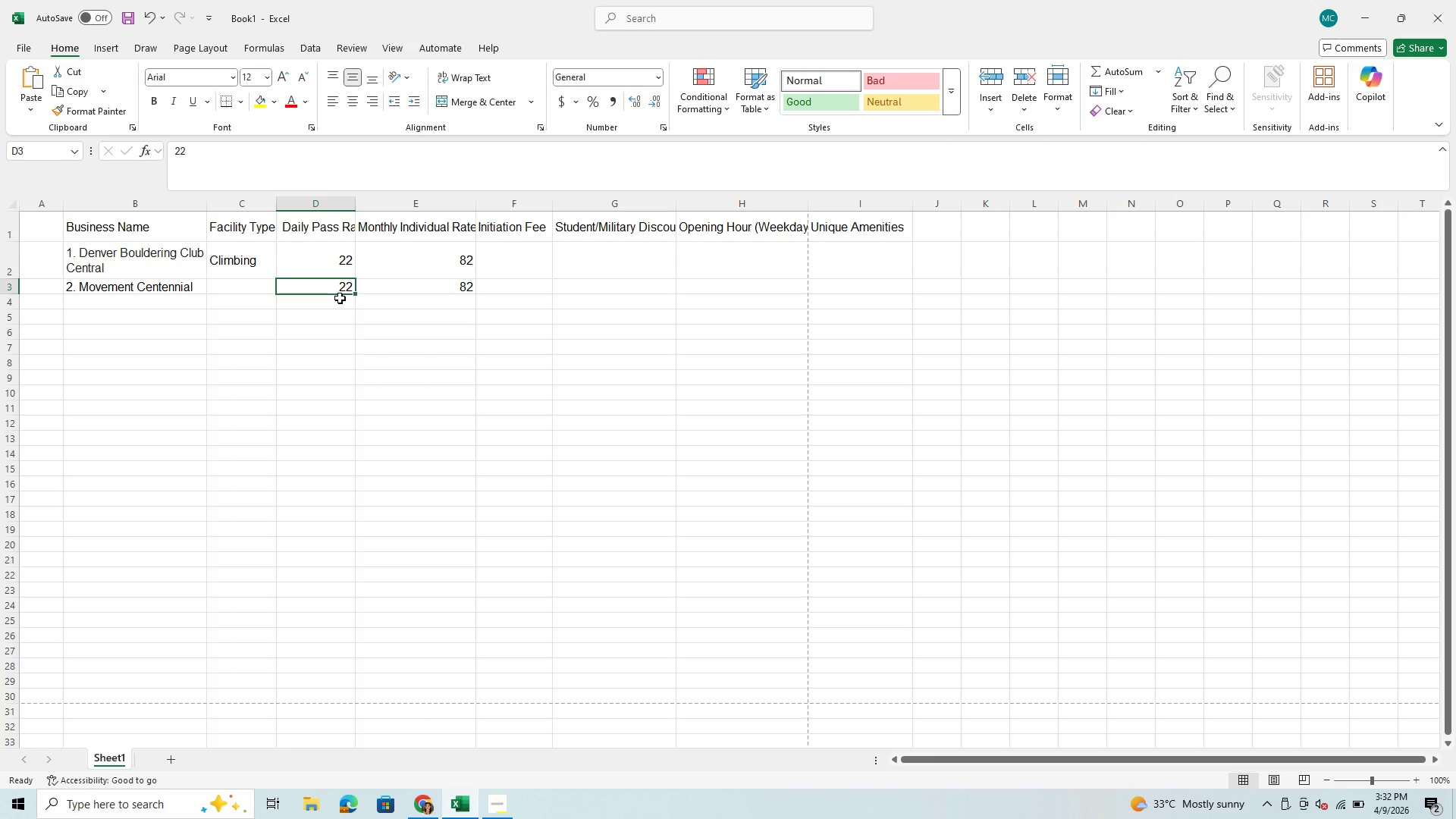 
type(29)
 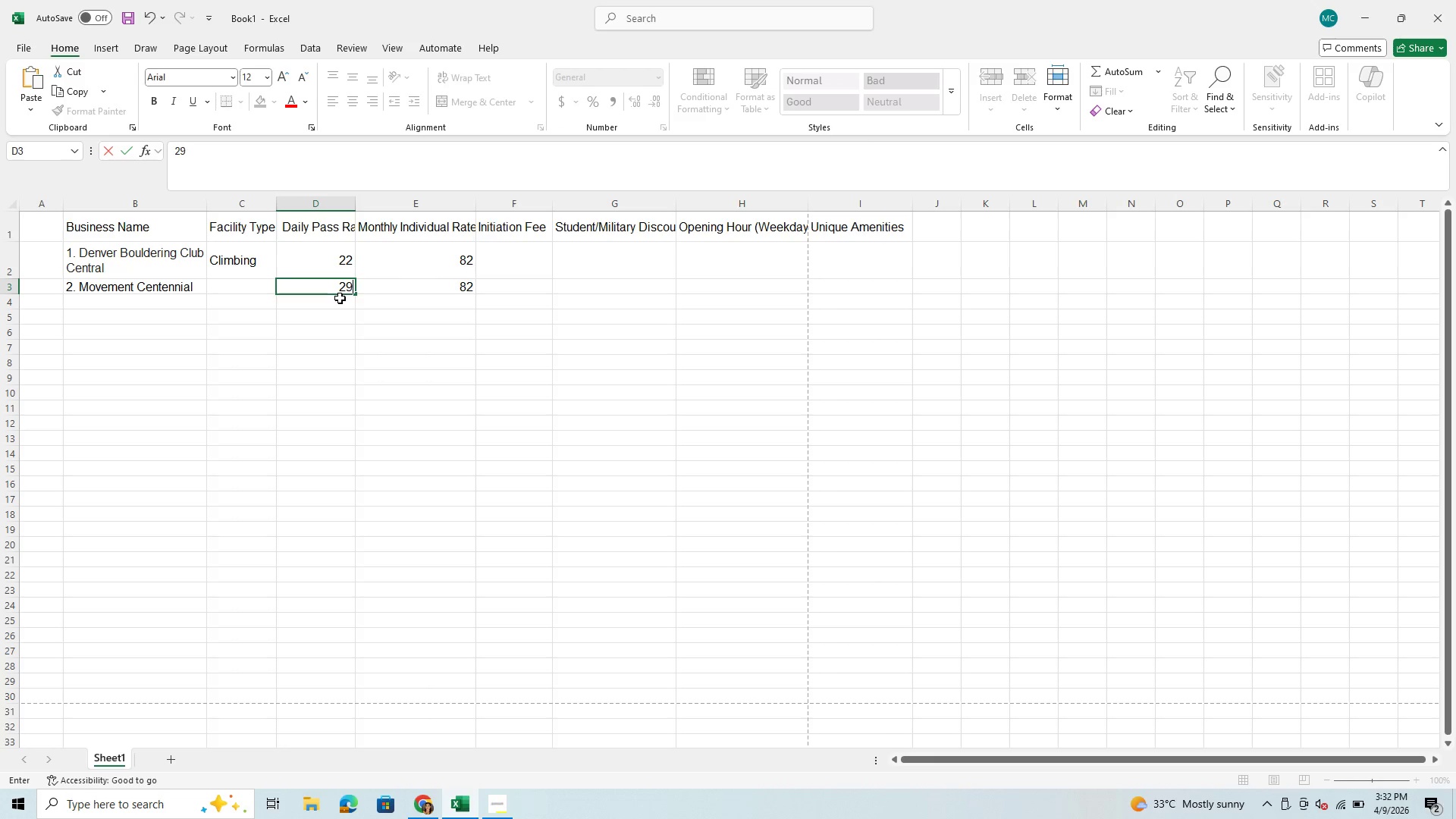 
key(ArrowRight)
 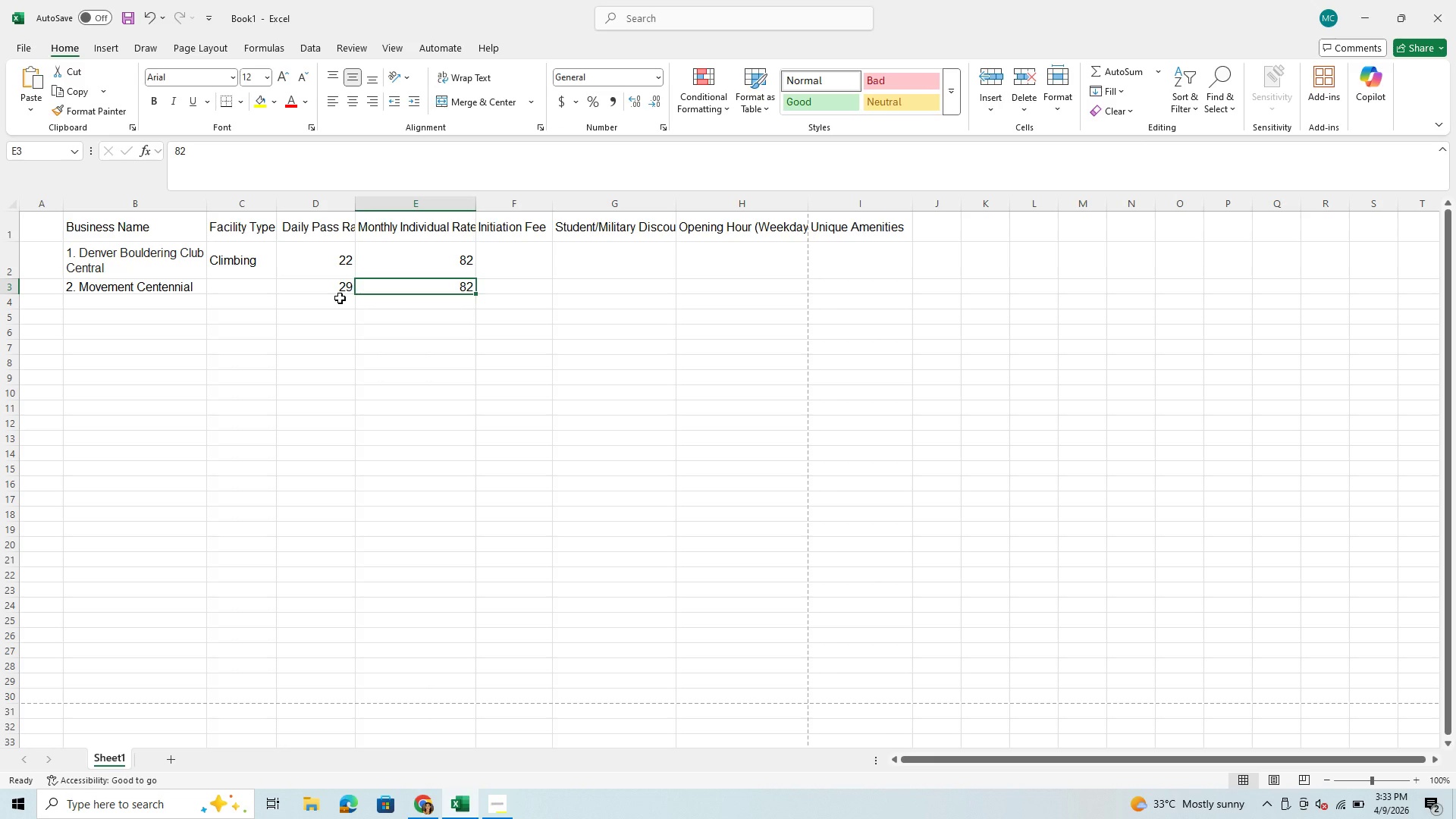 
type(106)
 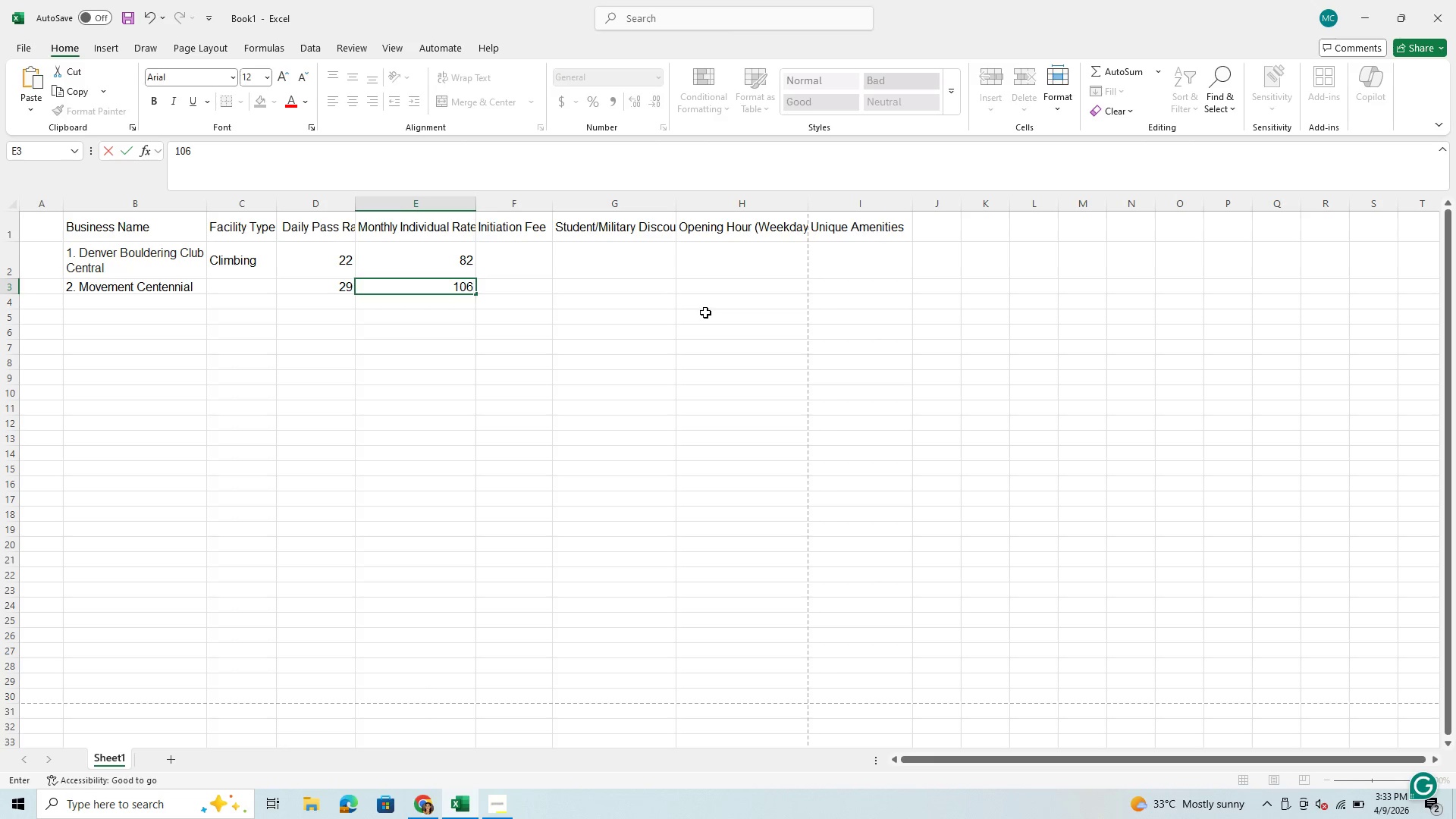 
wait(12.78)
 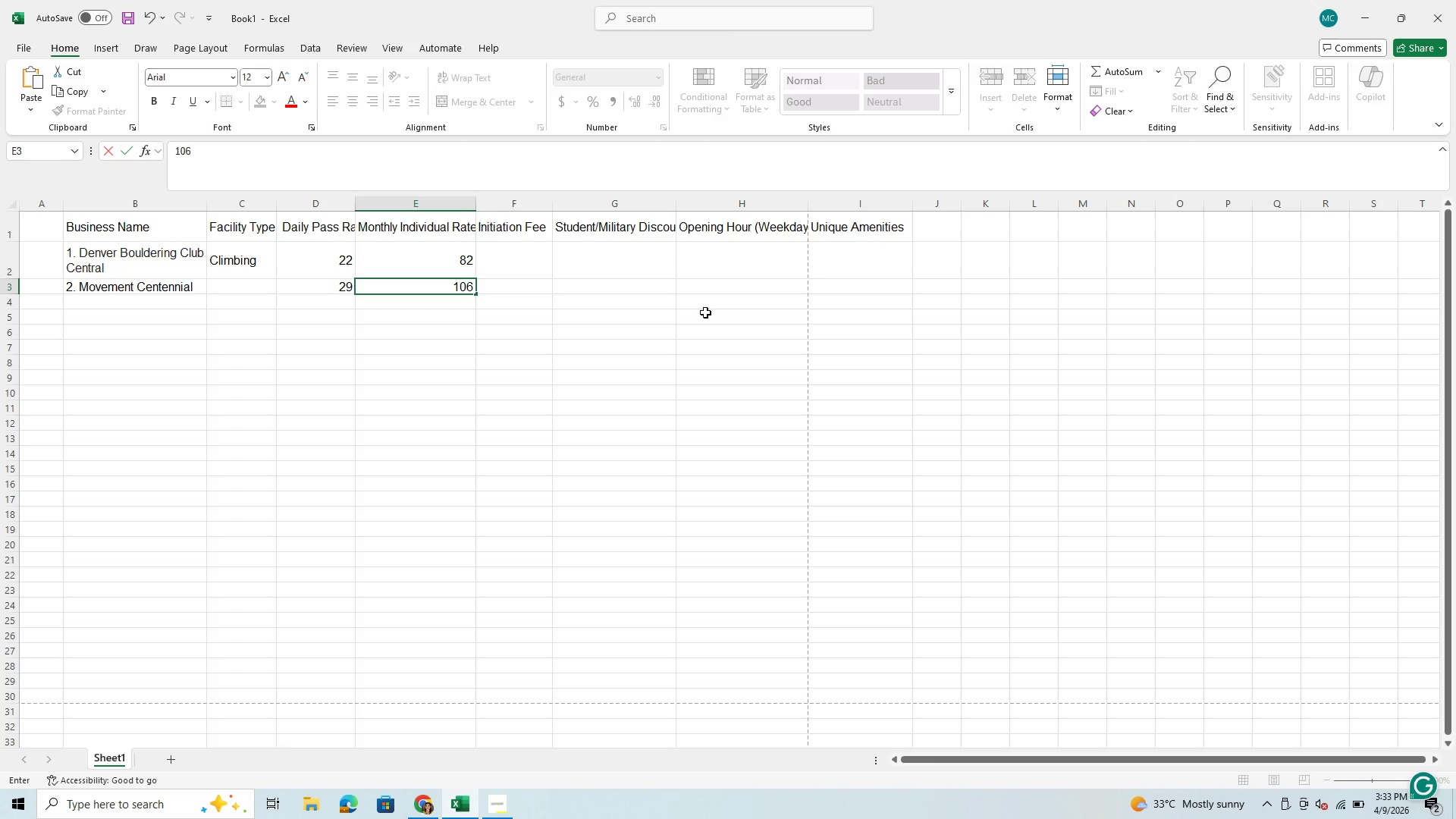 
left_click([514, 267])
 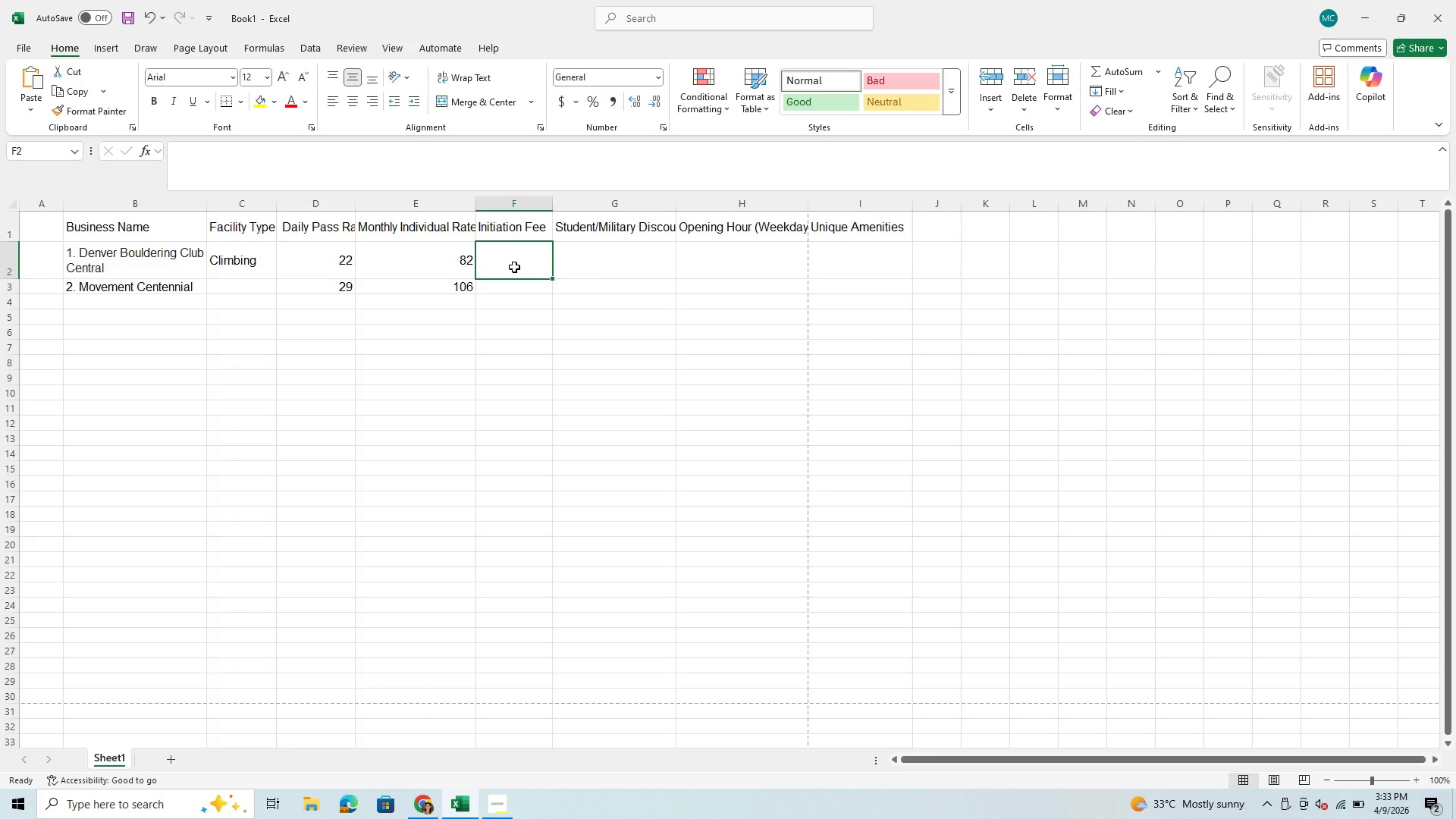 
type(Varies )
 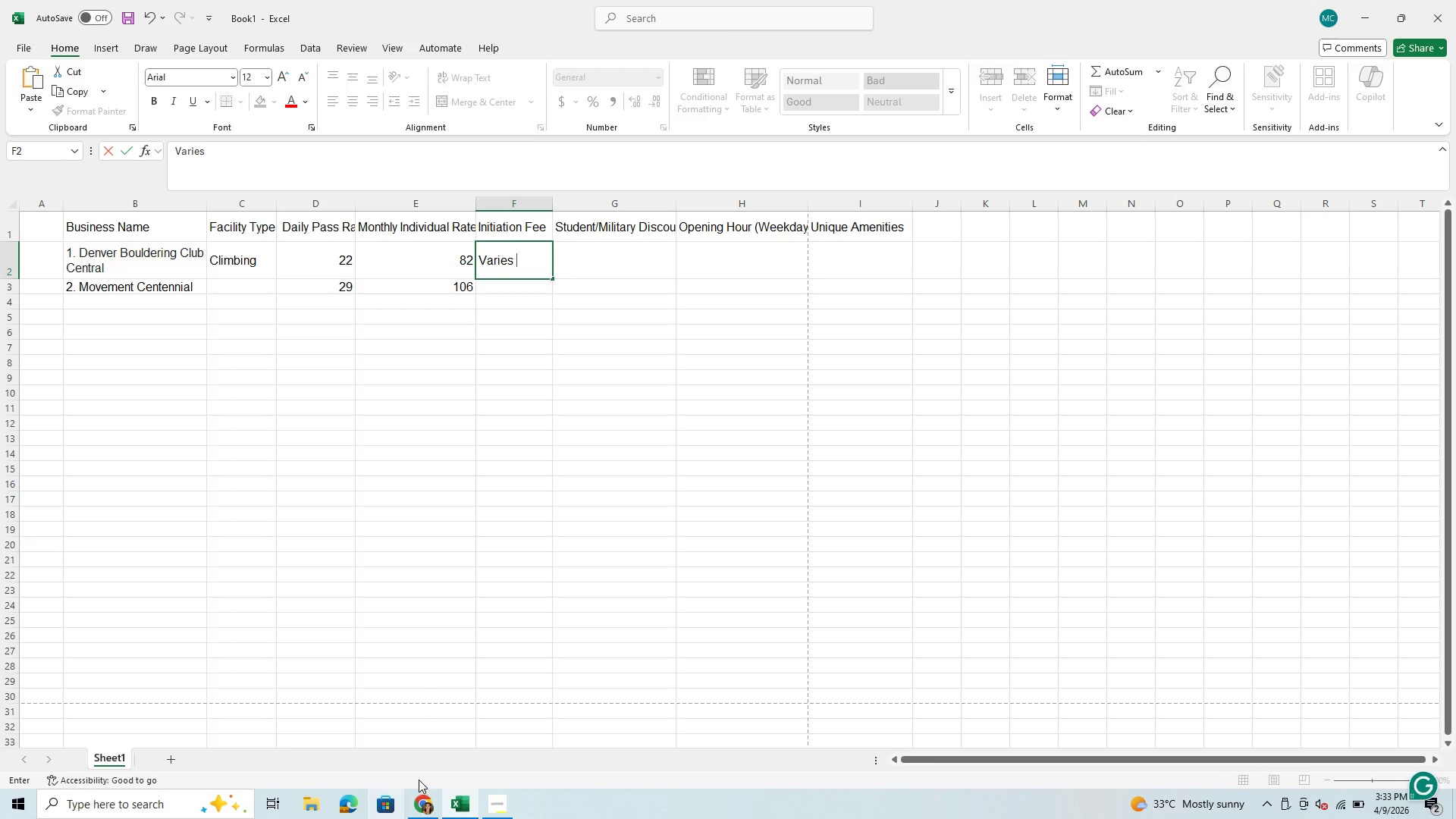 
left_click([420, 801])
 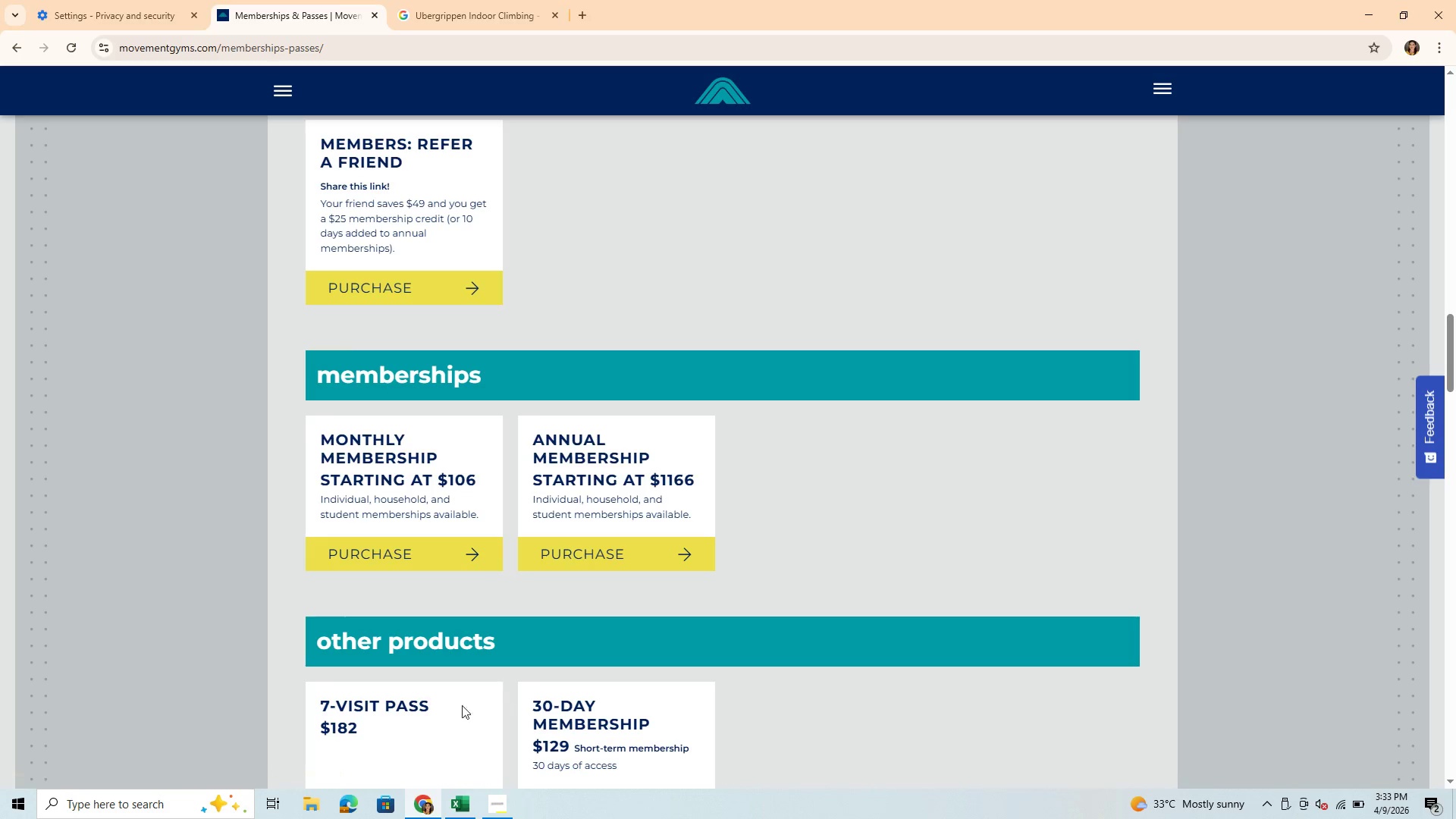 
scroll: coordinate [520, 756], scroll_direction: down, amount: 7.0
 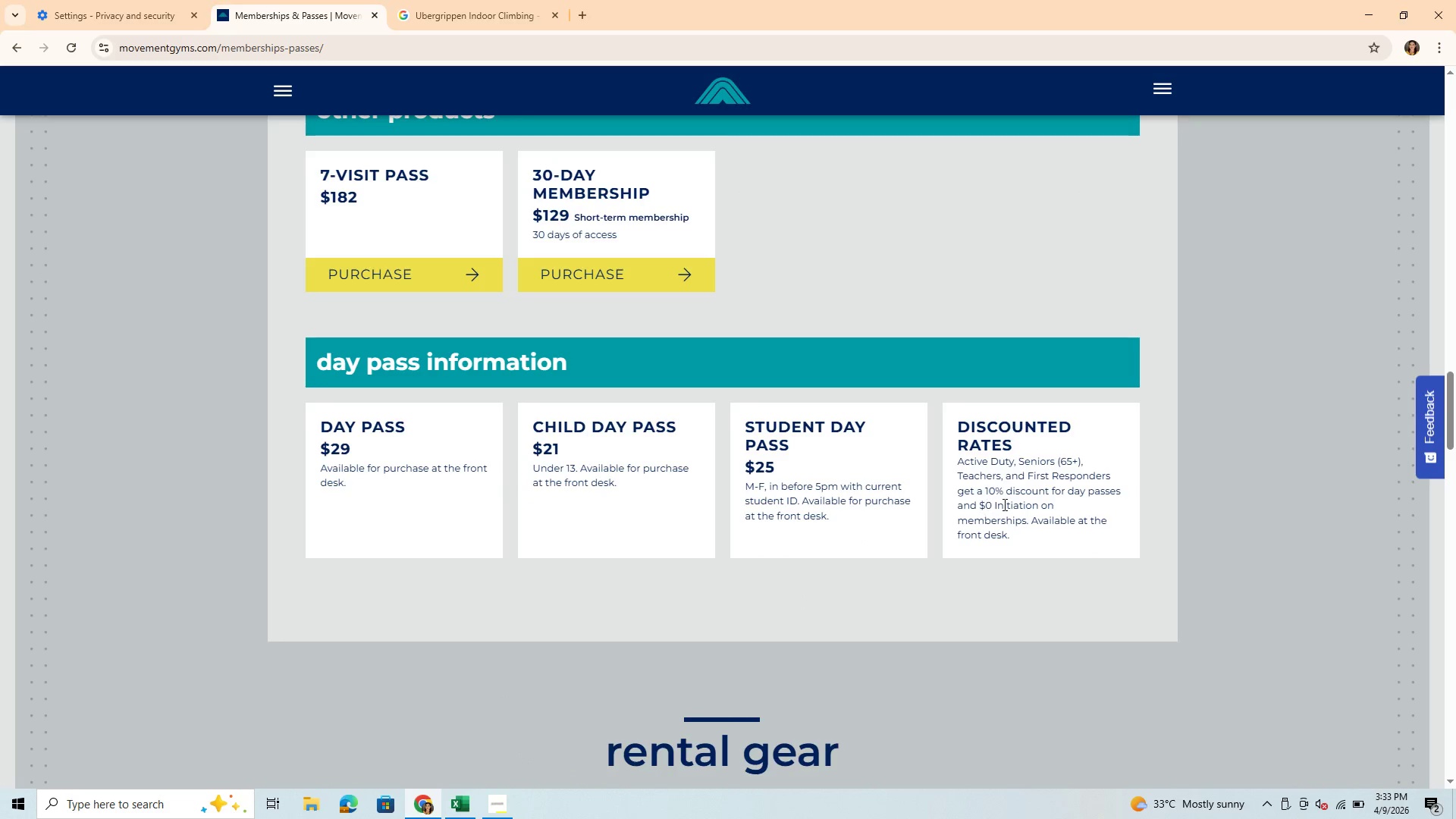 
wait(6.91)
 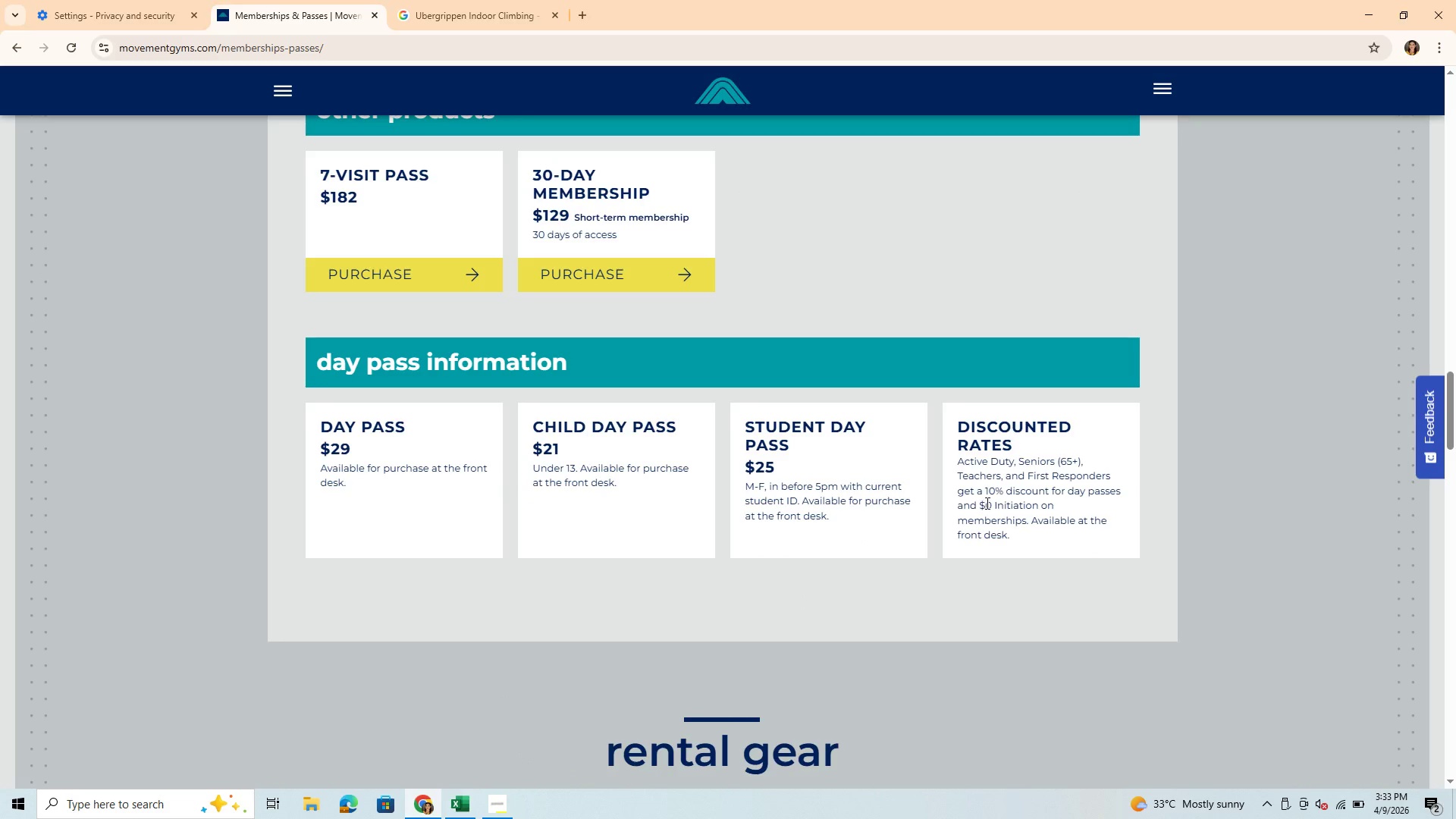 
scroll: coordinate [1003, 542], scroll_direction: down, amount: 1.0
 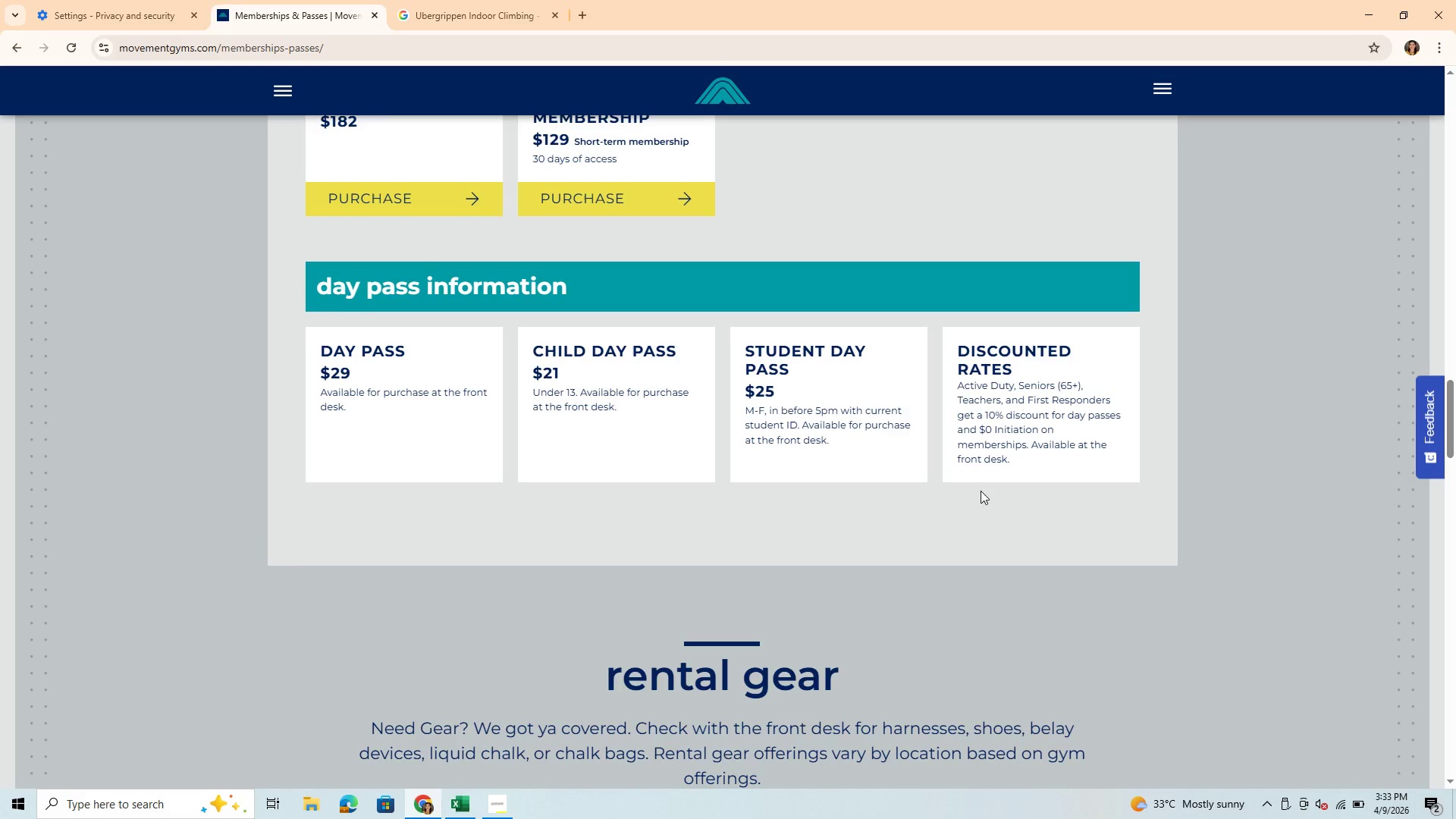 
wait(17.59)
 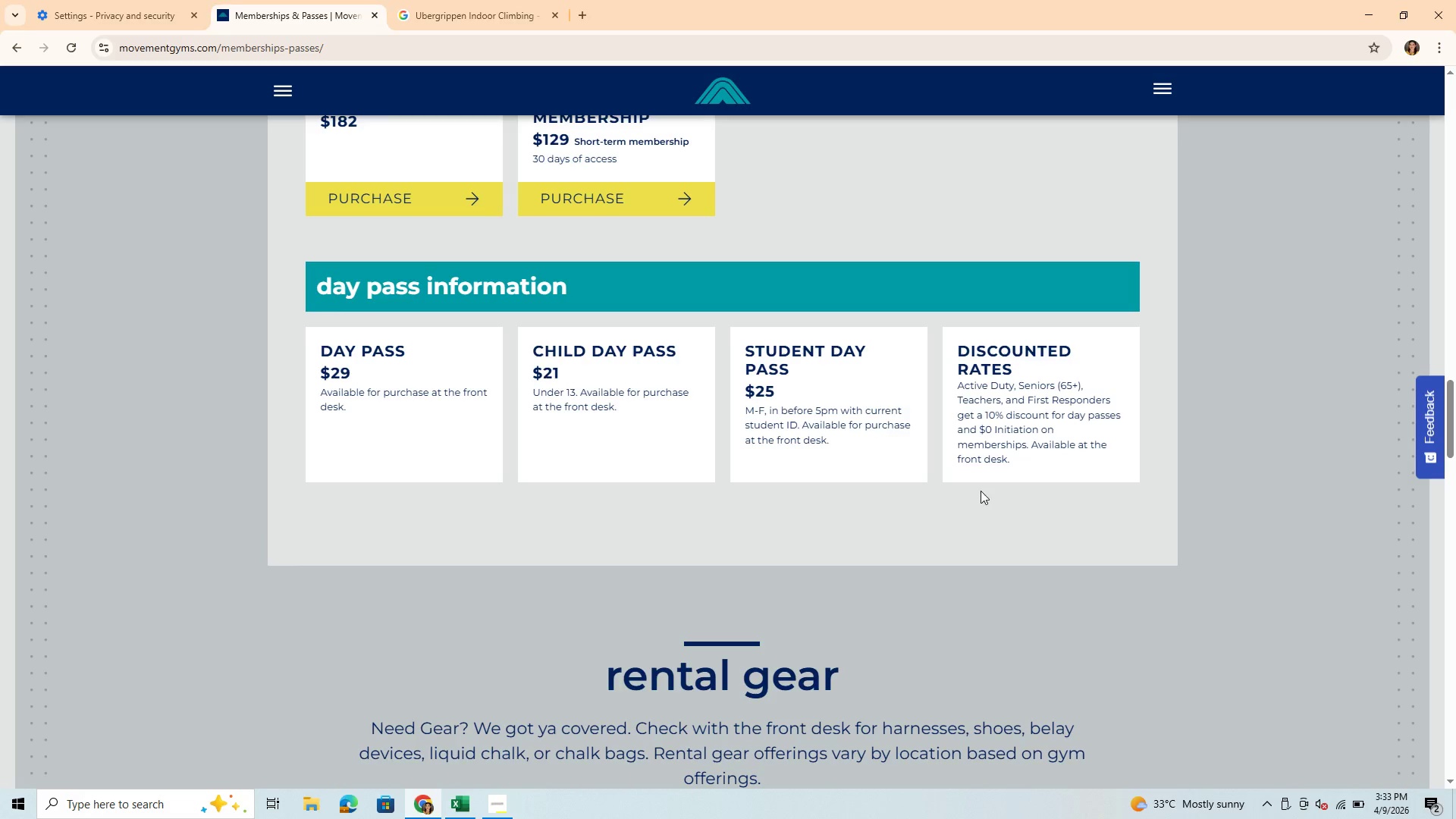 
left_click([459, 811])
 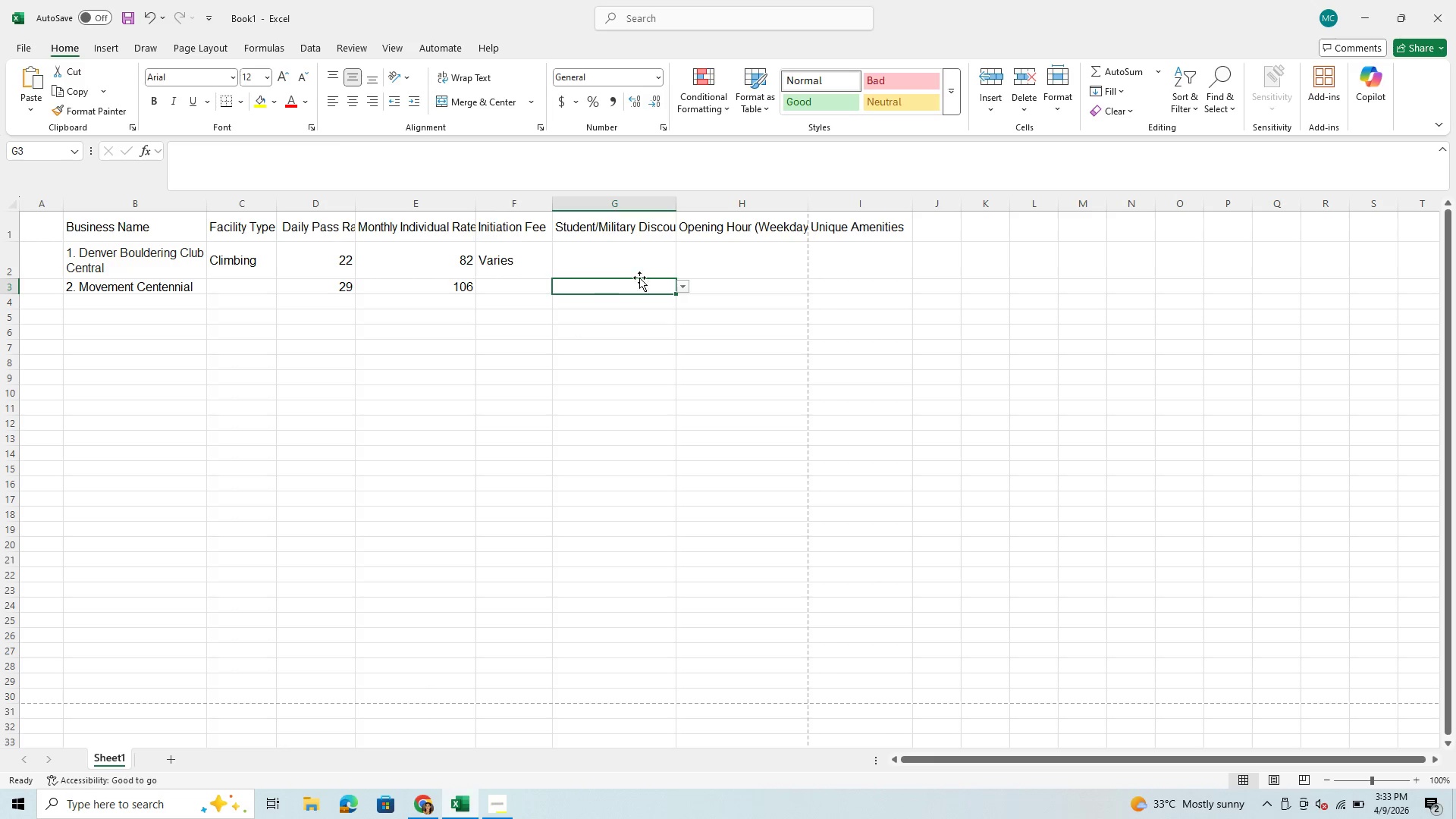 
left_click([684, 282])
 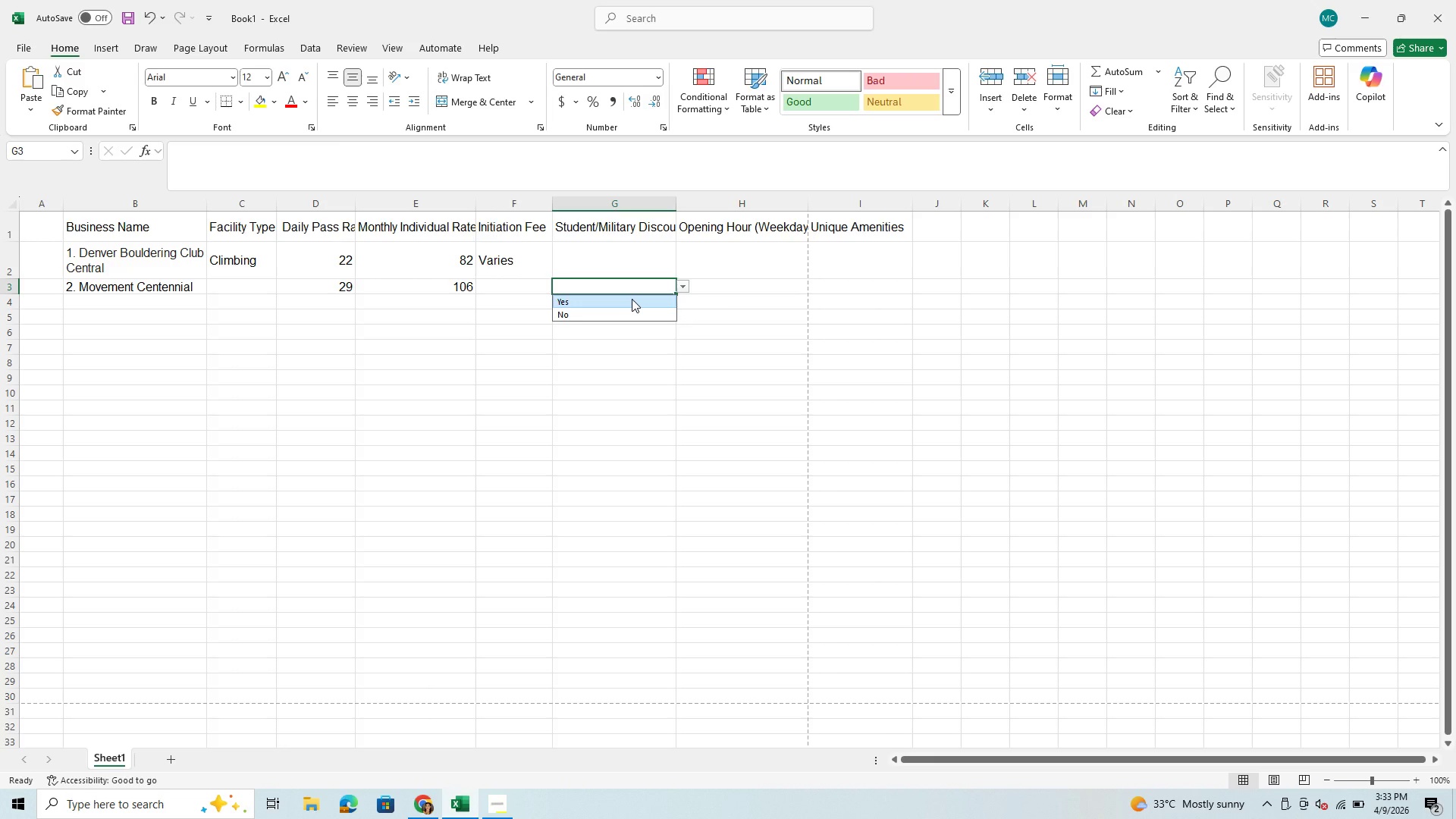 
left_click([632, 299])
 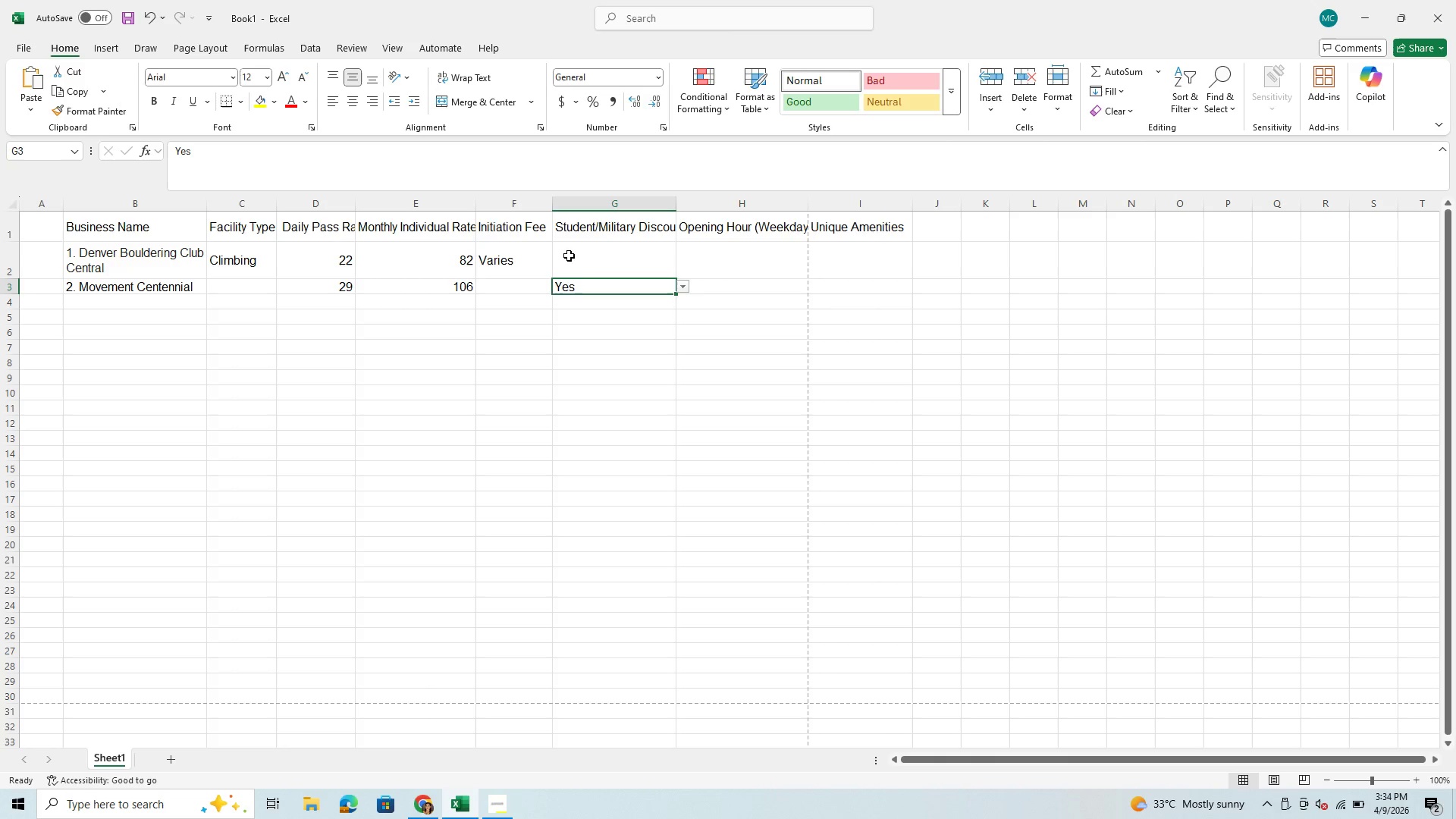 
wait(8.89)
 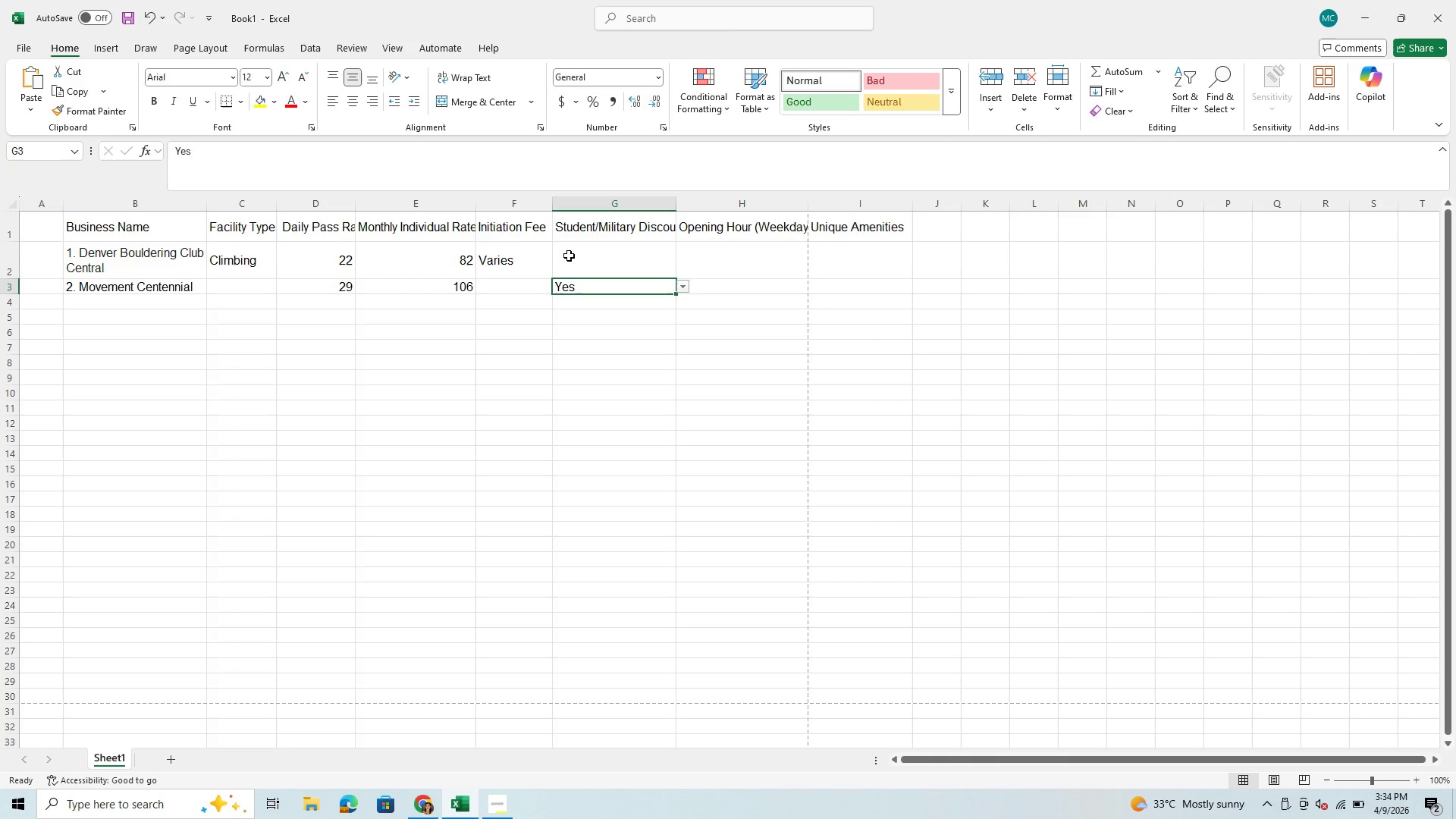 
left_click([425, 812])
 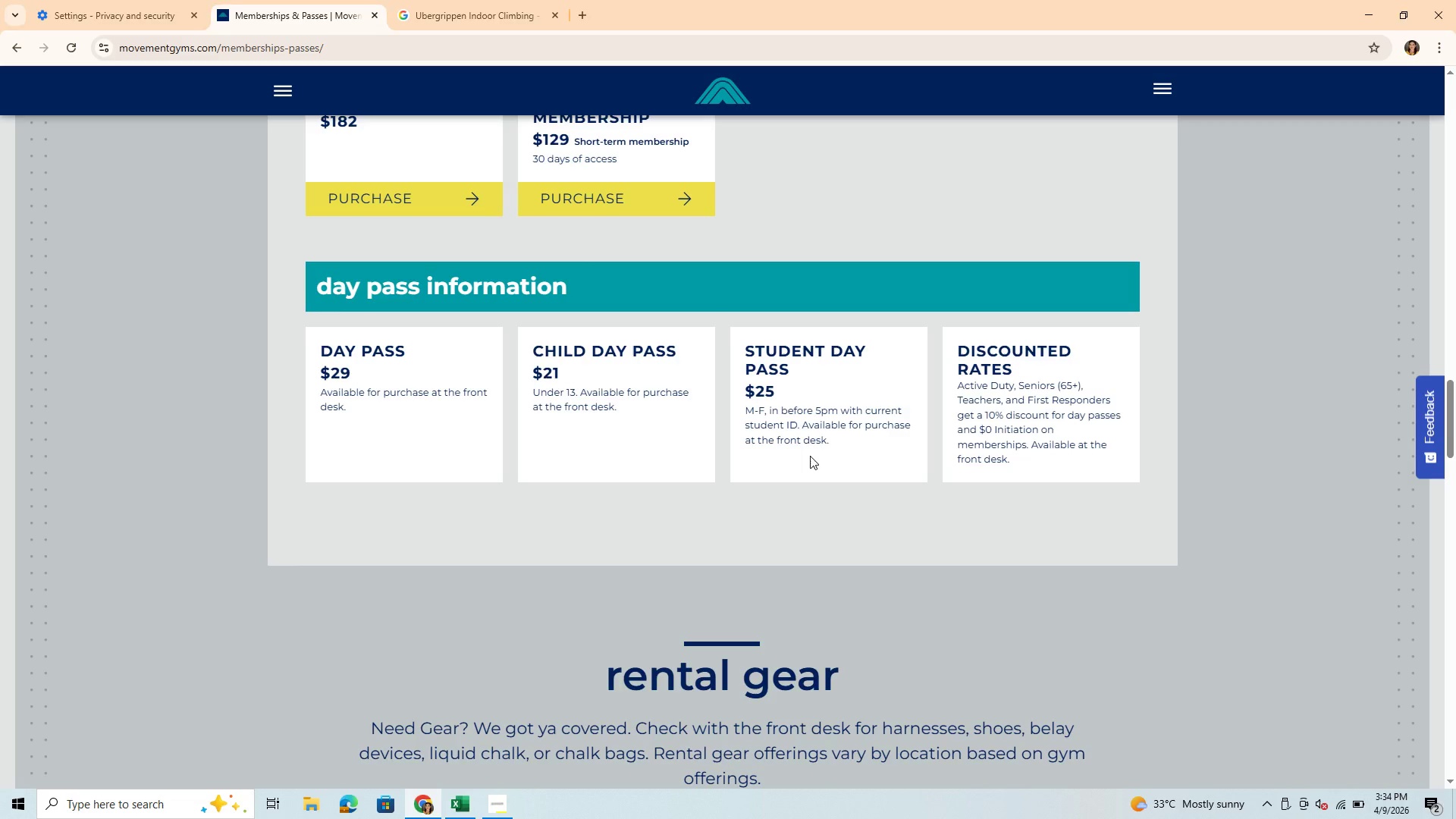 
scroll: coordinate [793, 455], scroll_direction: up, amount: 18.0
 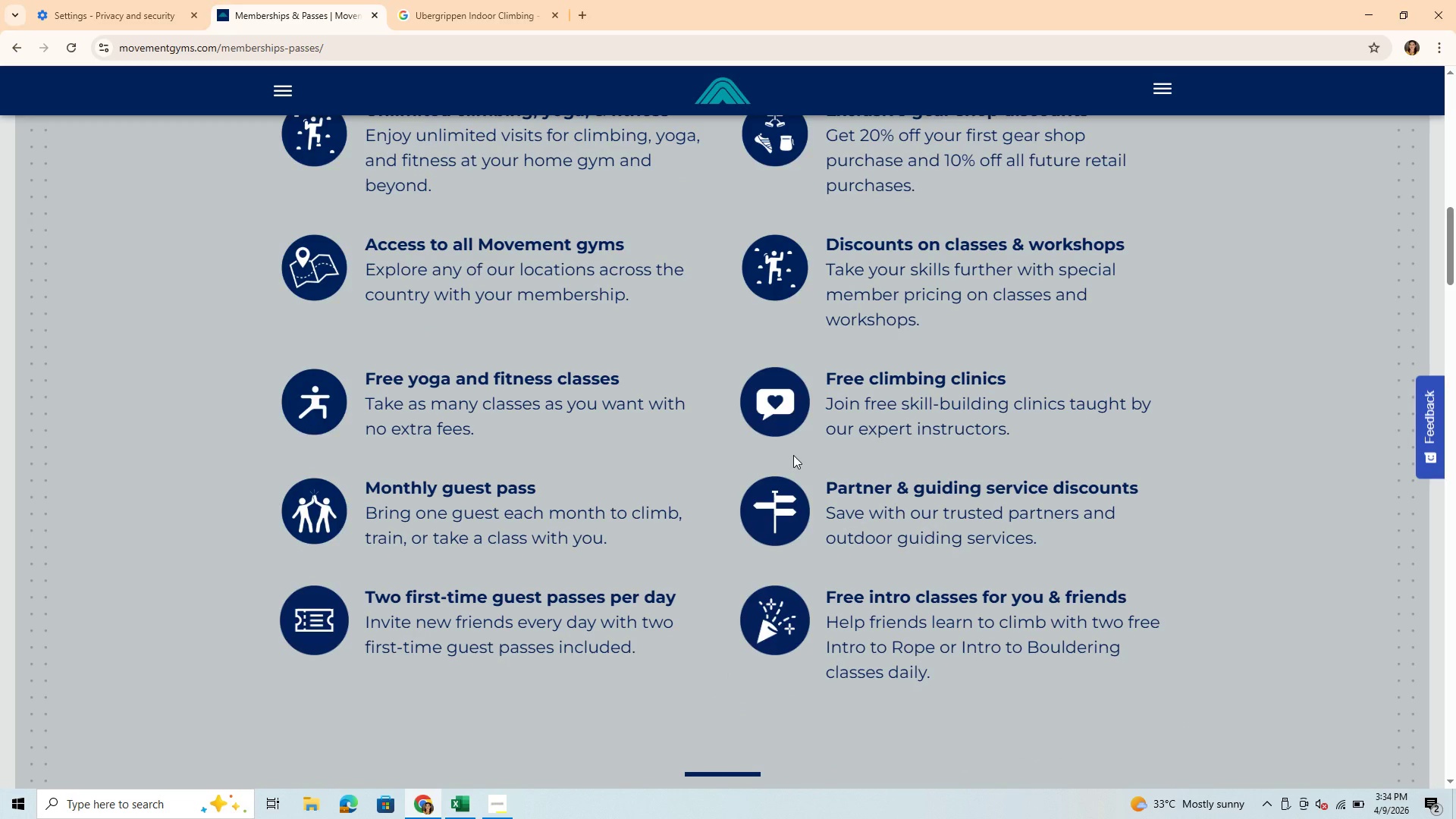 
scroll: coordinate [397, 571], scroll_direction: down, amount: 10.0
 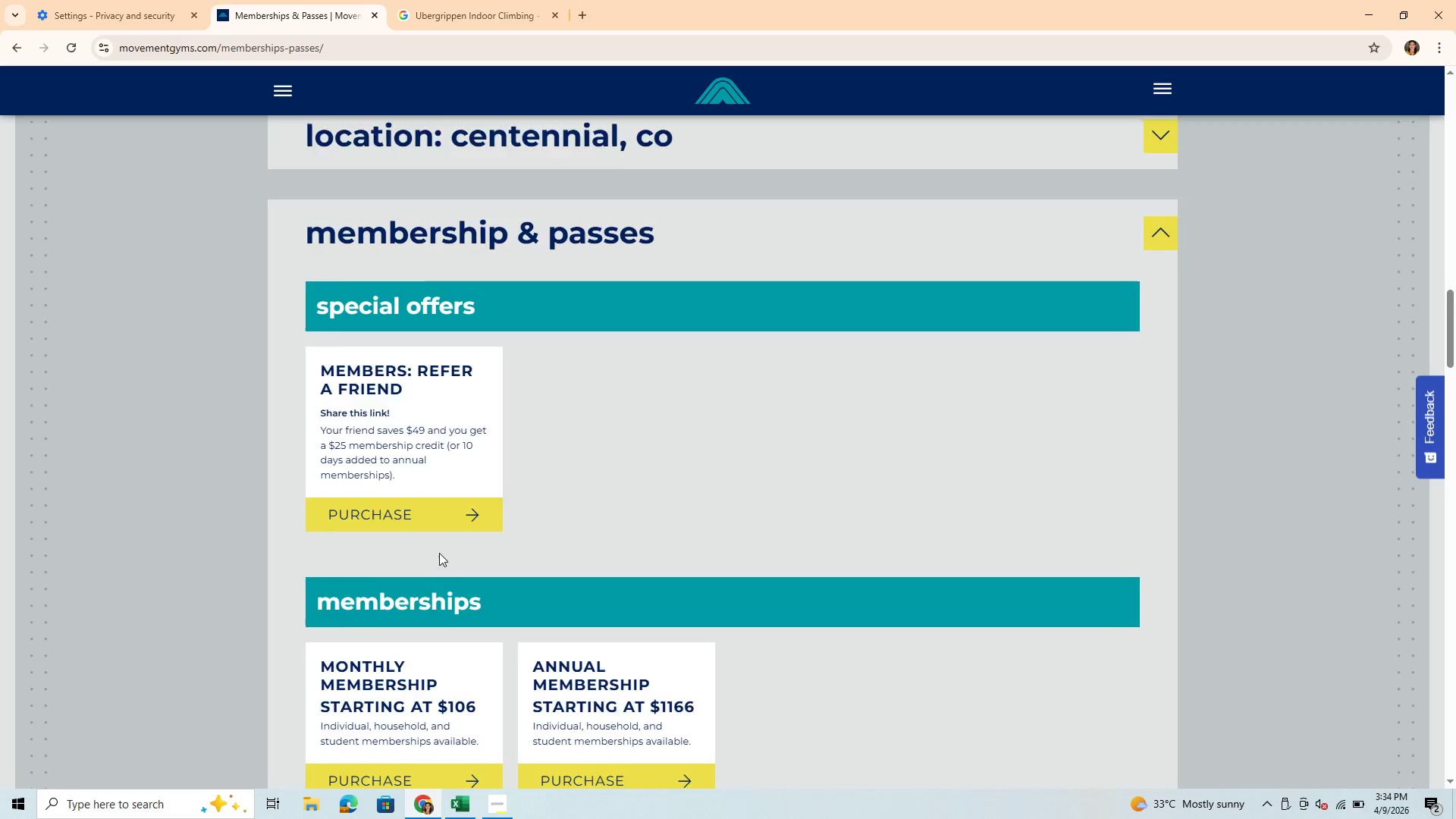 
scroll: coordinate [733, 551], scroll_direction: none, amount: 0.0
 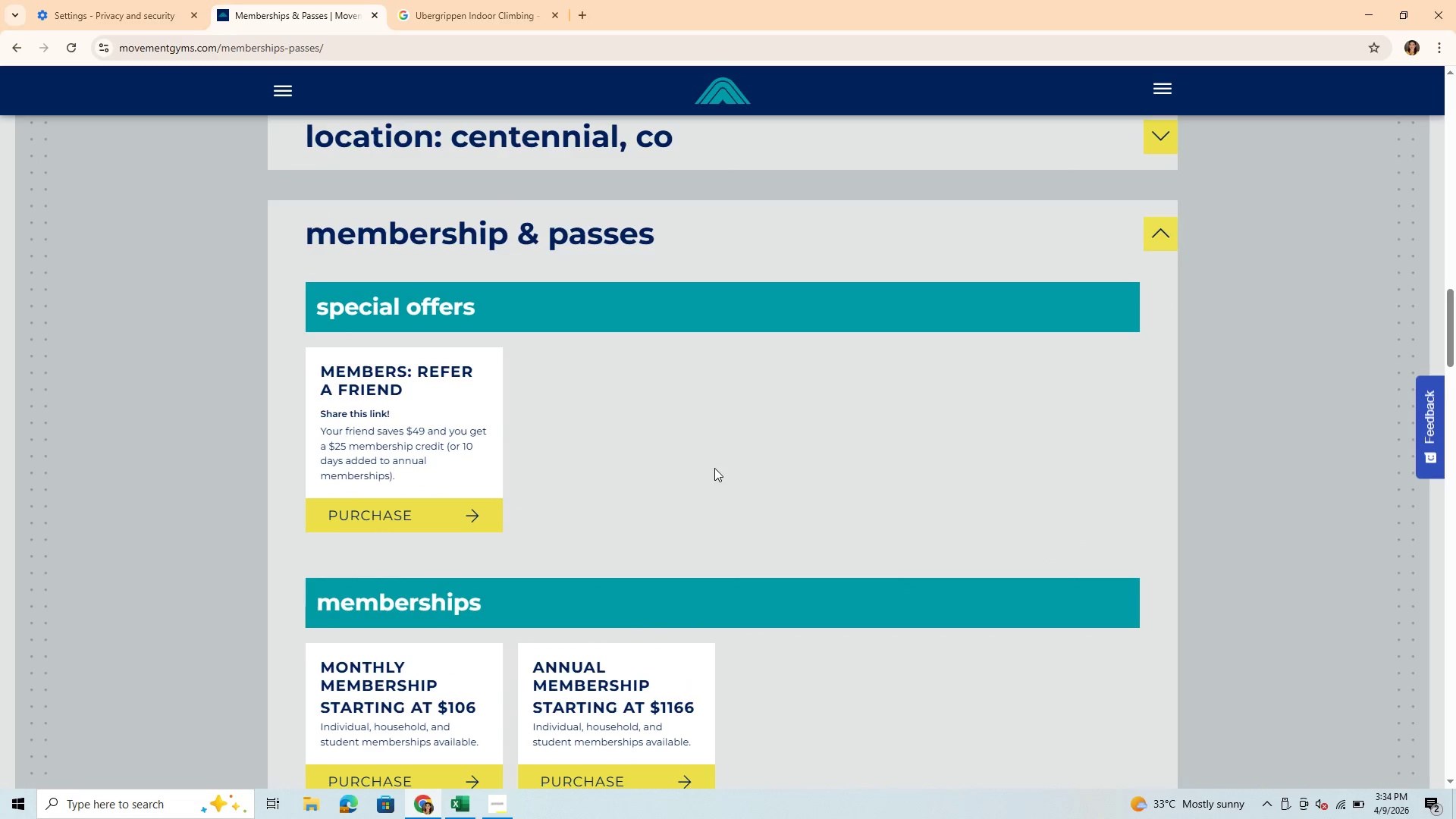 
scroll: coordinate [979, 714], scroll_direction: down, amount: 12.0
 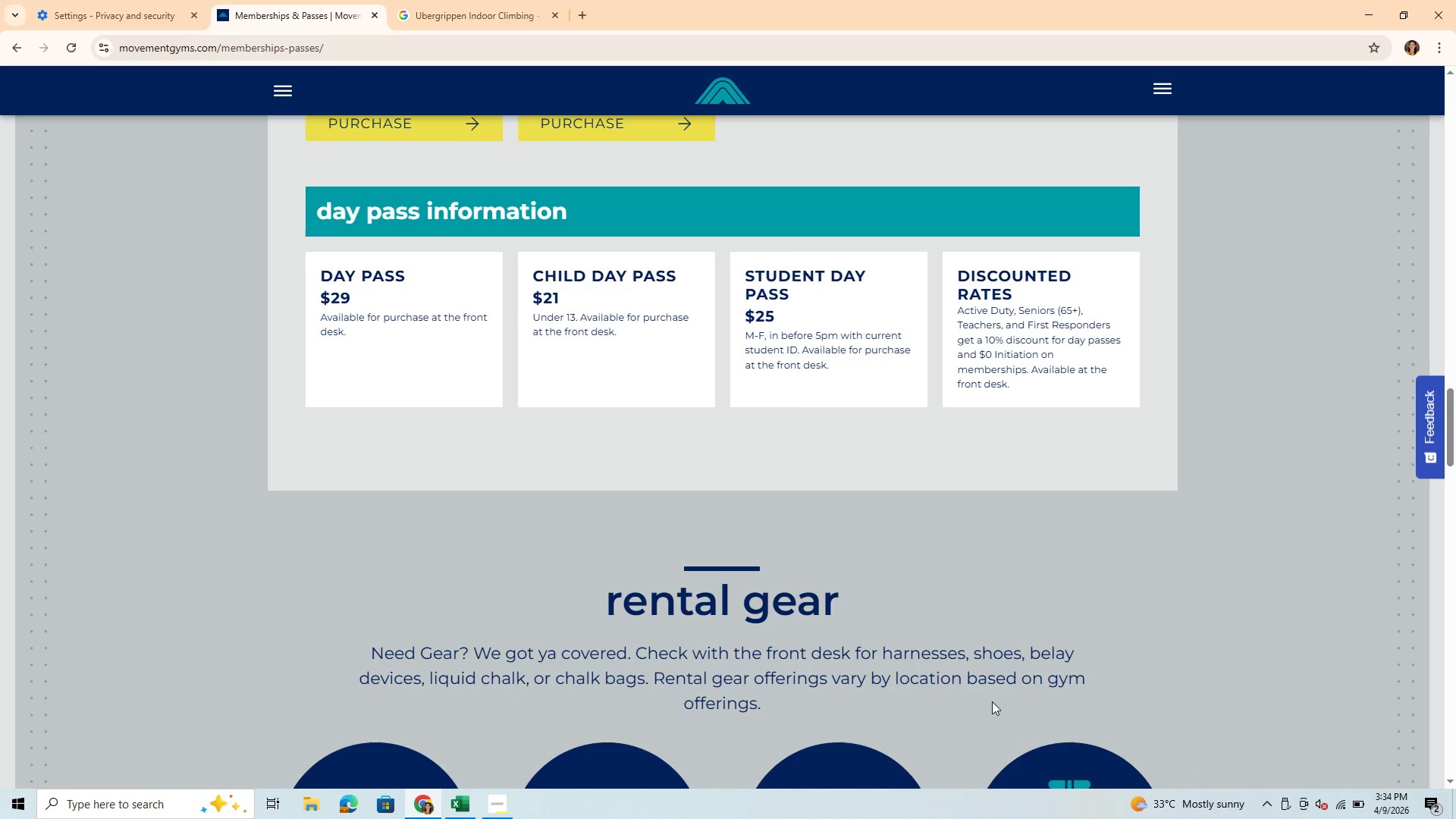 
scroll: coordinate [992, 677], scroll_direction: up, amount: 43.0
 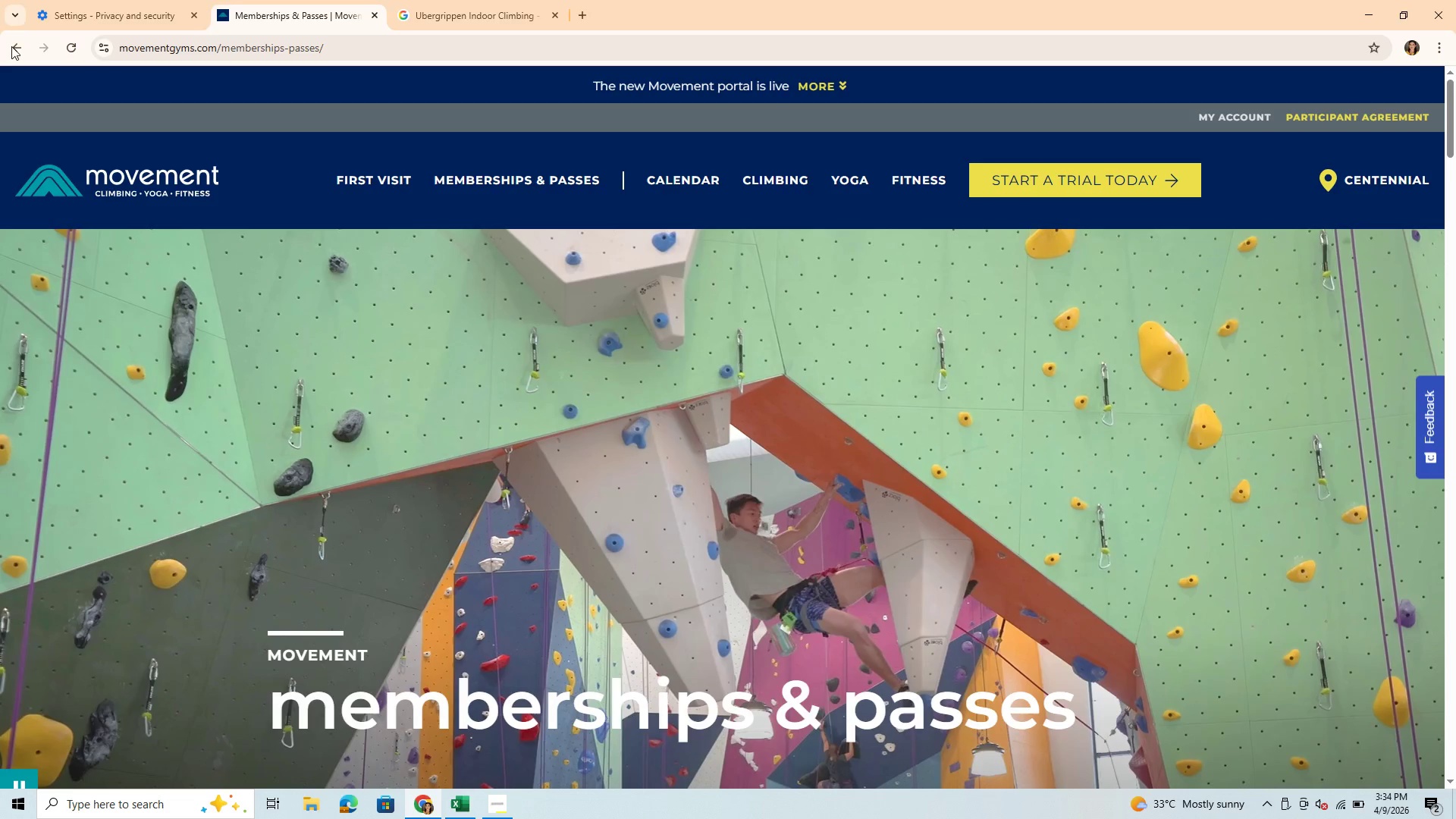 
left_click([9, 46])
 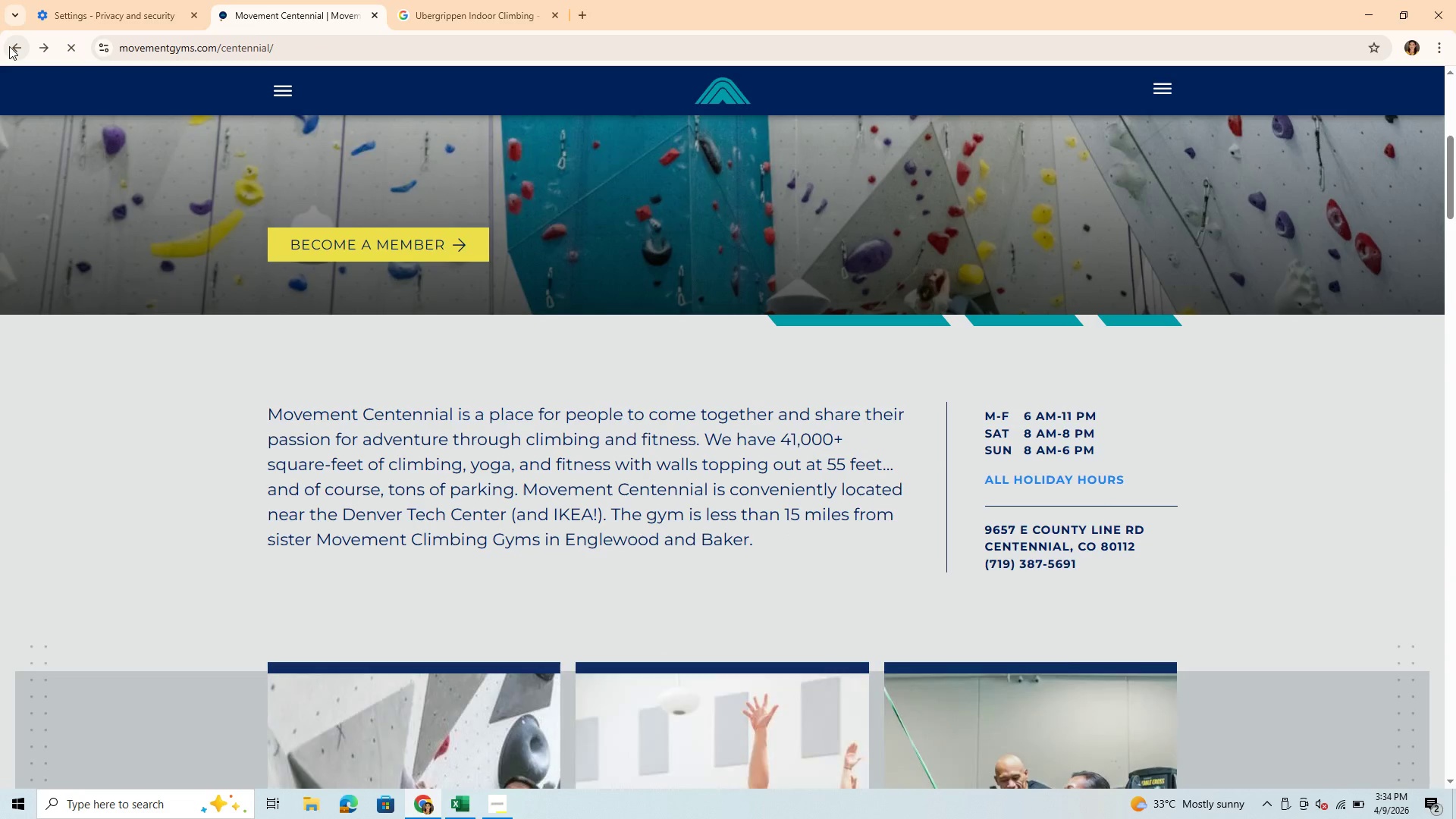 
left_click([9, 46])
 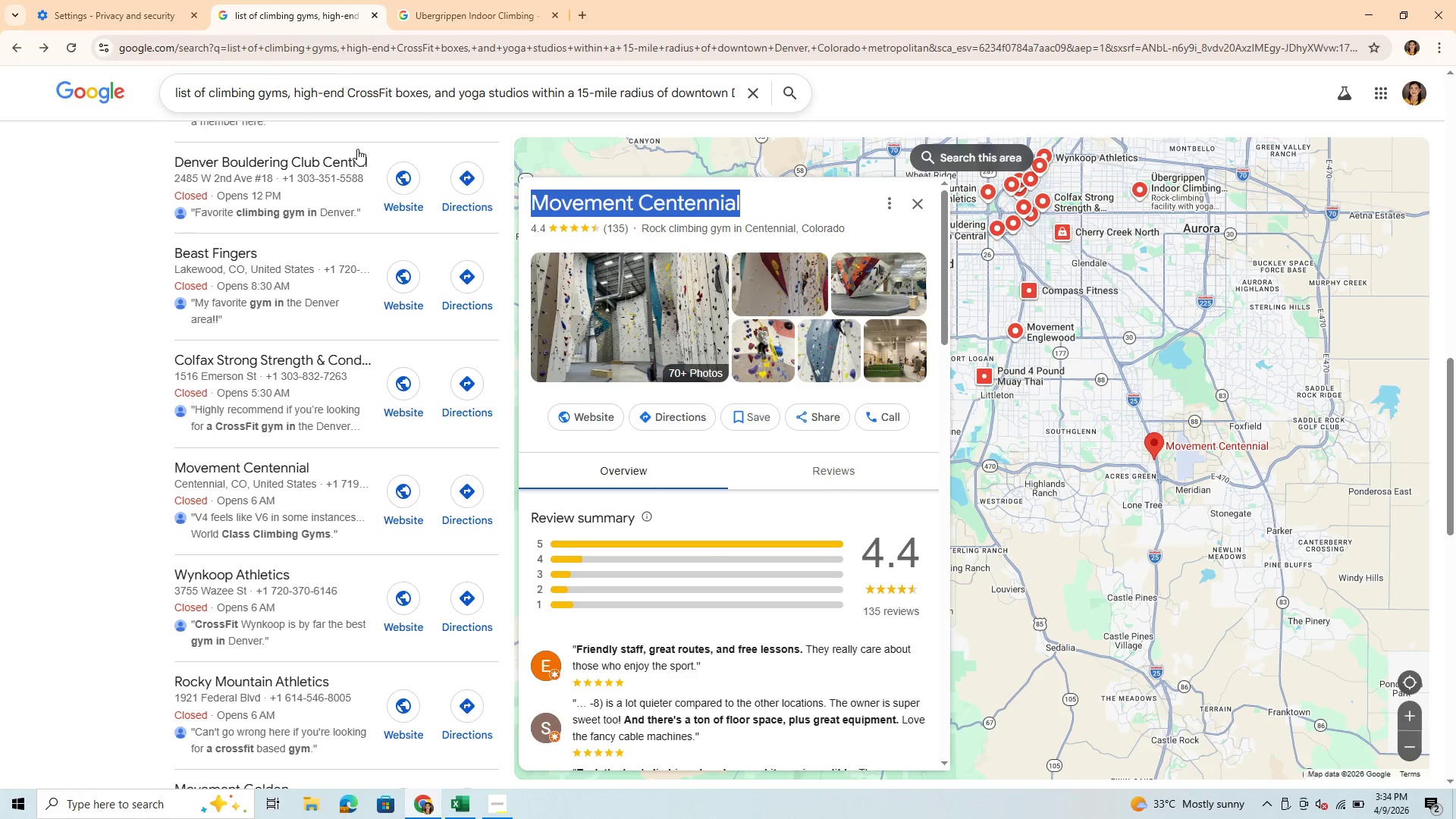 
scroll: coordinate [388, 287], scroll_direction: up, amount: 3.0
 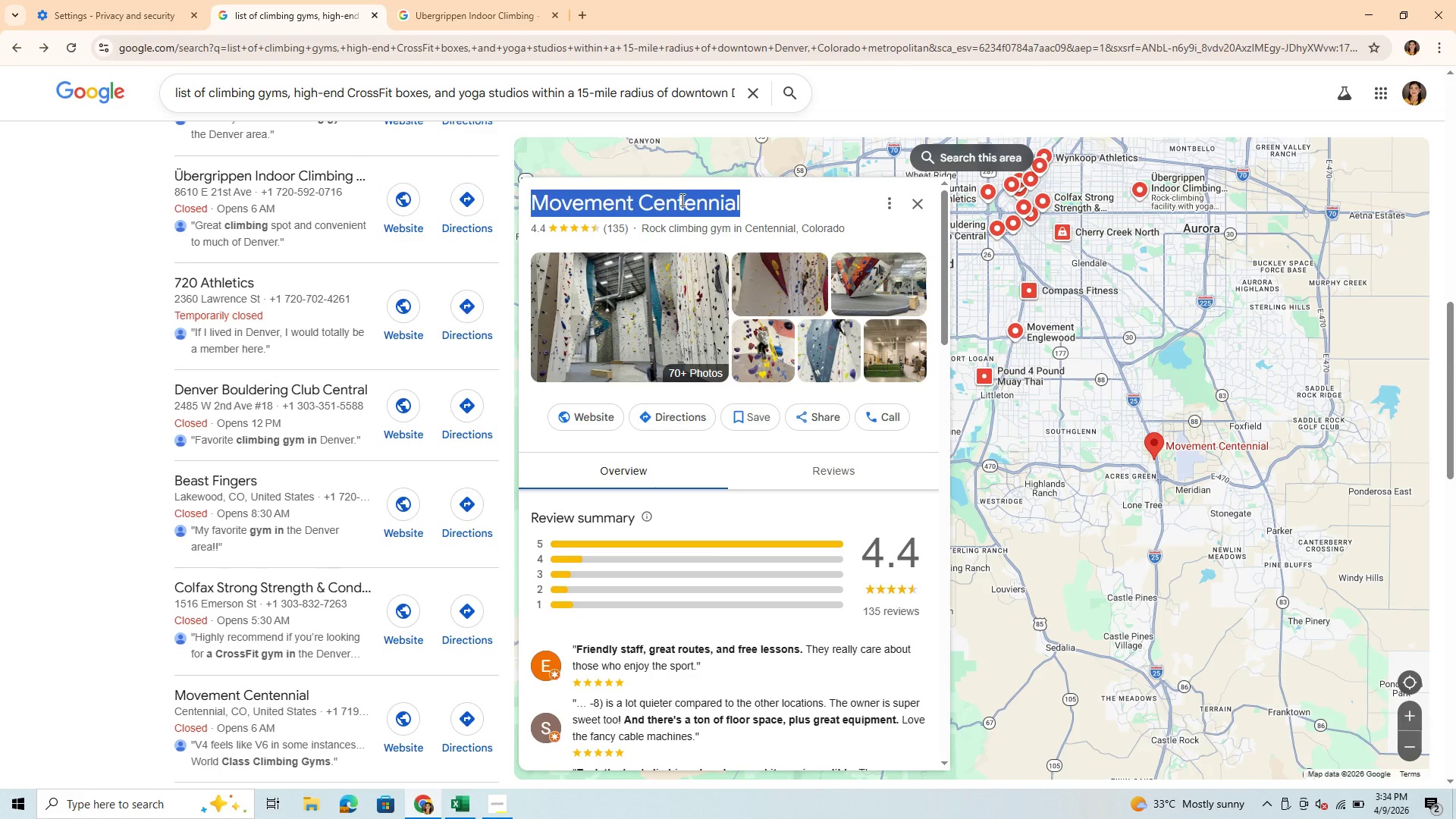 
key(Control+C)
 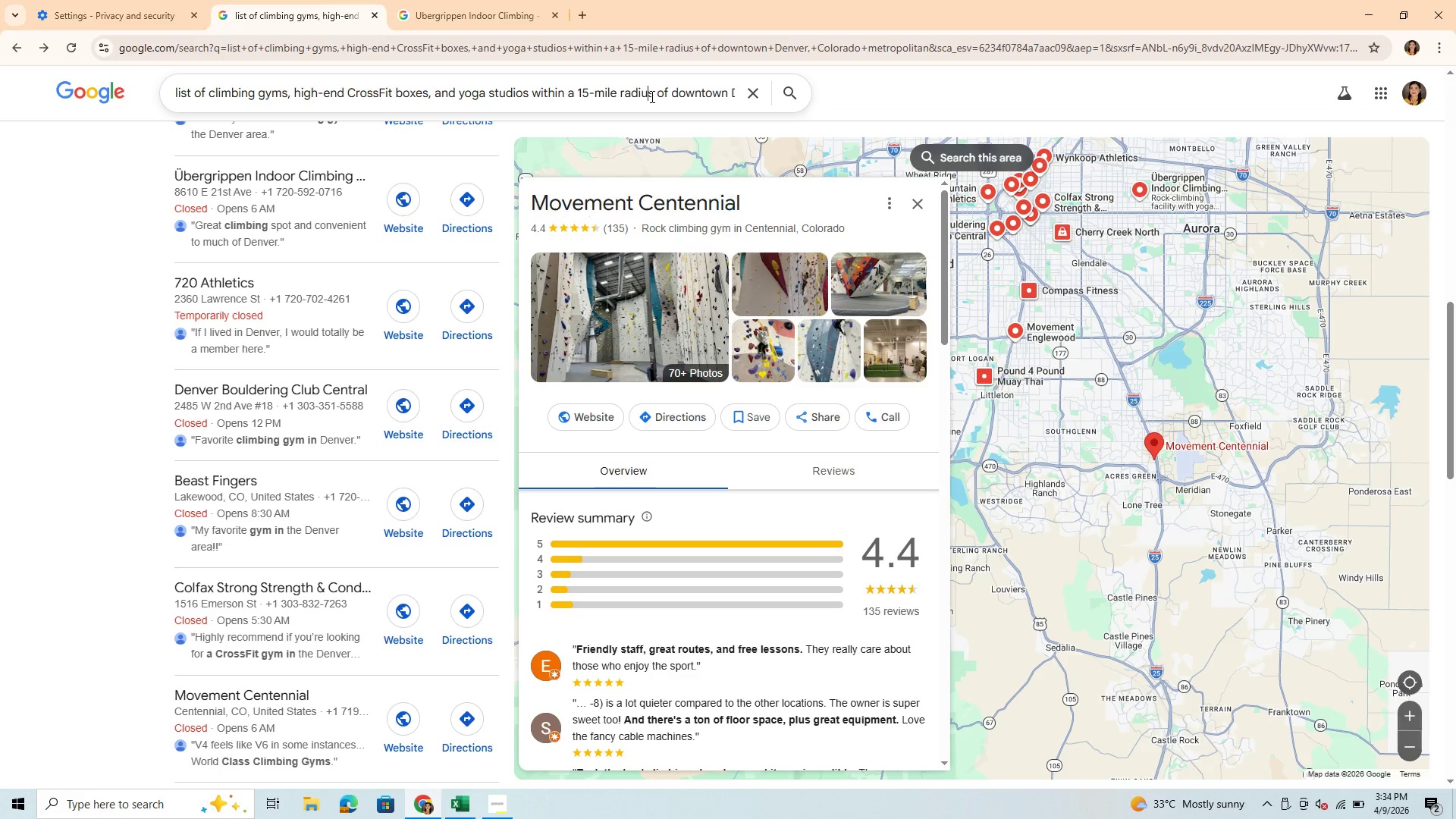 
left_click([651, 96])
 